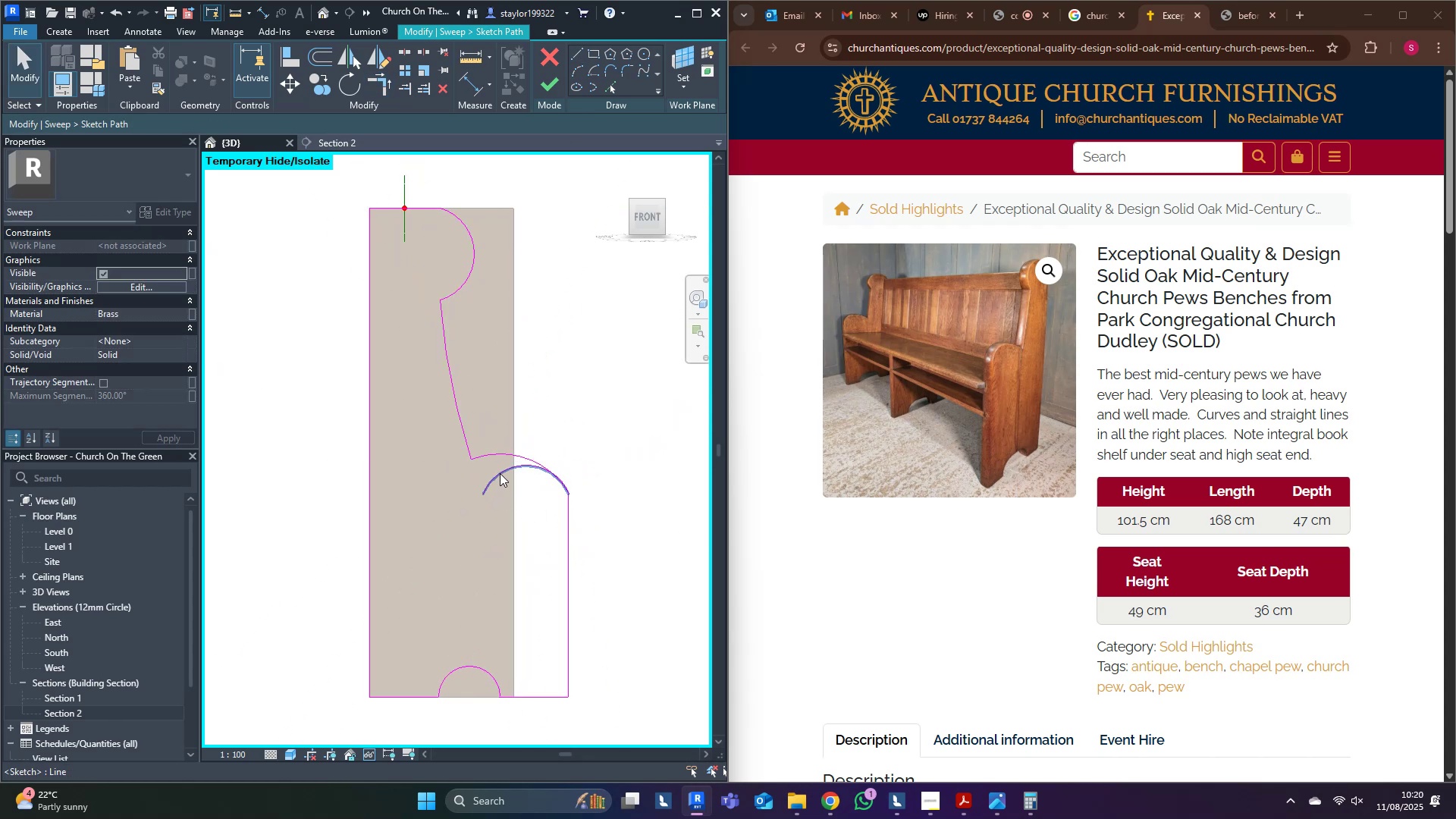 
triple_click([500, 472])
 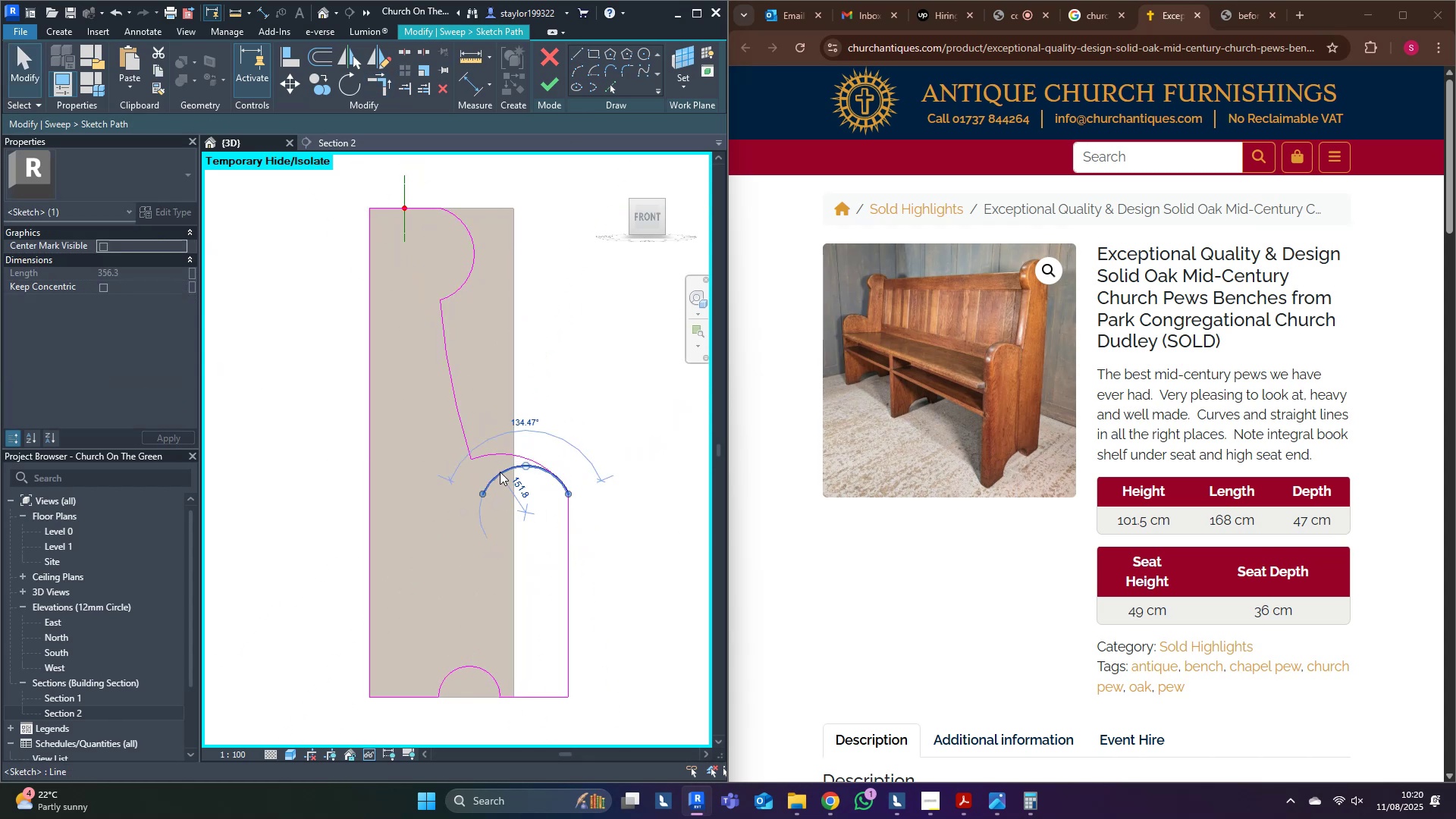 
key(Delete)
 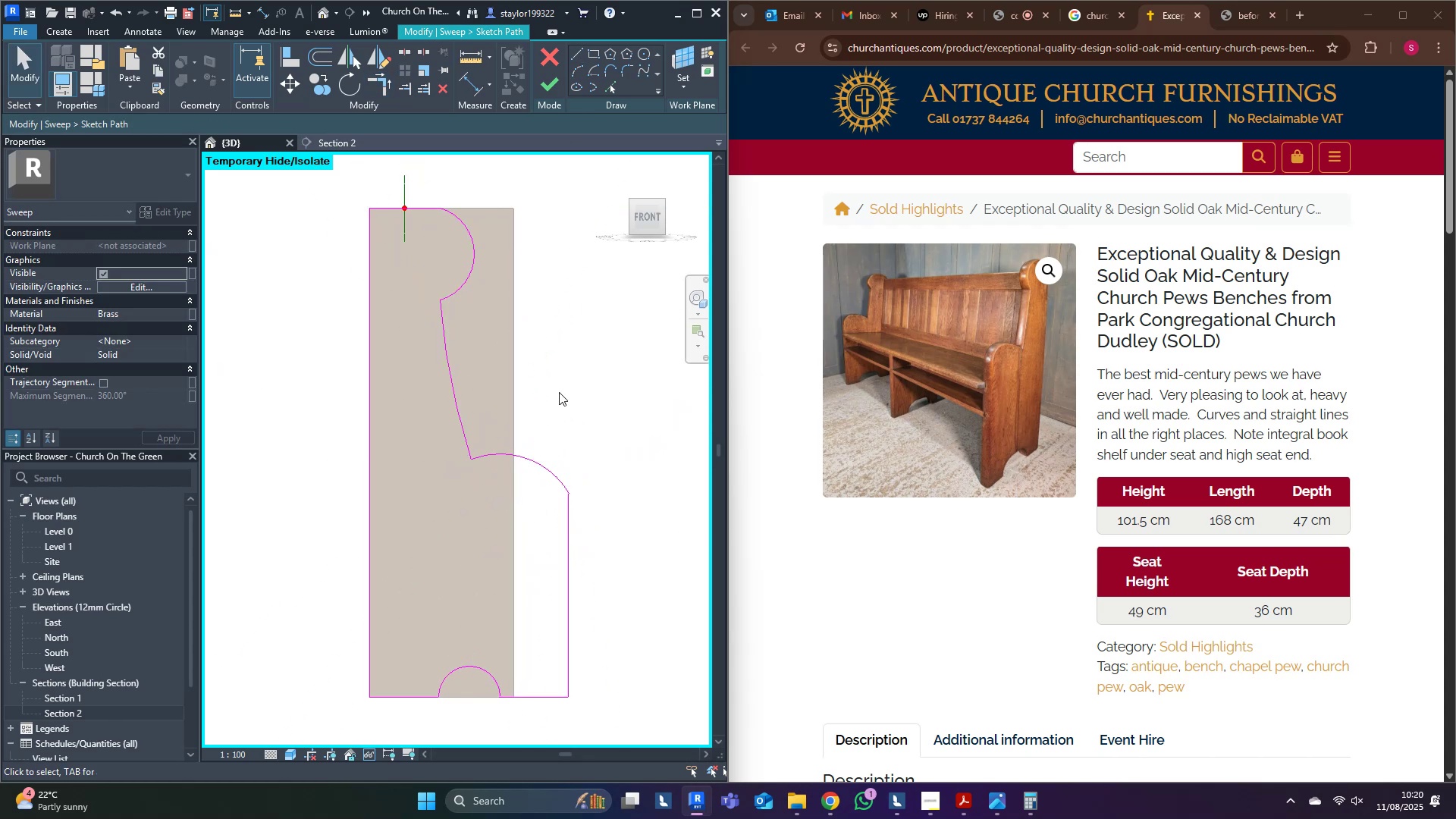 
left_click([559, 392])
 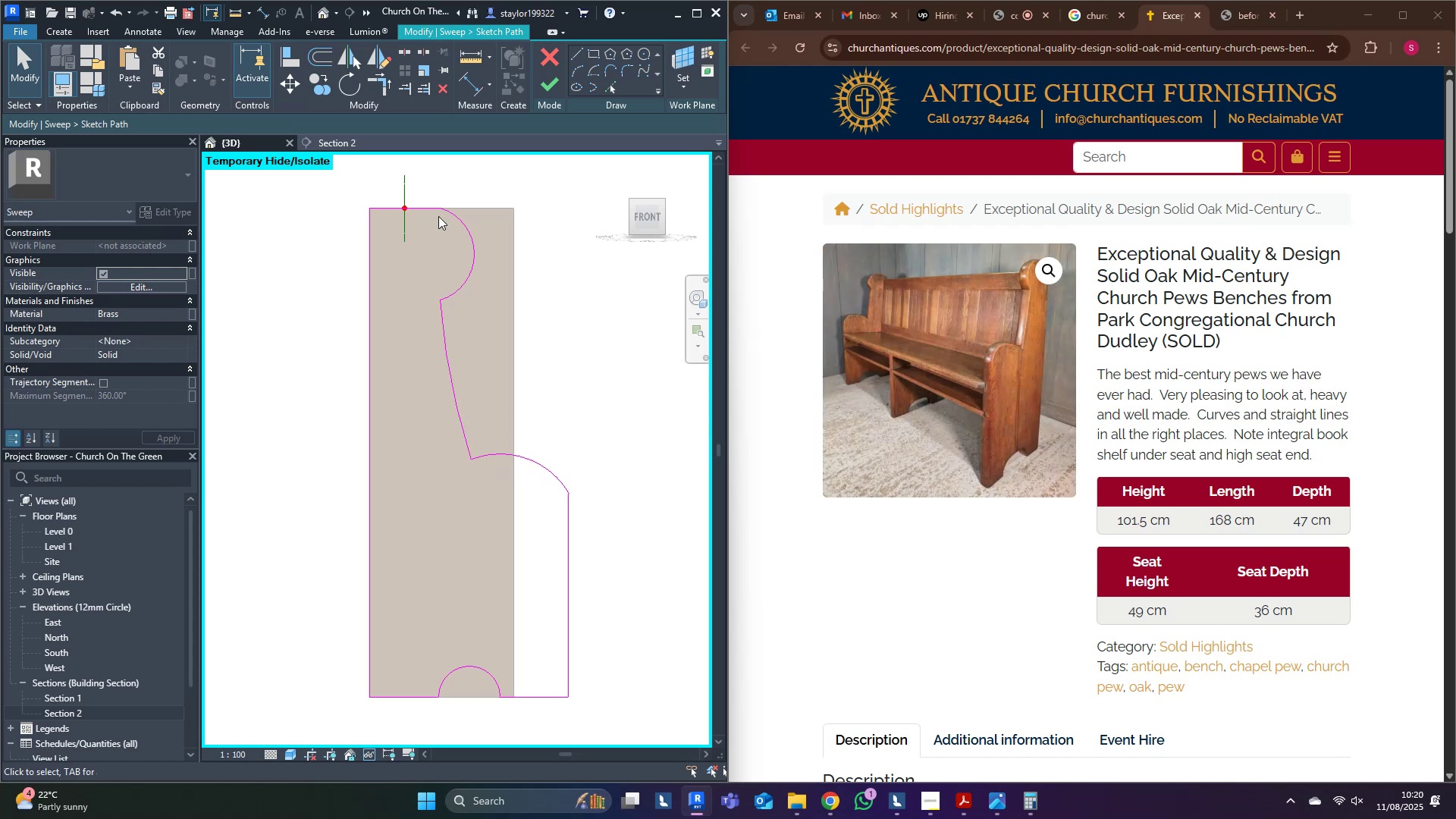 
scroll: coordinate [551, 523], scroll_direction: up, amount: 4.0
 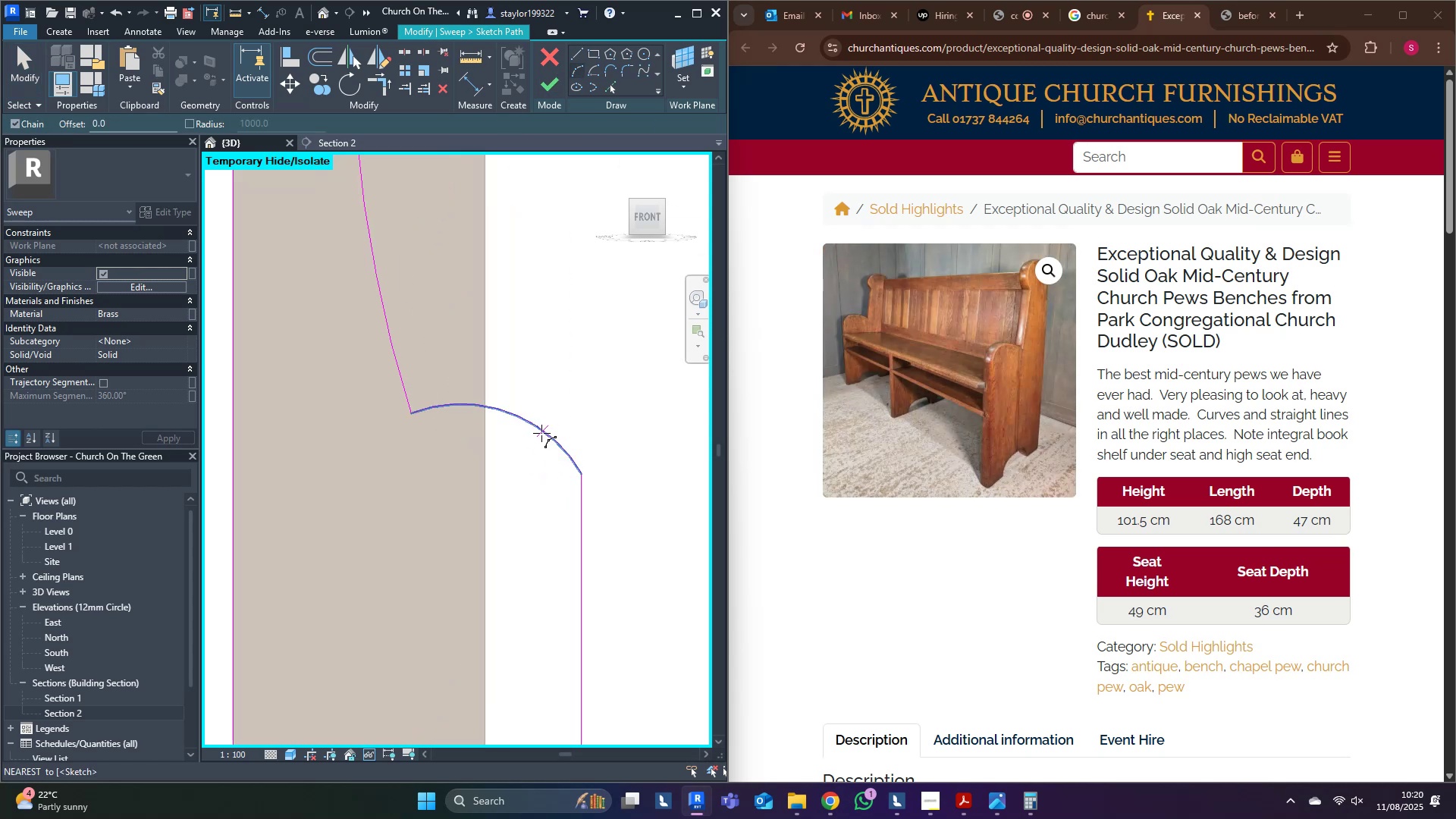 
left_click([539, 431])
 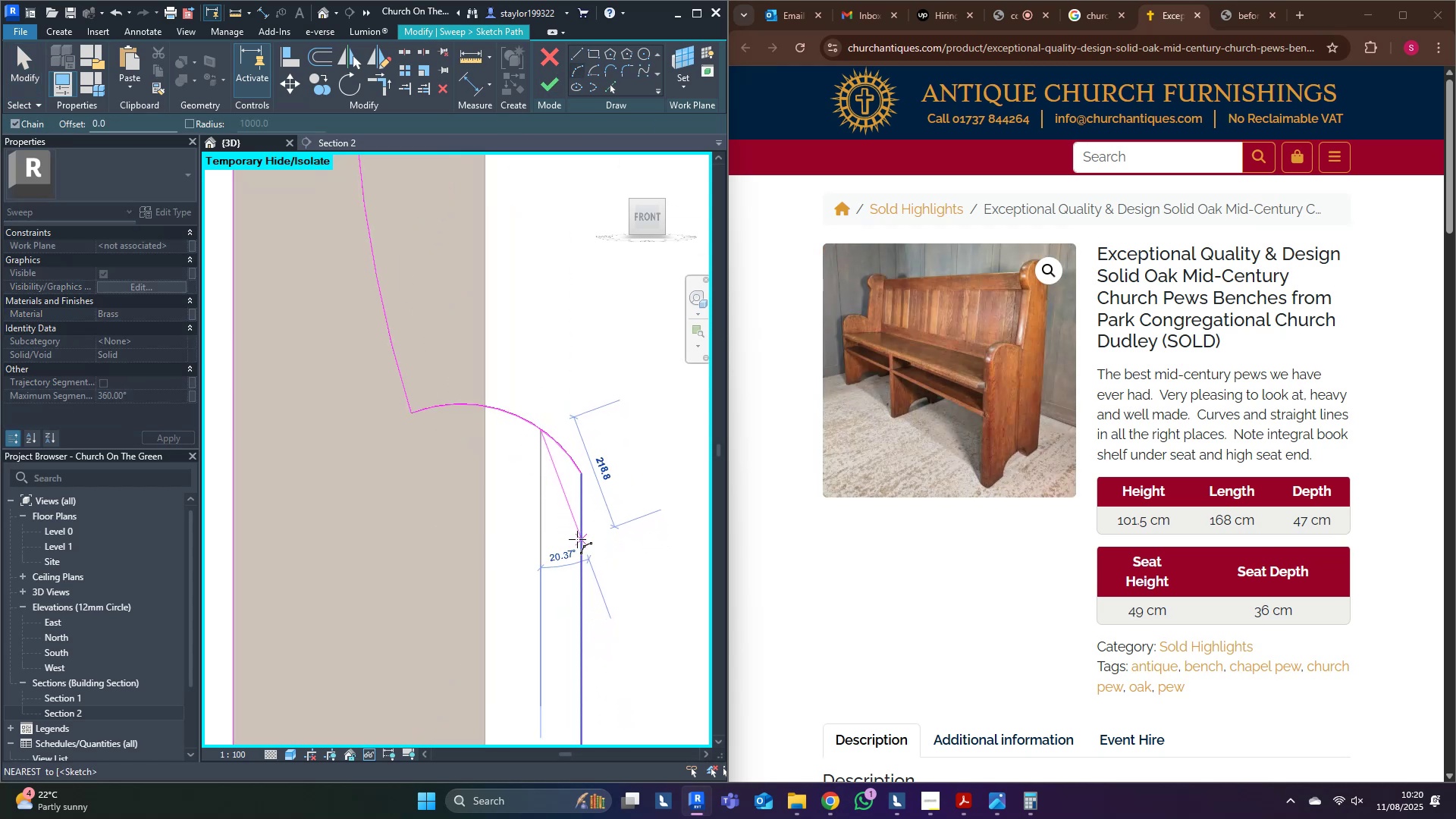 
left_click([577, 539])
 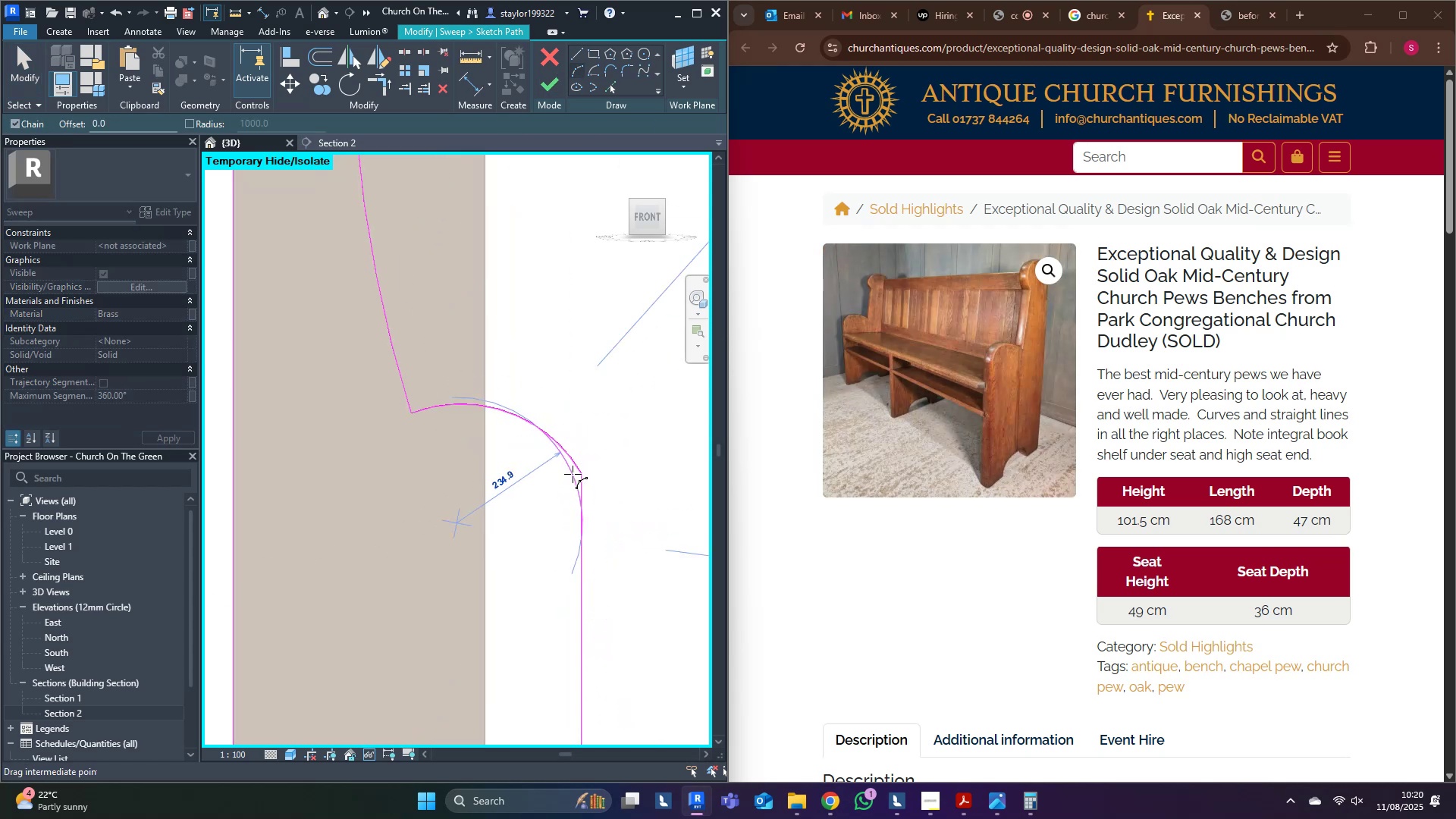 
scroll: coordinate [573, 472], scroll_direction: up, amount: 4.0
 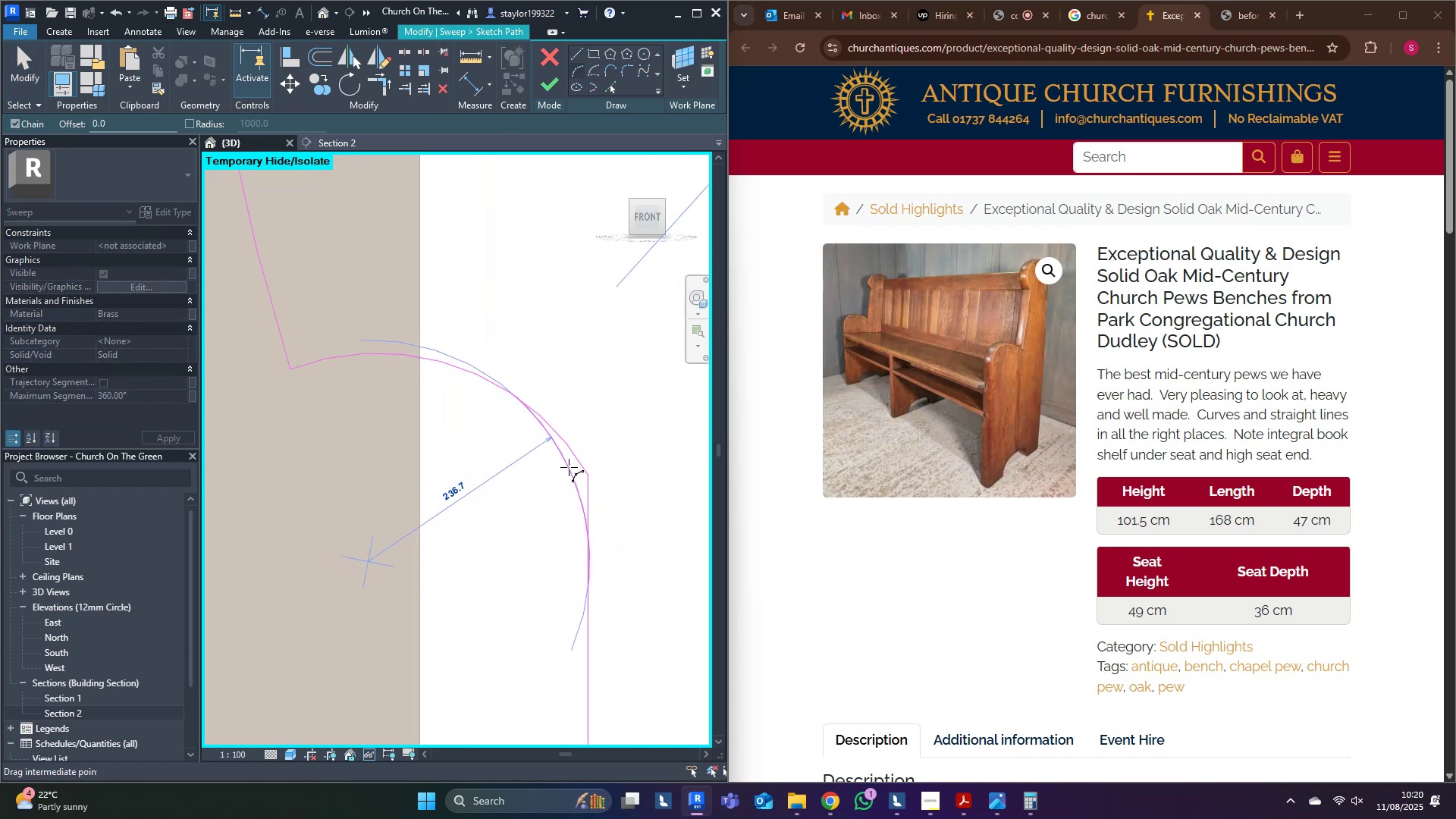 
left_click([569, 467])
 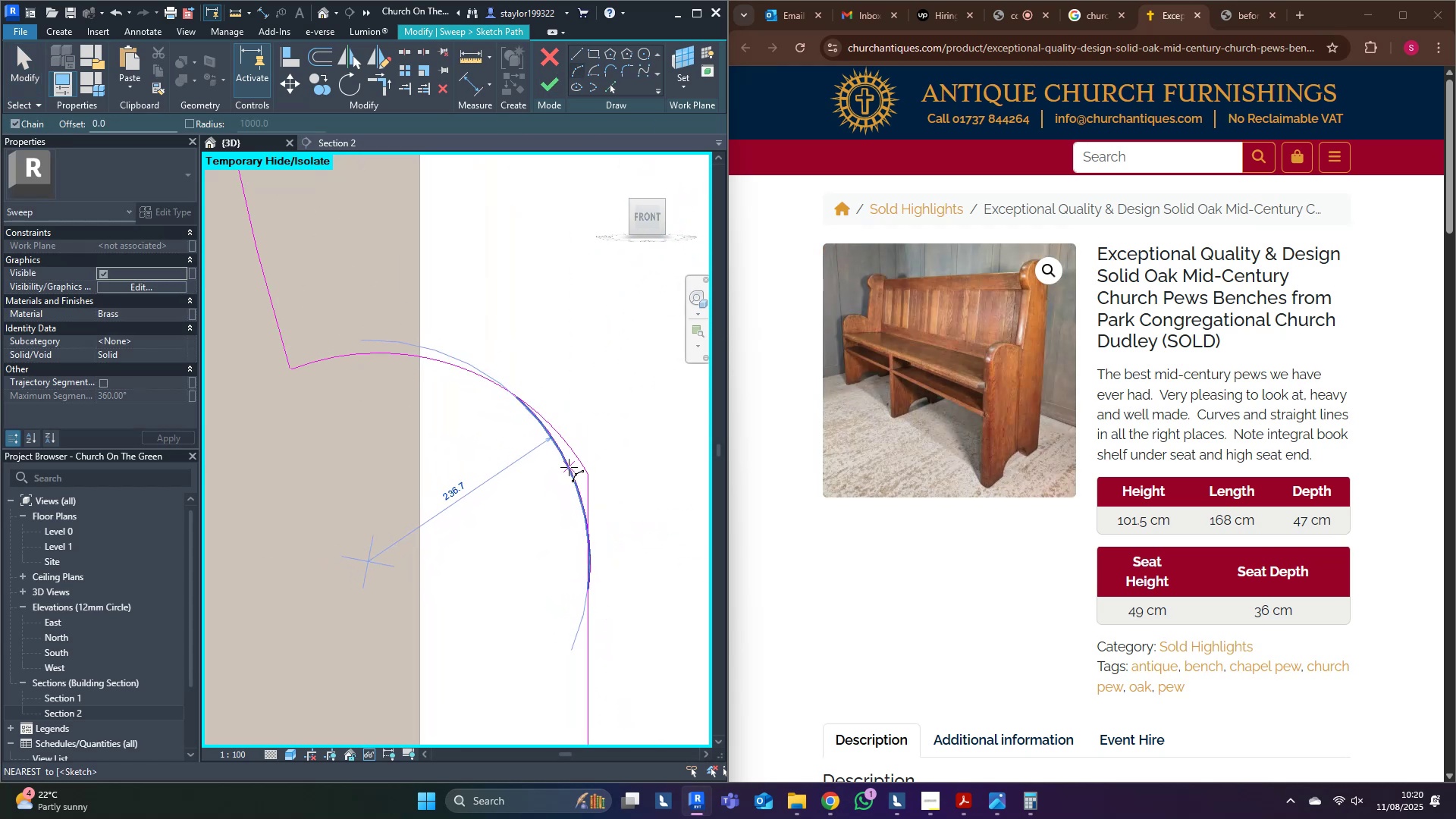 
key(Escape)
 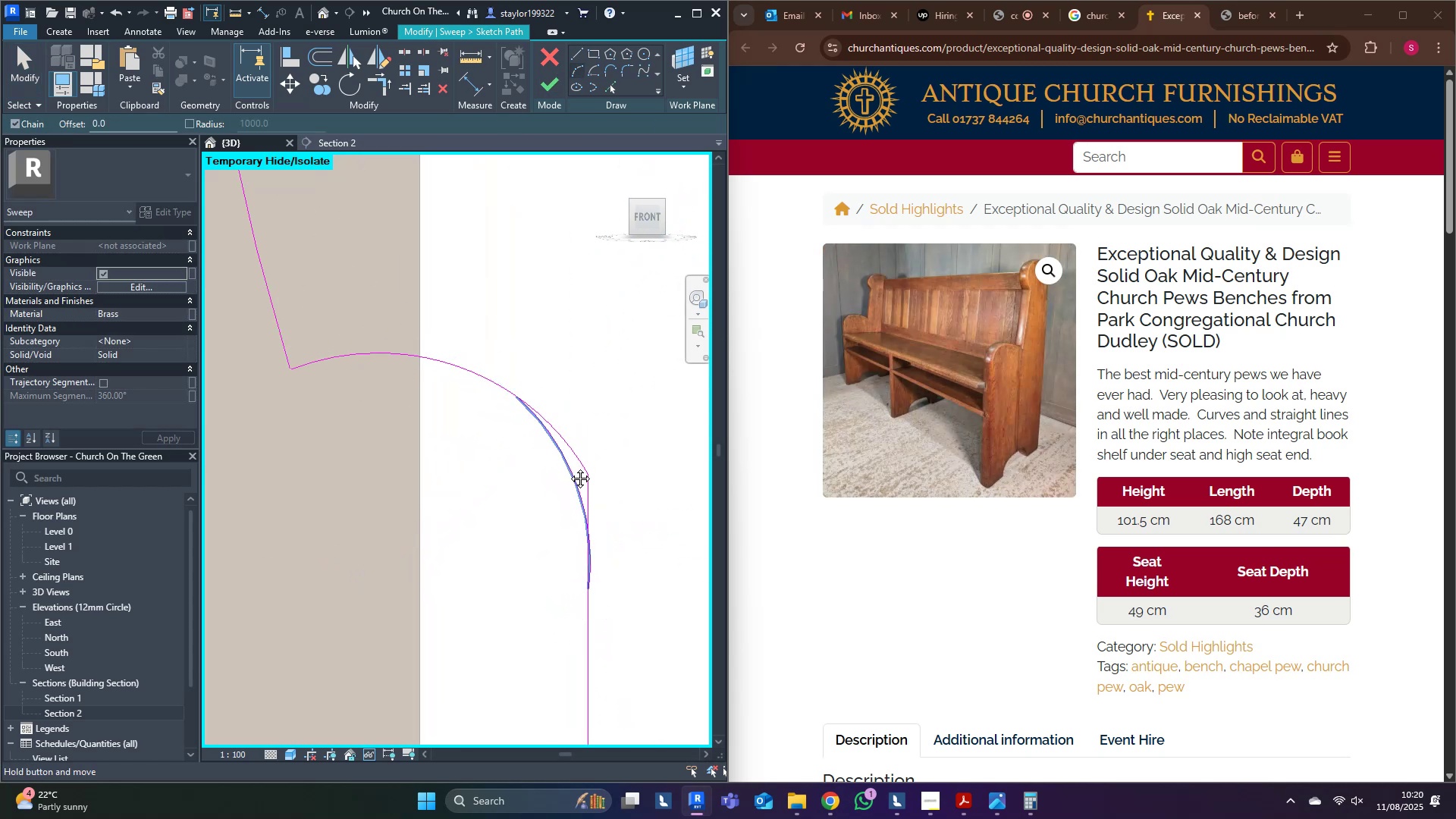 
middle_click([569, 467])
 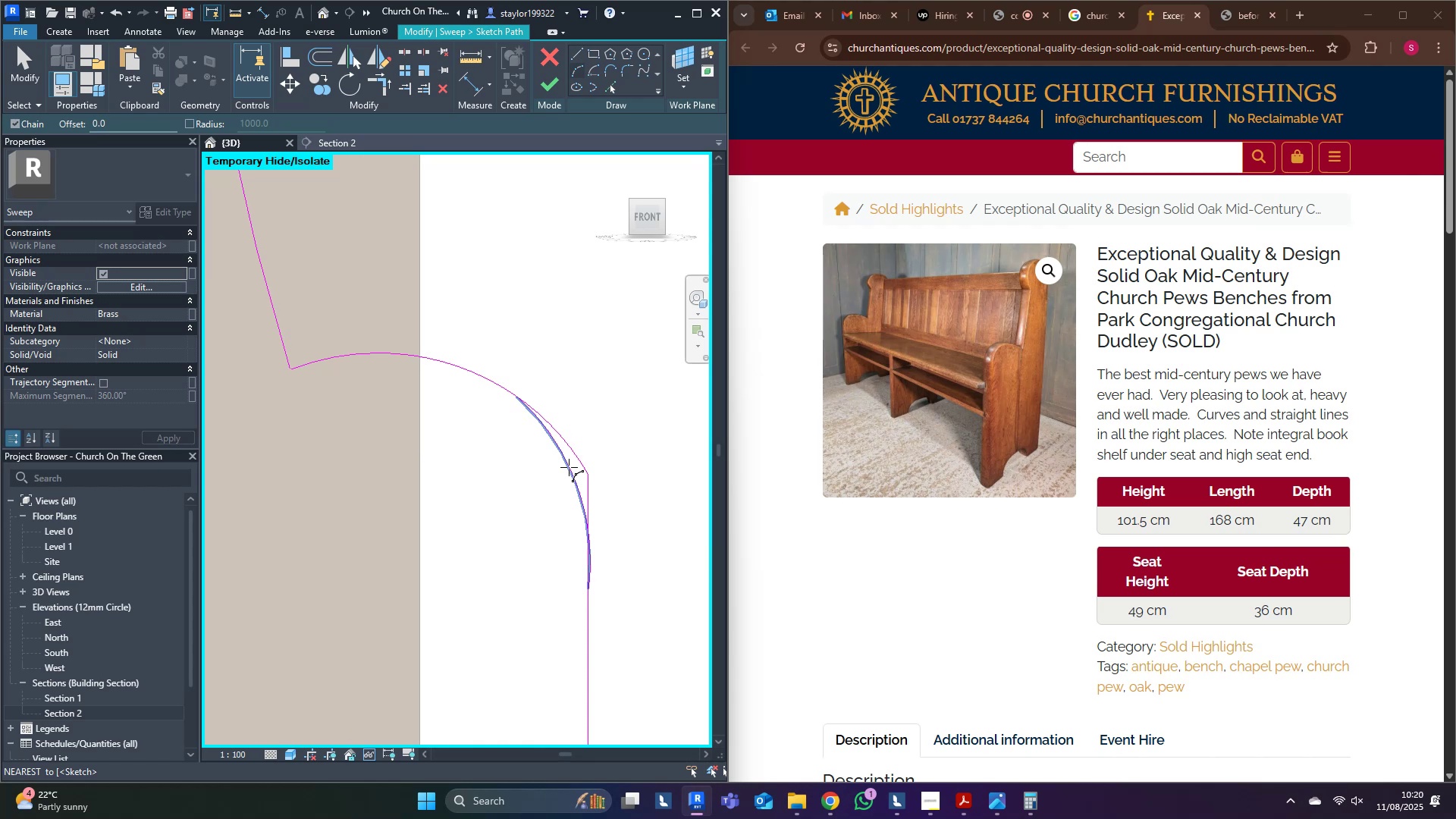 
type(tr)
 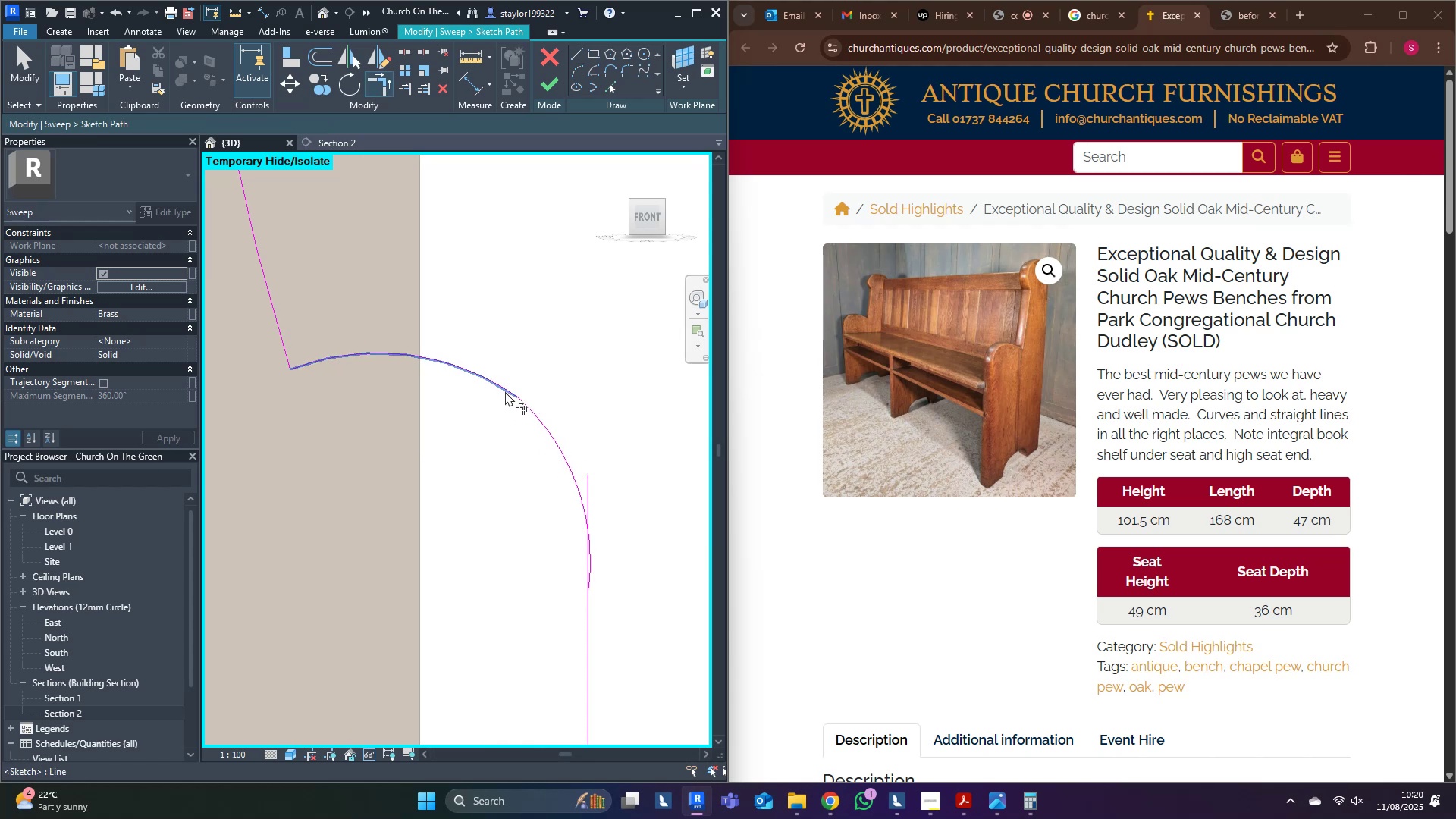 
double_click([544, 417])
 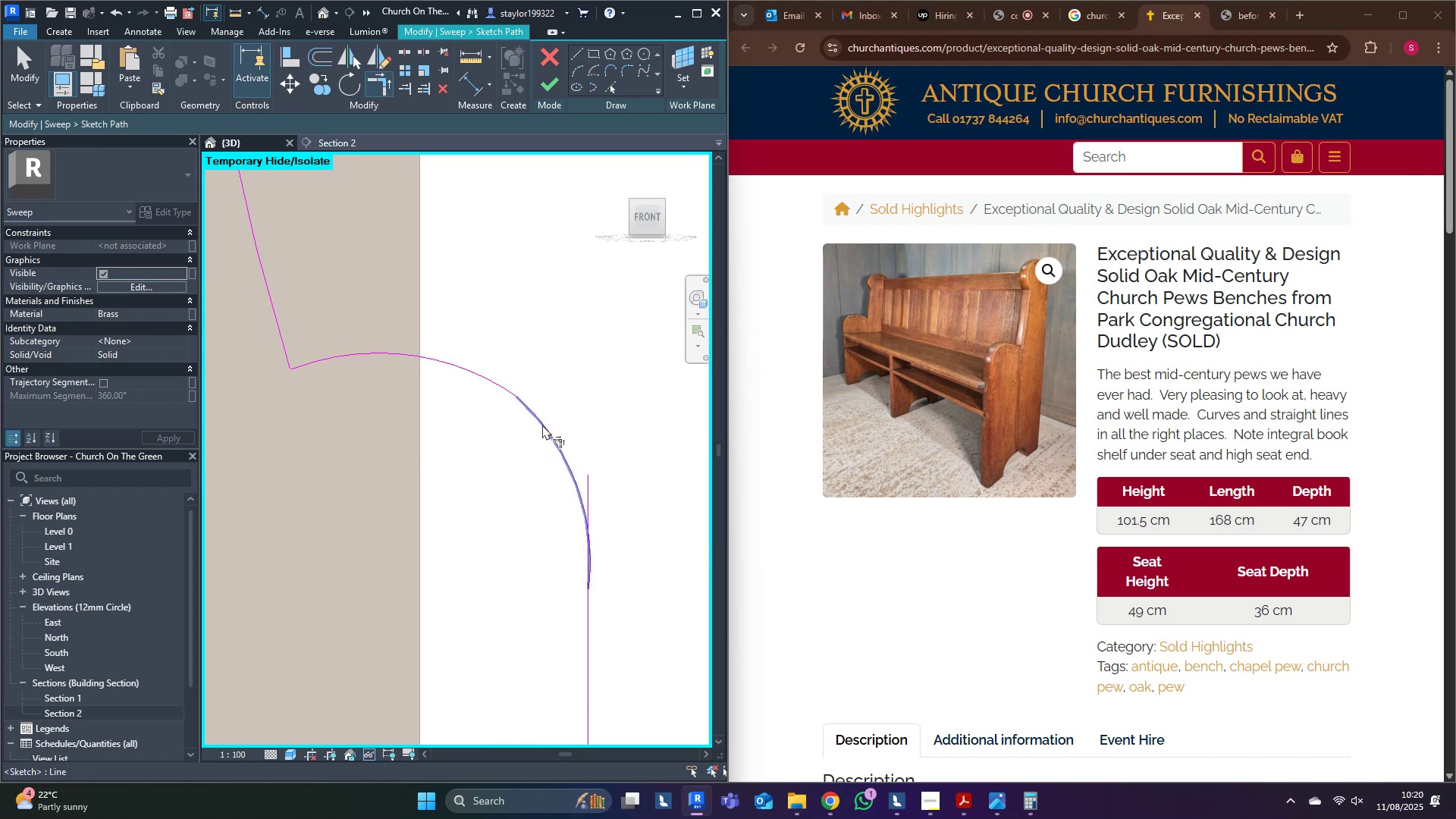 
triple_click([542, 425])
 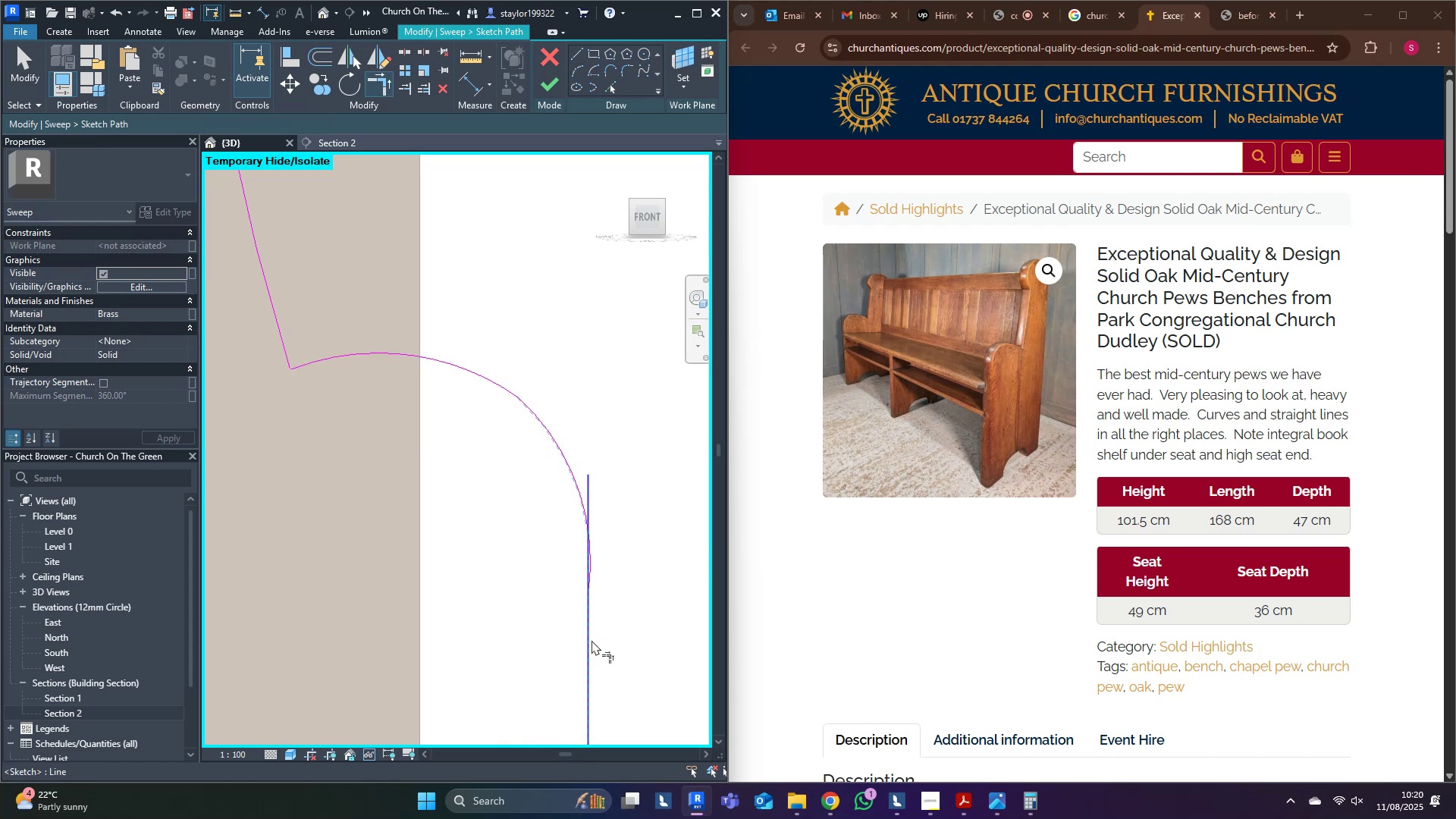 
left_click([592, 640])
 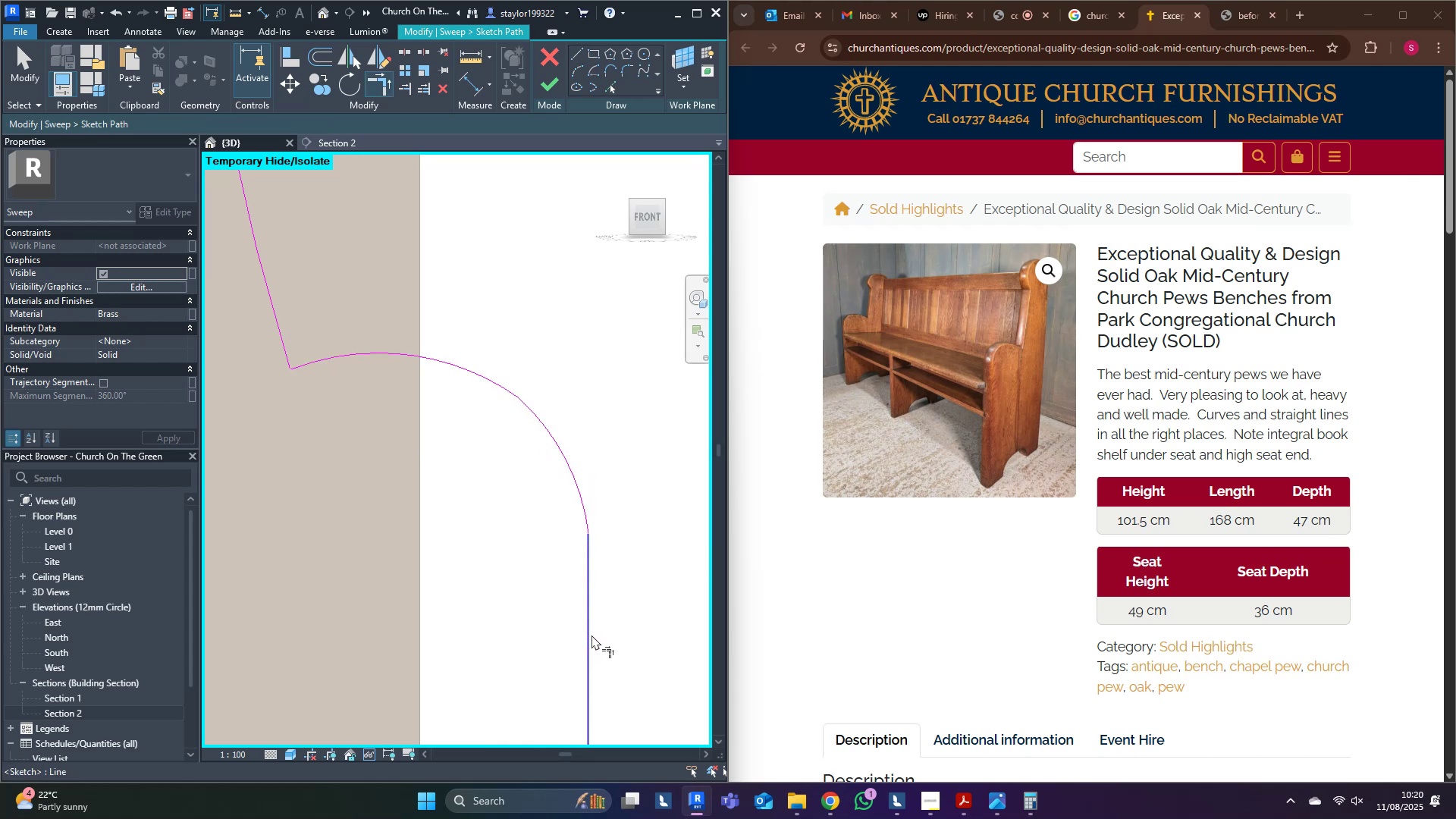 
scroll: coordinate [592, 625], scroll_direction: down, amount: 9.0
 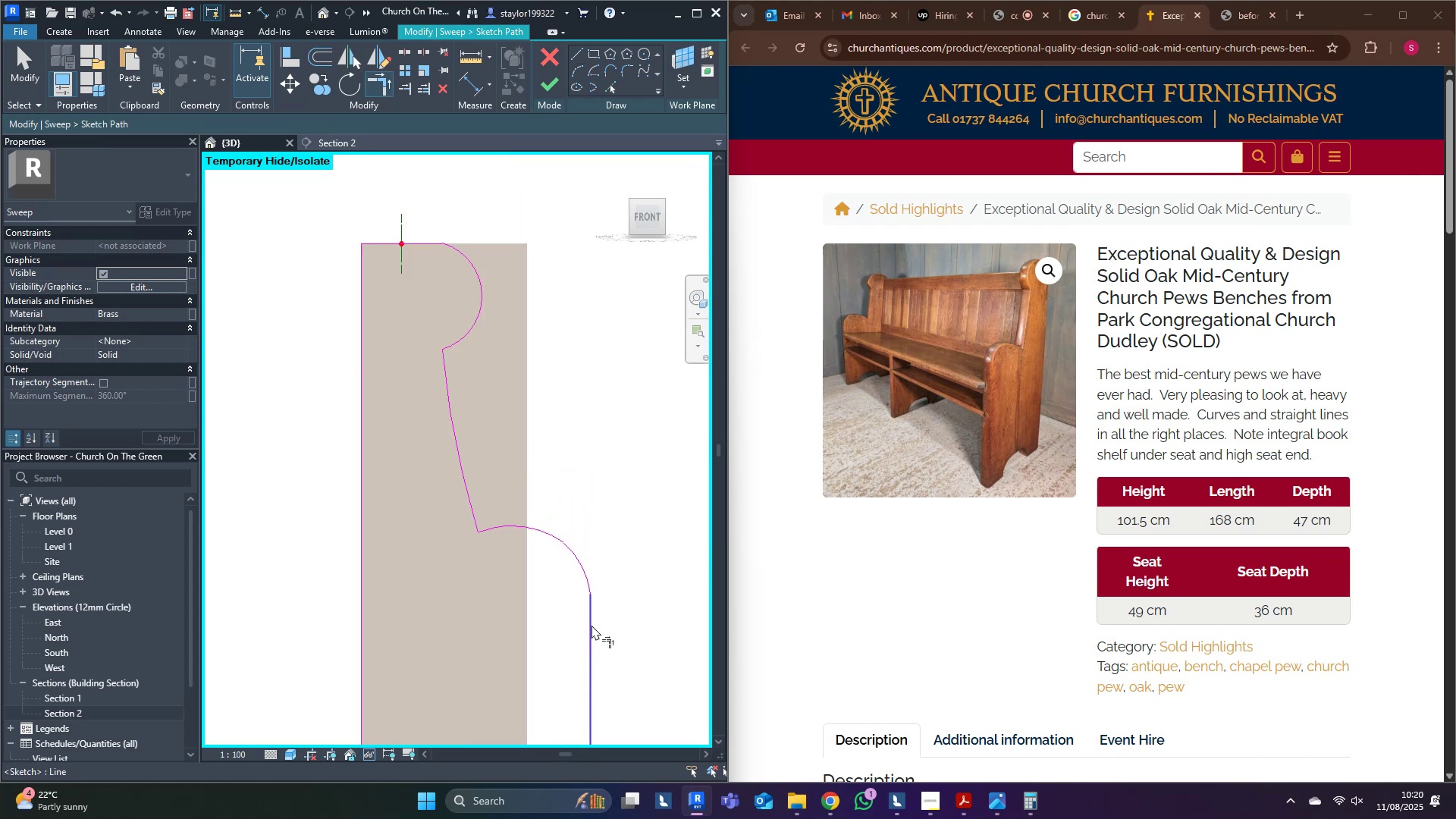 
hold_key(key=M, duration=16.16)
 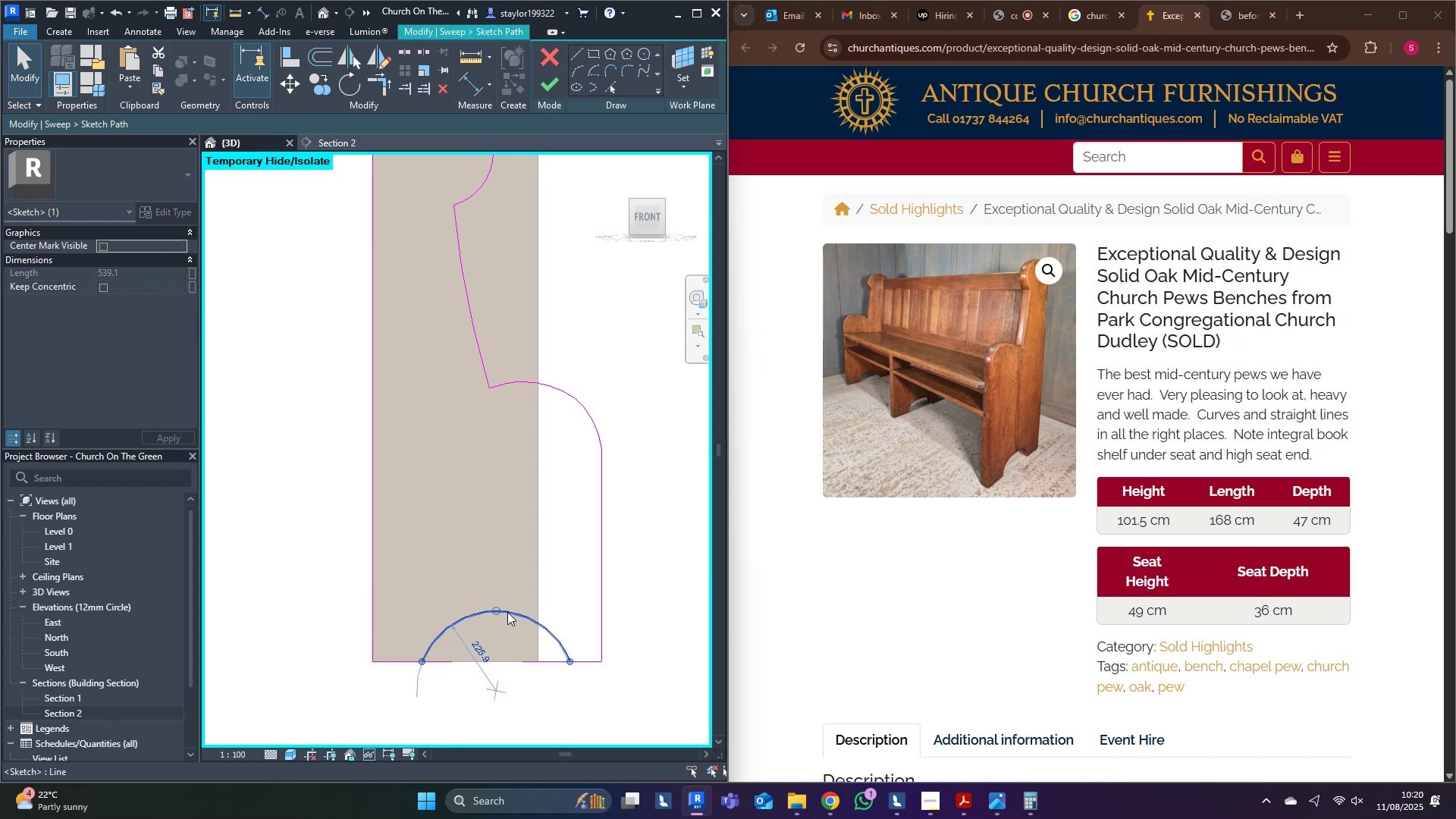 
key(D)
 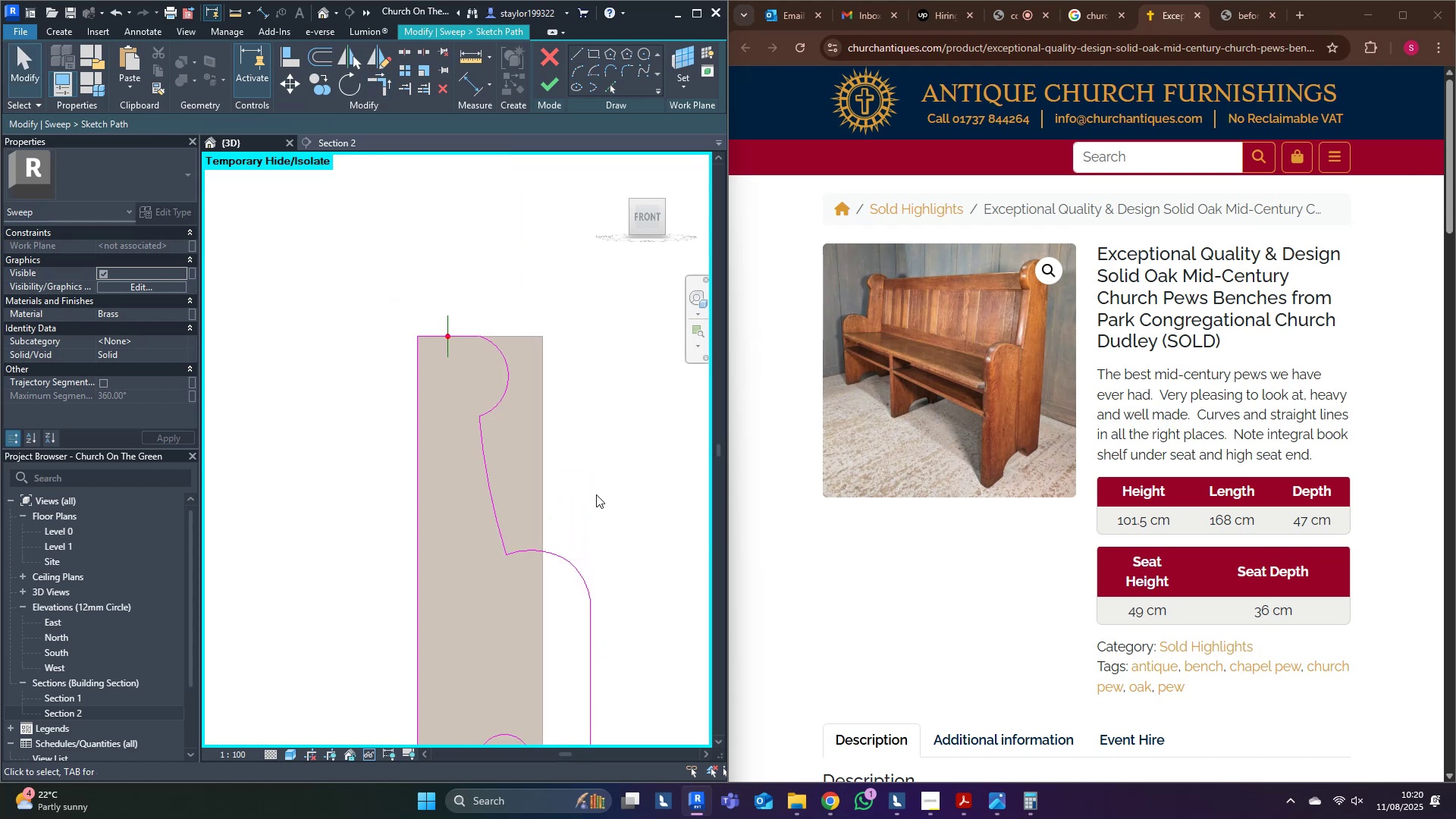 
left_click([596, 494])
 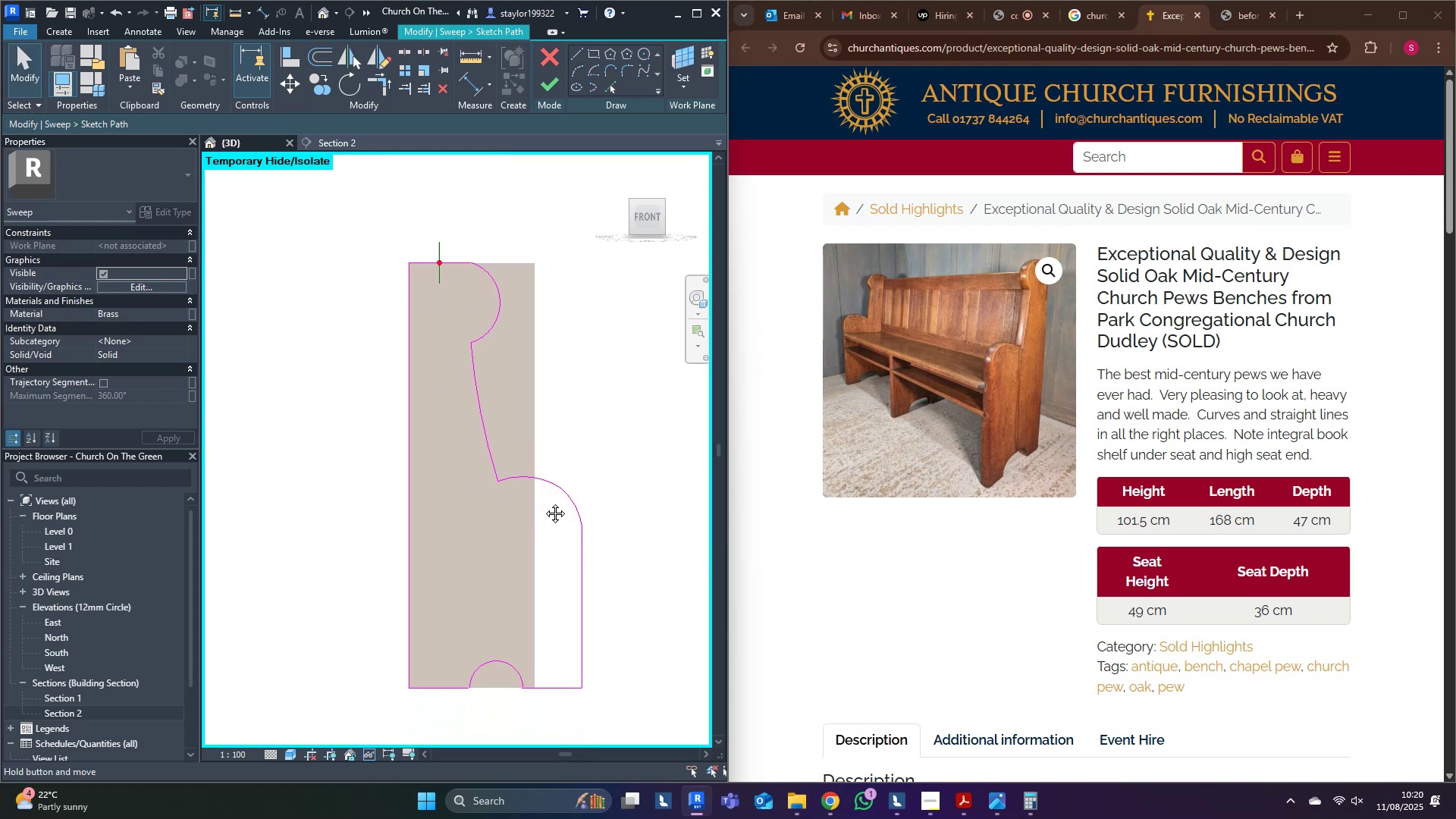 
scroll: coordinate [525, 590], scroll_direction: up, amount: 2.0
 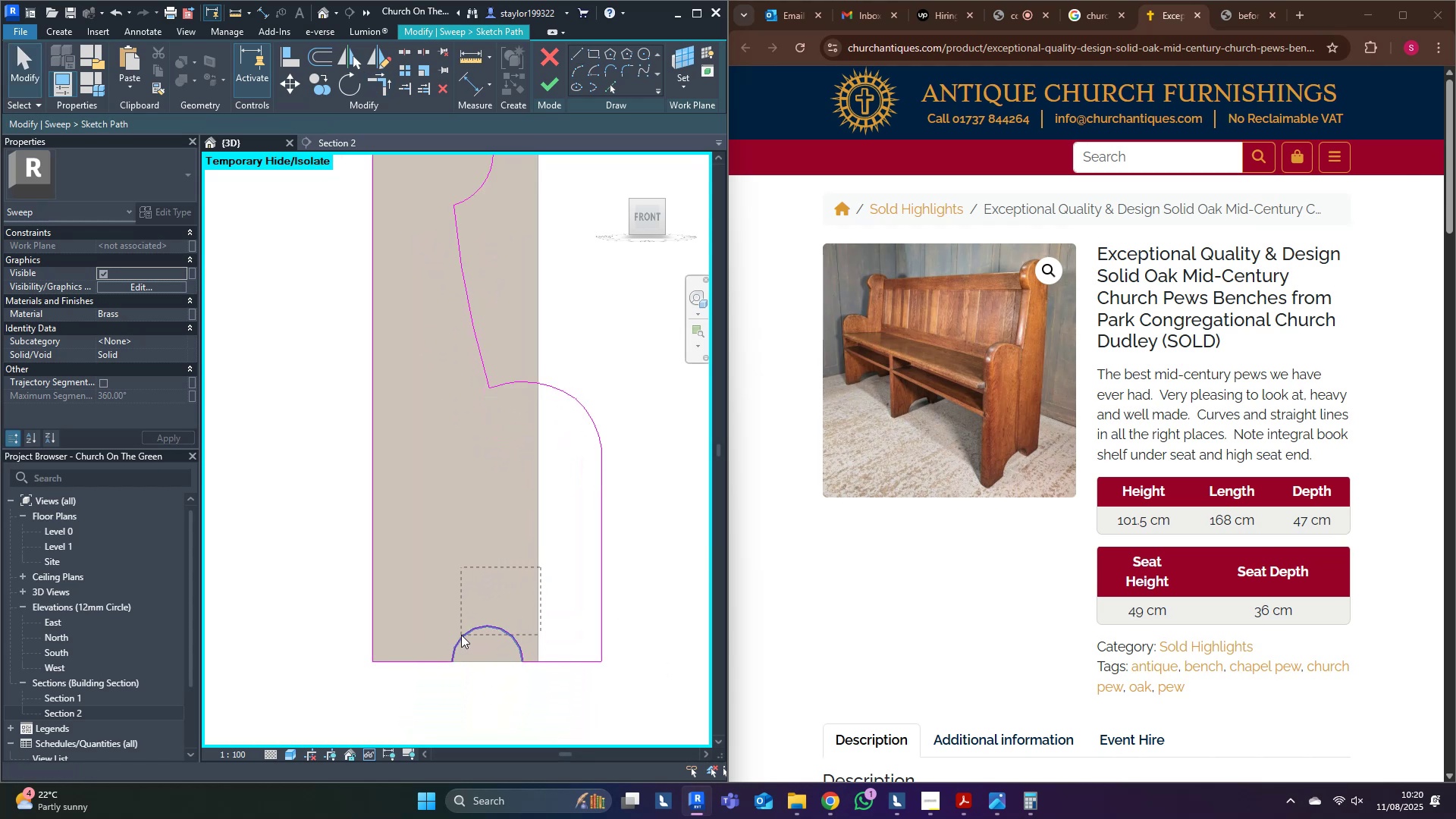 
key(Delete)
 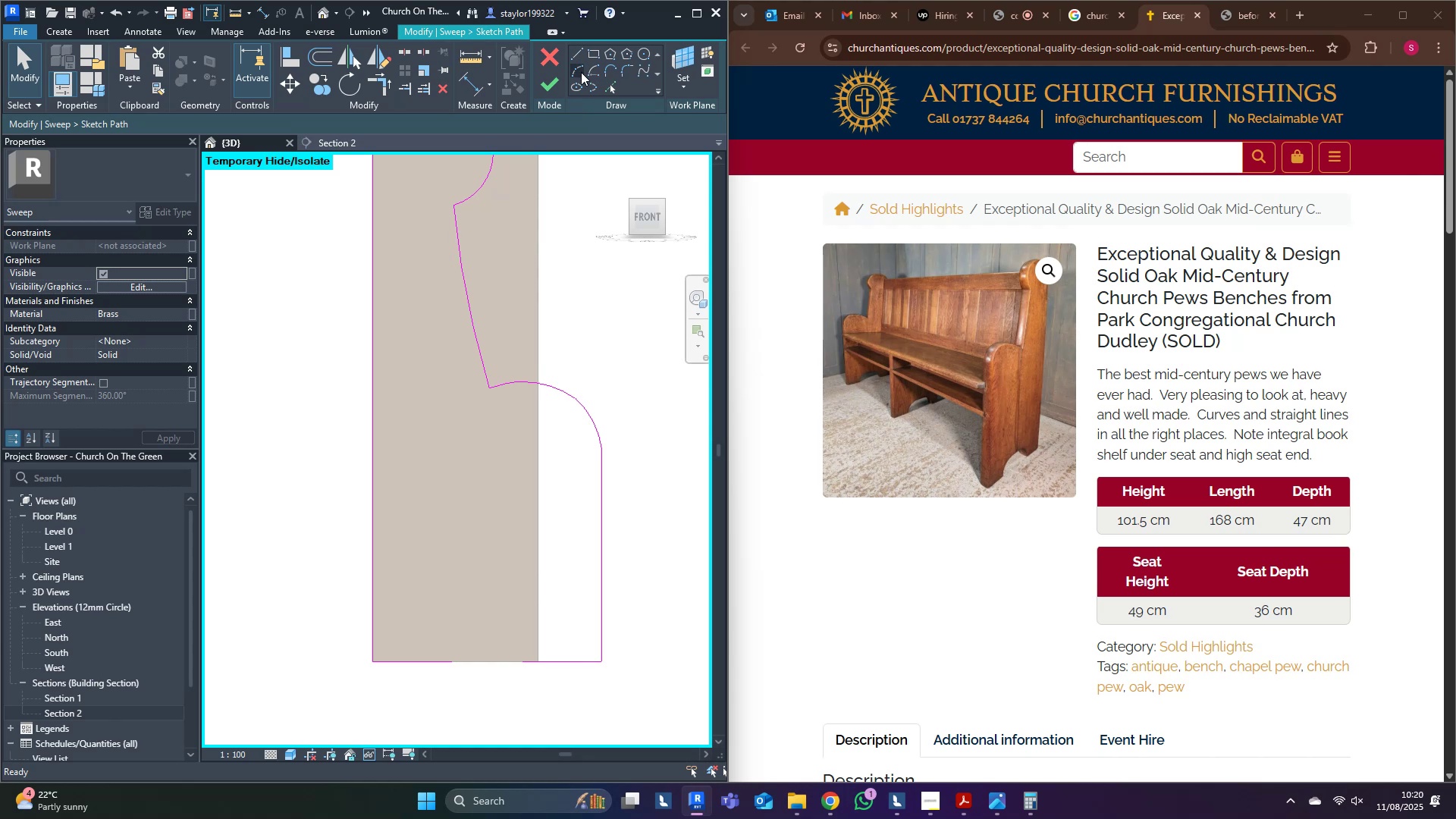 
left_click([576, 70])
 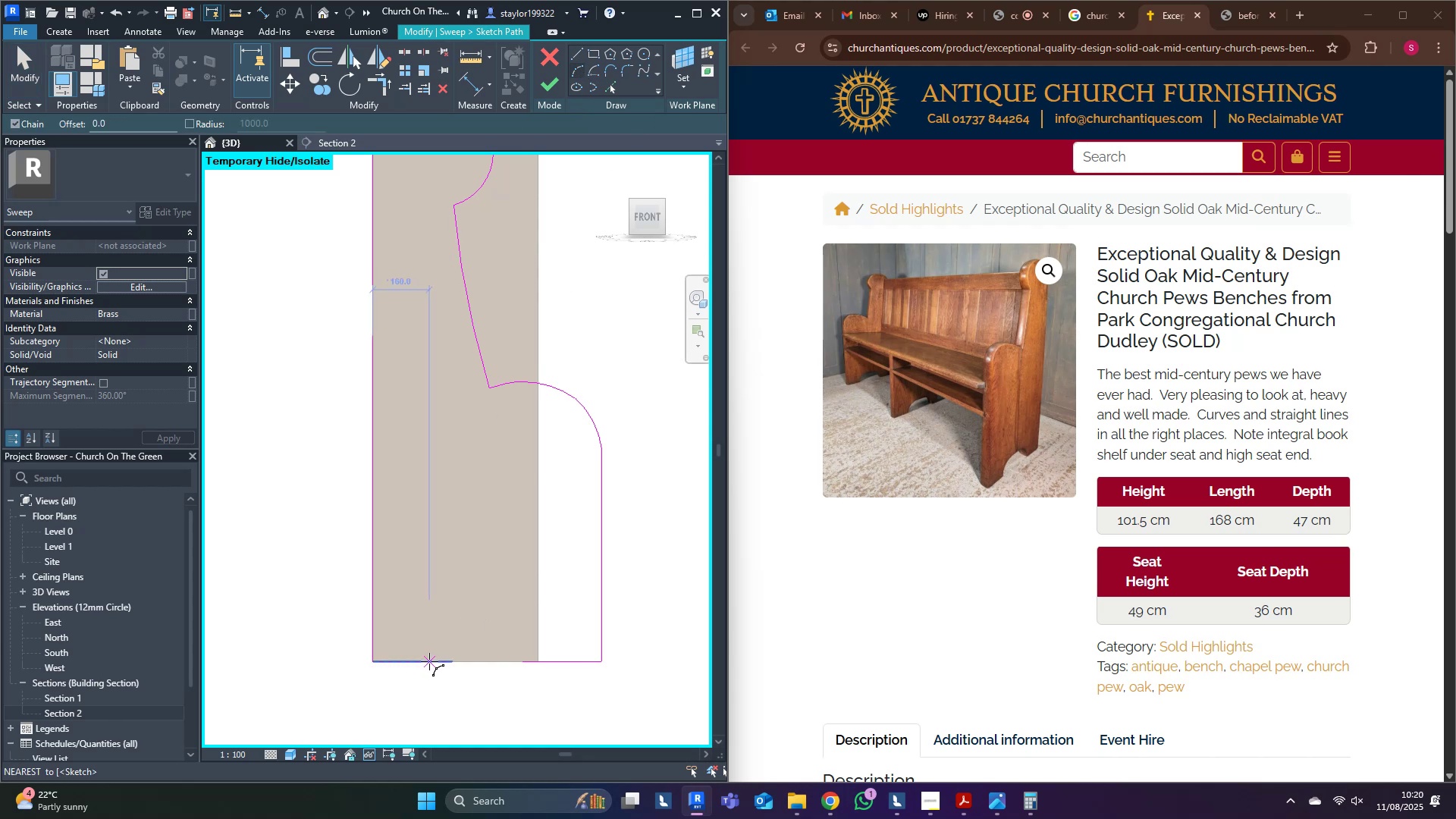 
left_click([422, 661])
 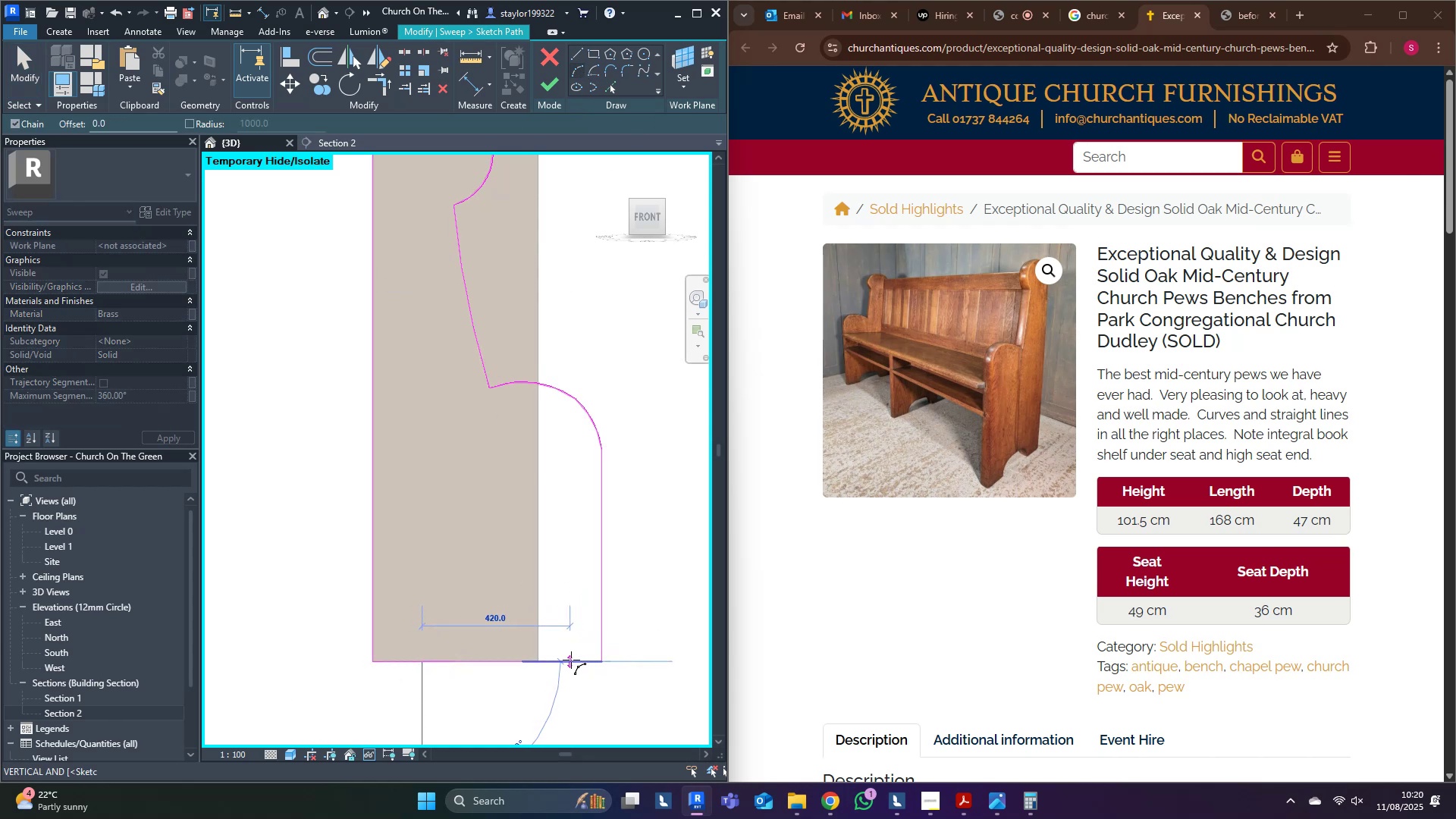 
left_click([571, 660])
 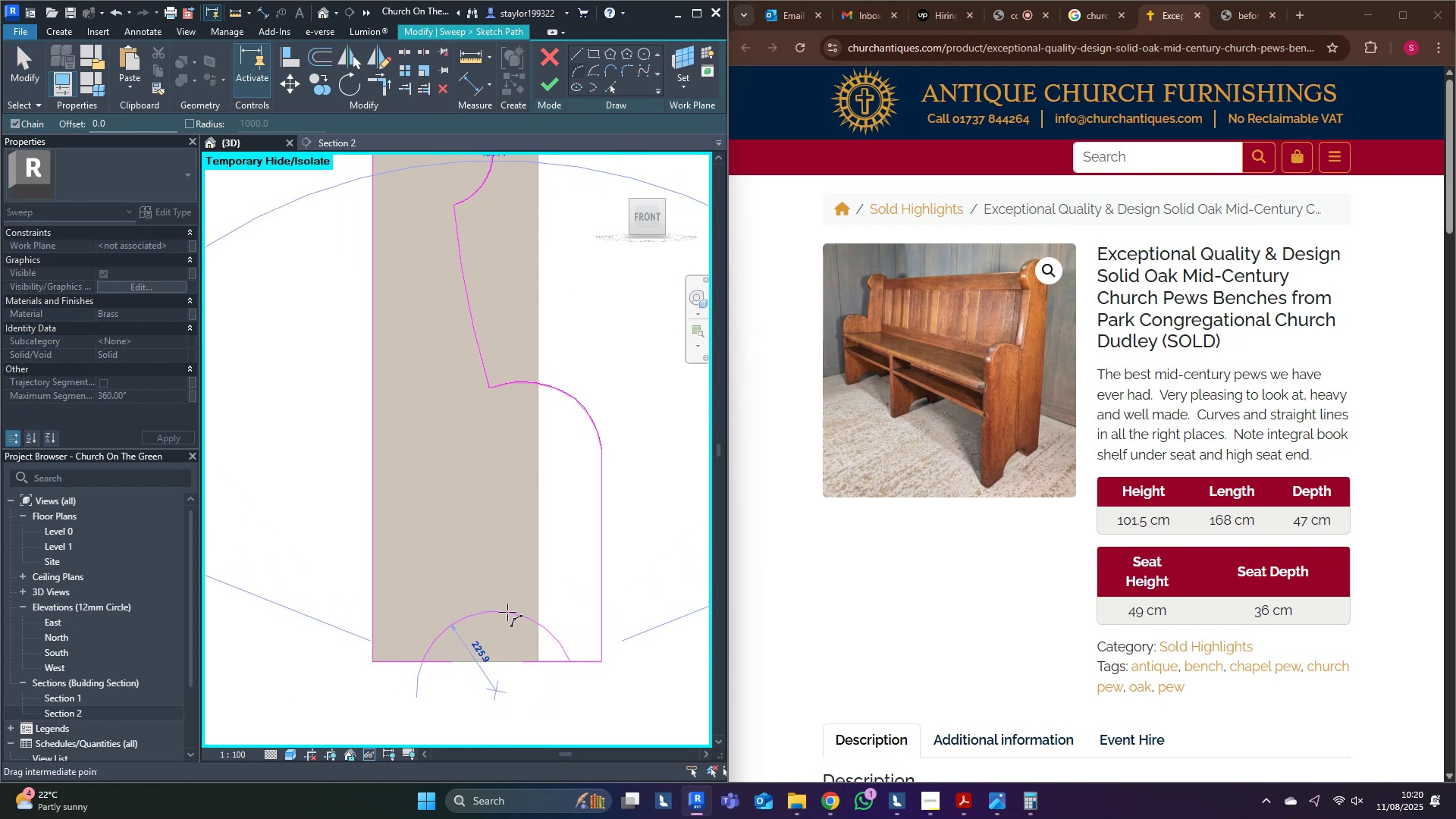 
left_click([507, 612])
 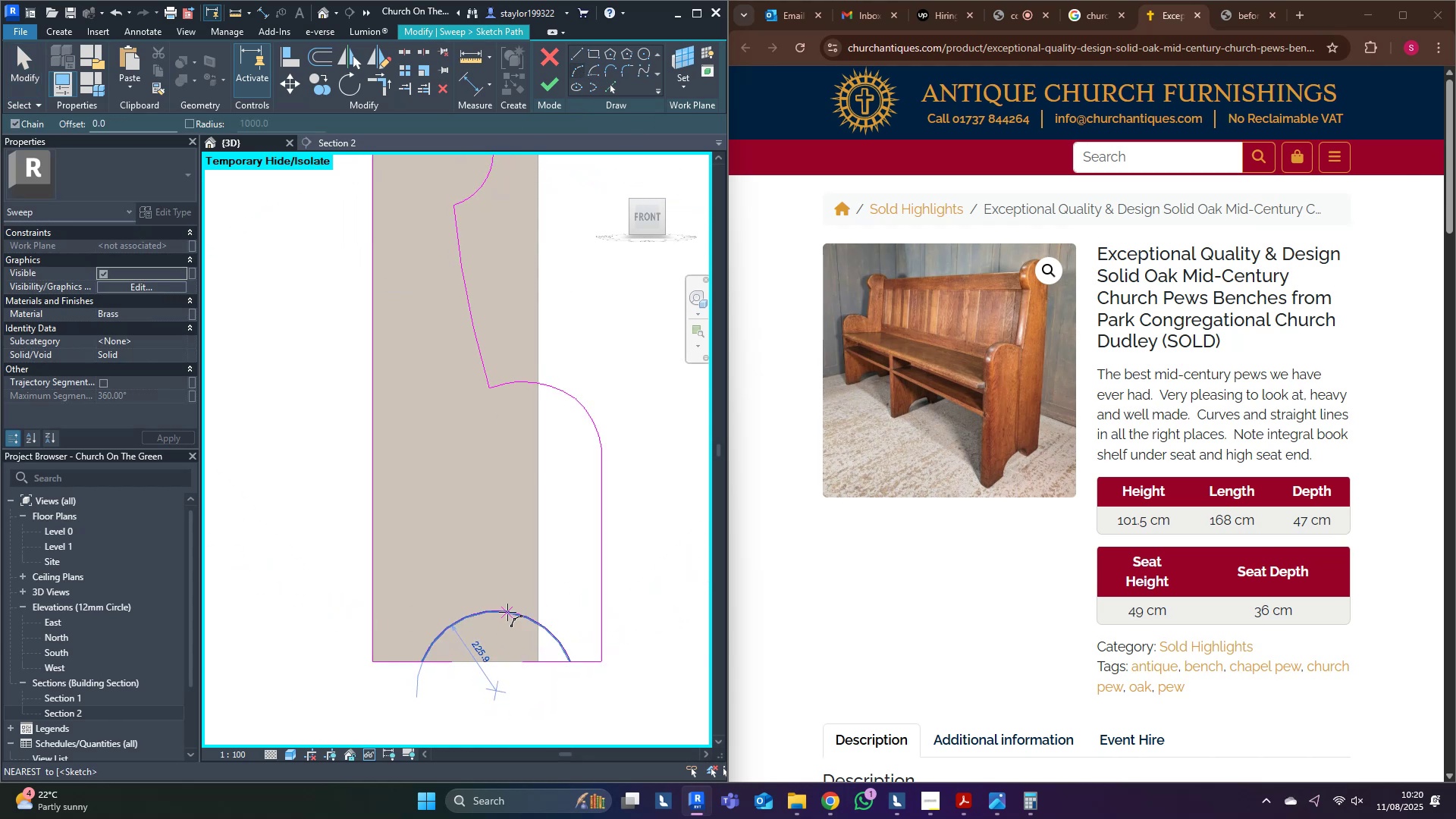 
key(Escape)
 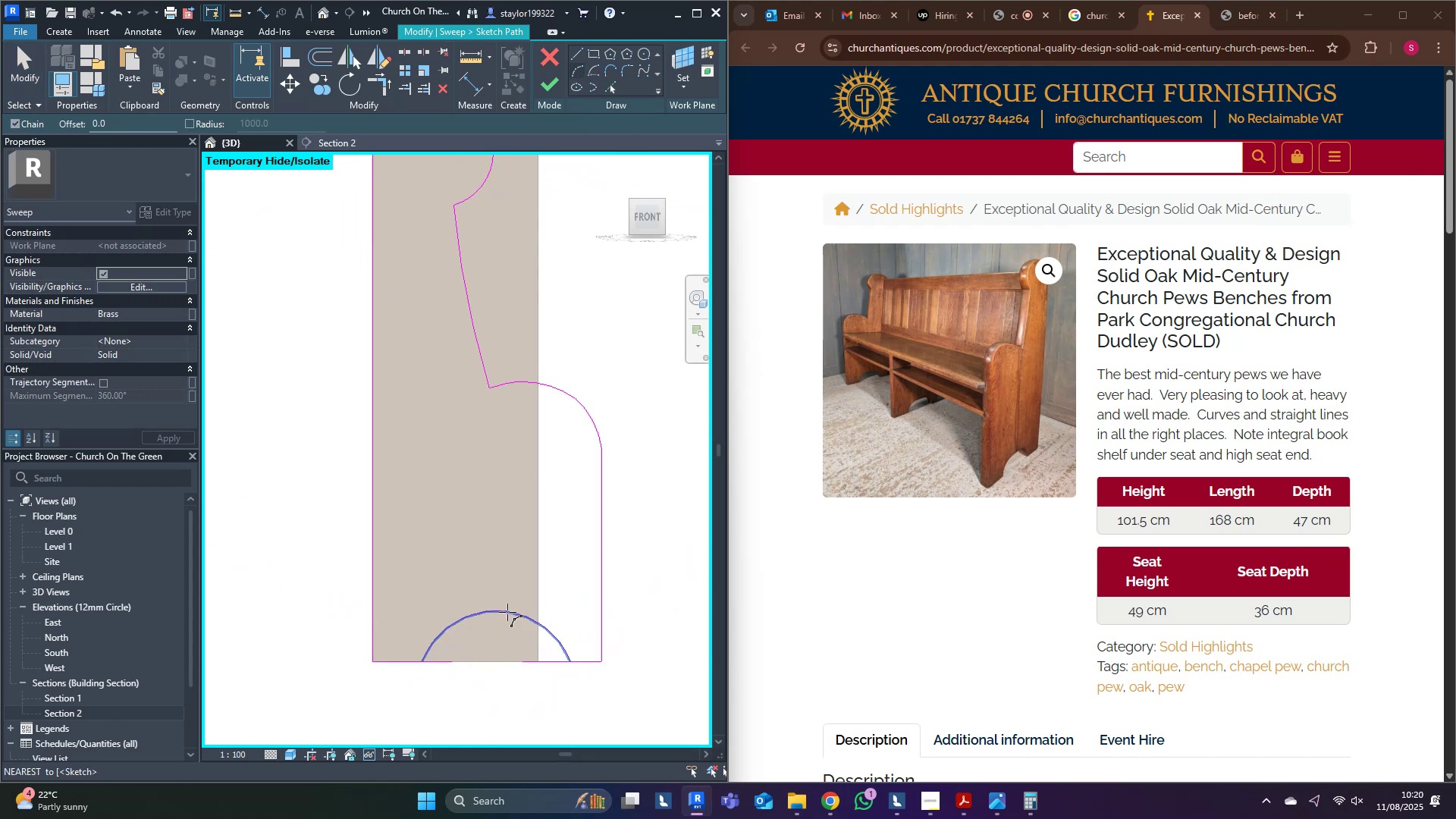 
key(Escape)
 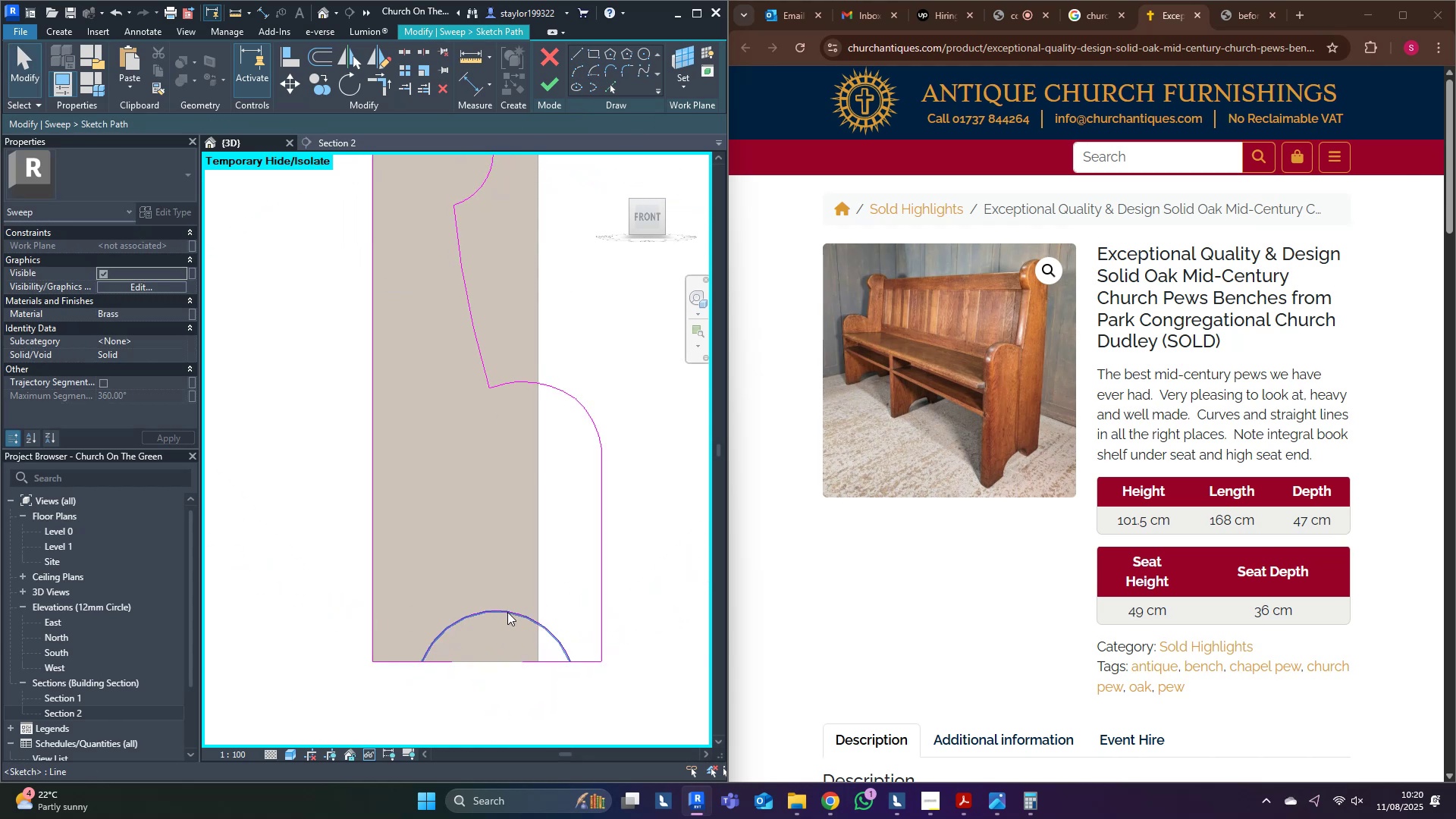 
key(D)
 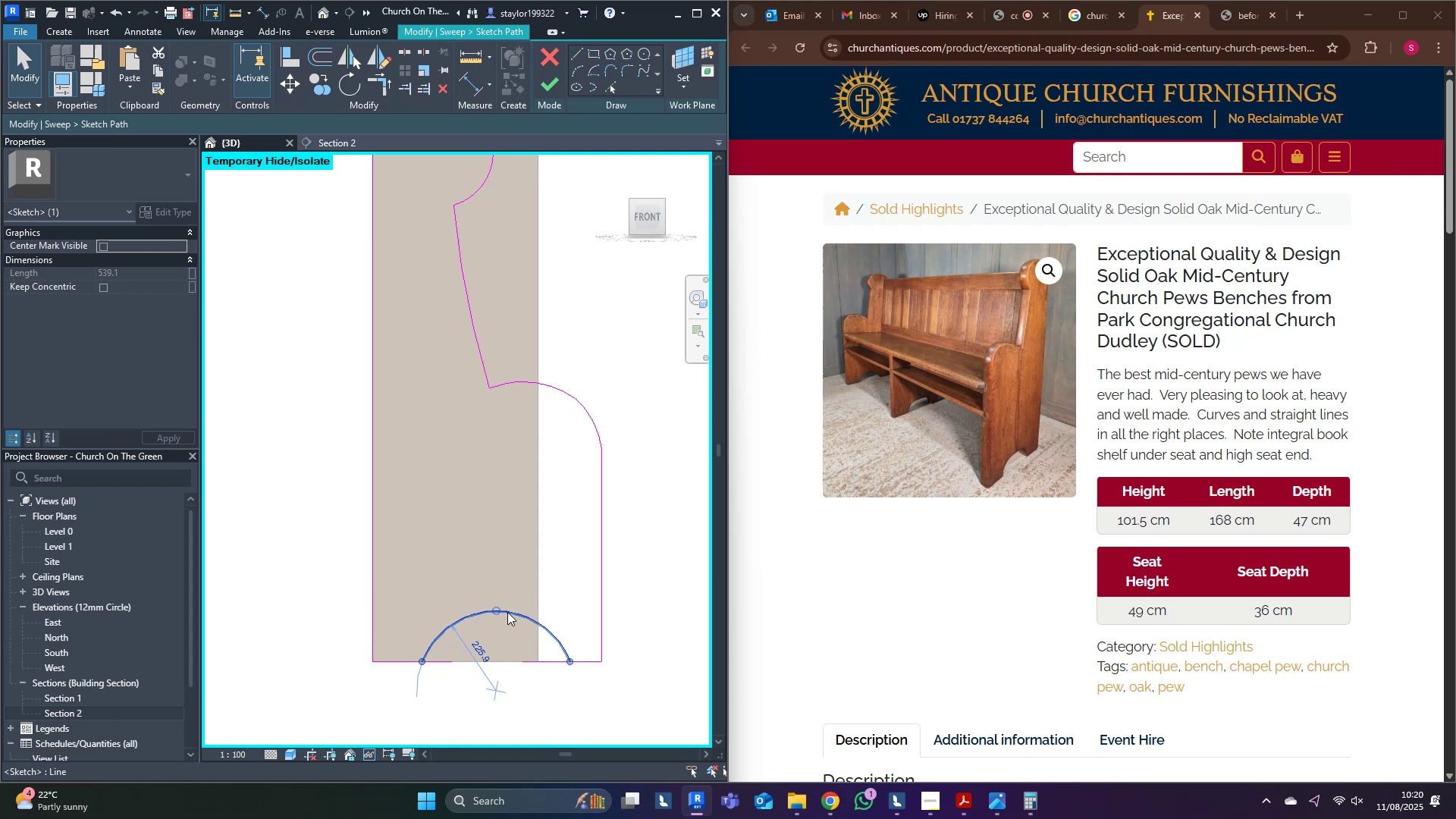 
left_click([507, 612])
 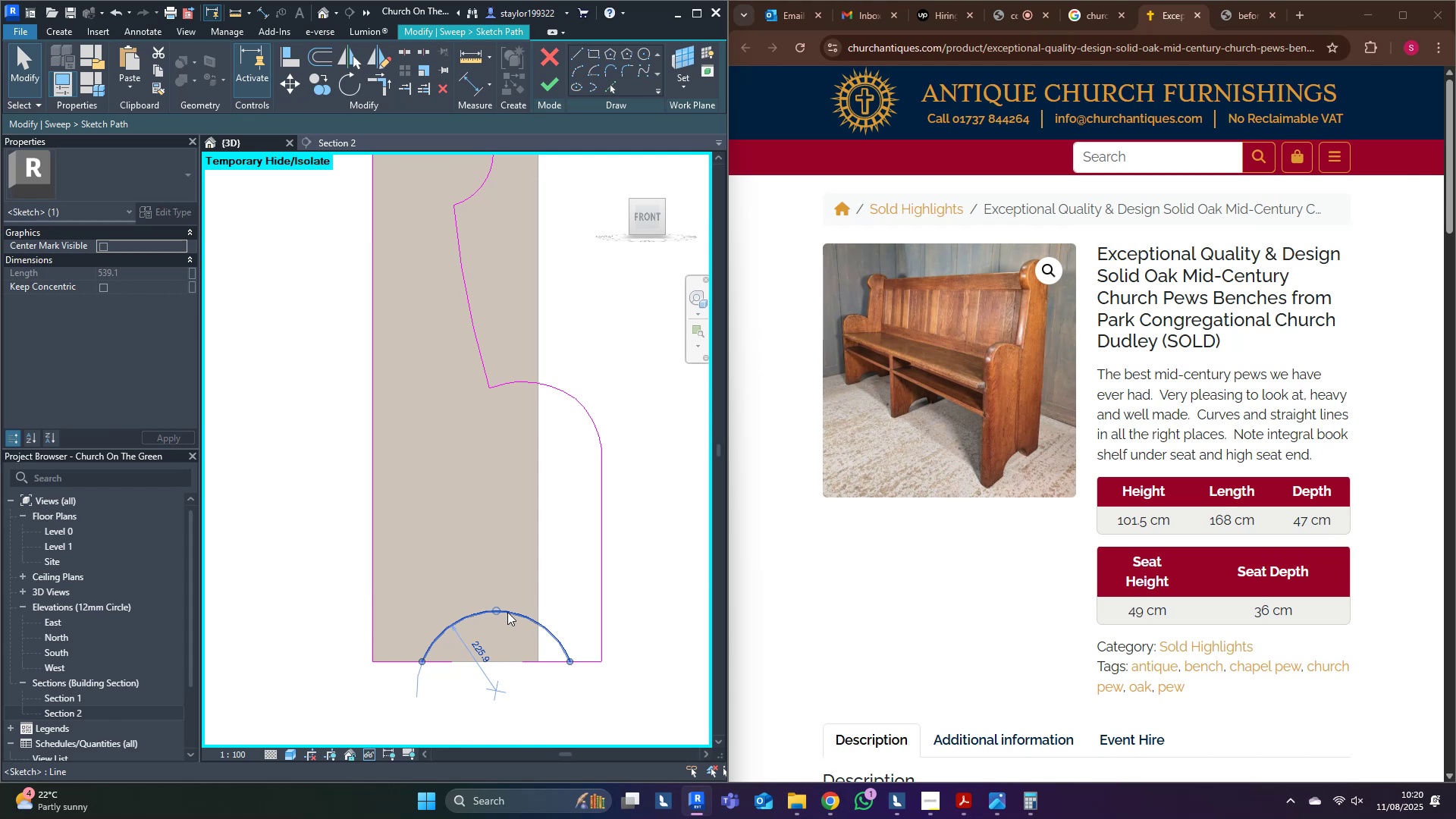 
key(ArrowLeft)
 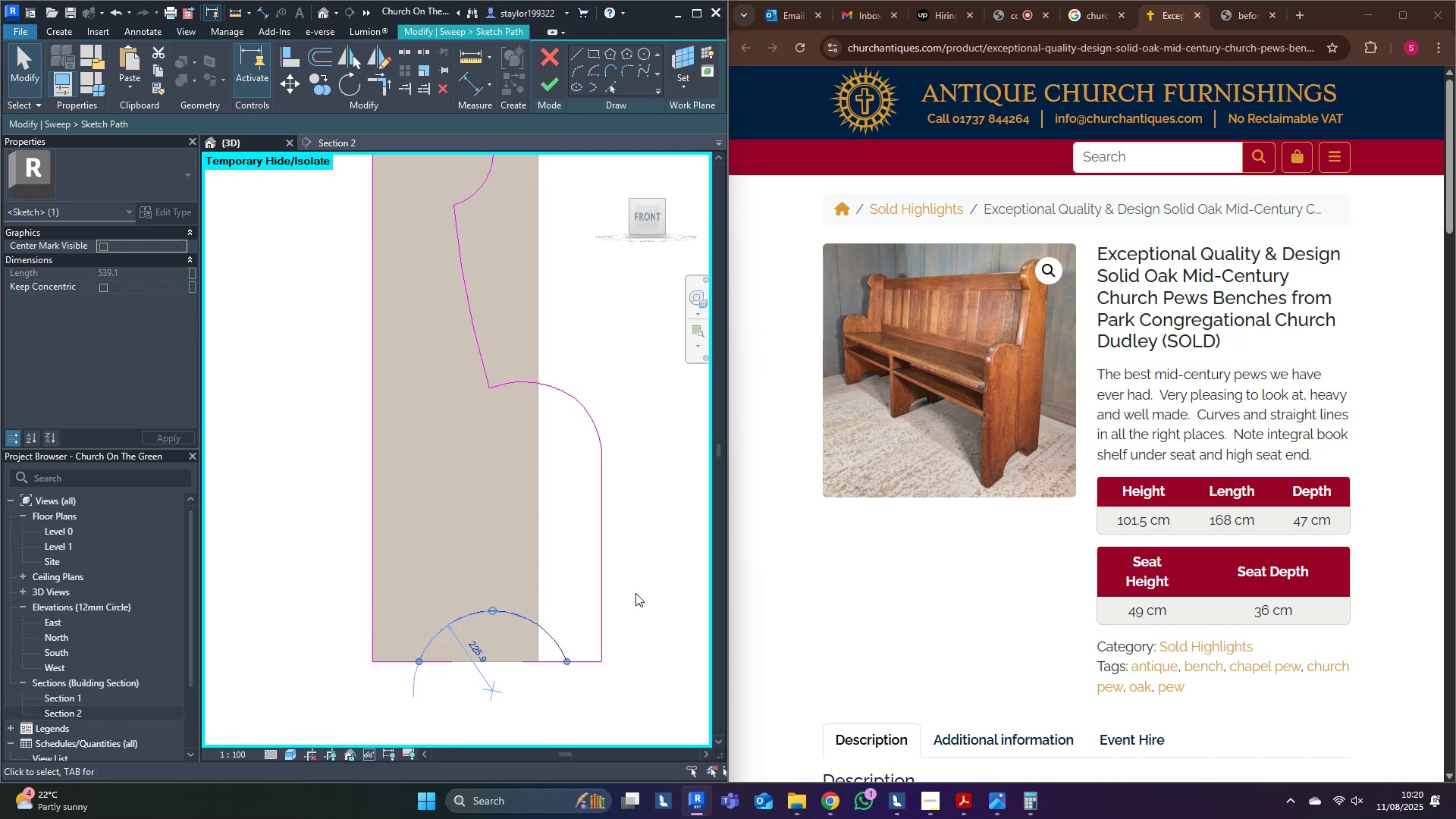 
key(ArrowLeft)
 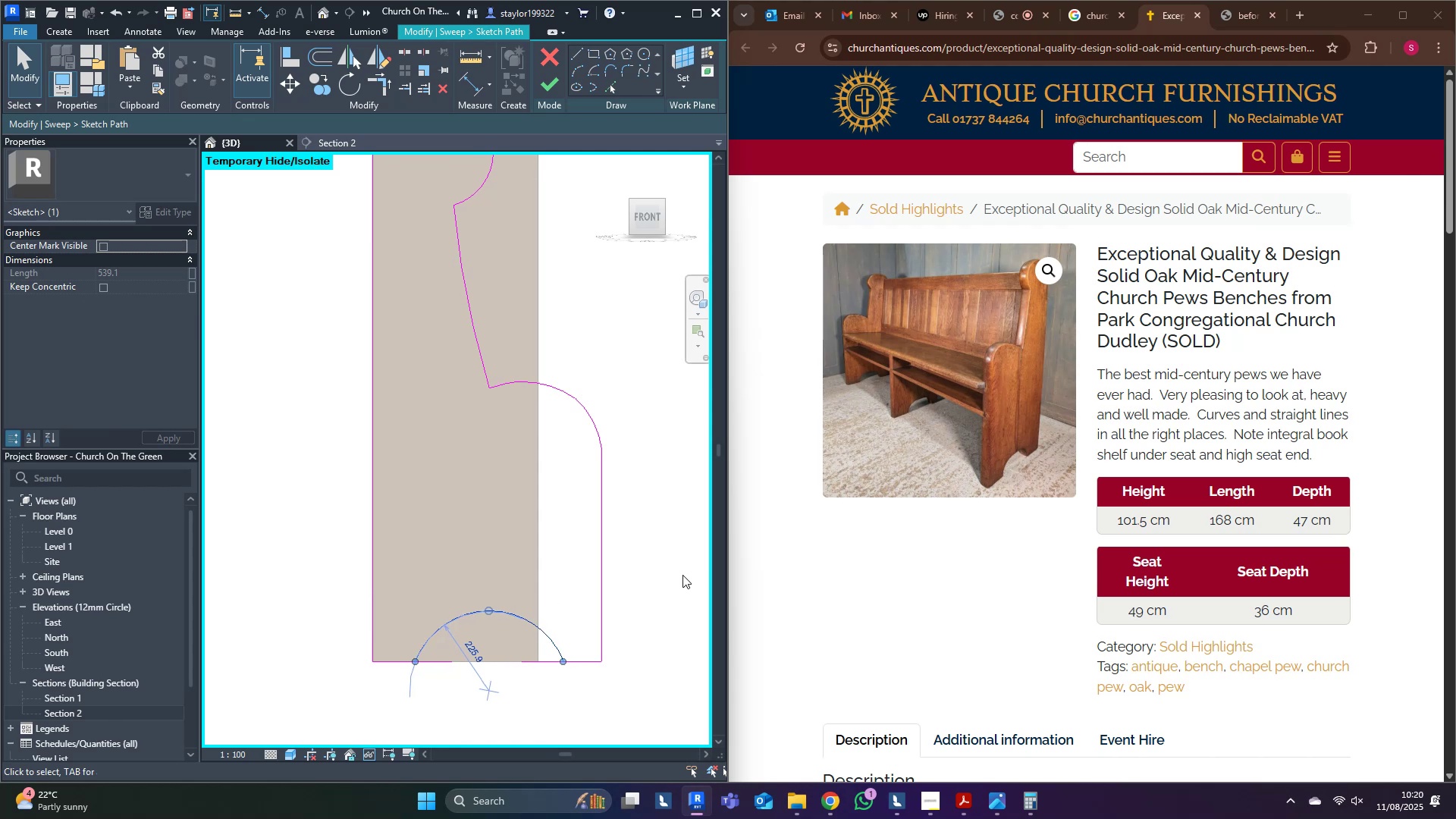 
type(tr)
 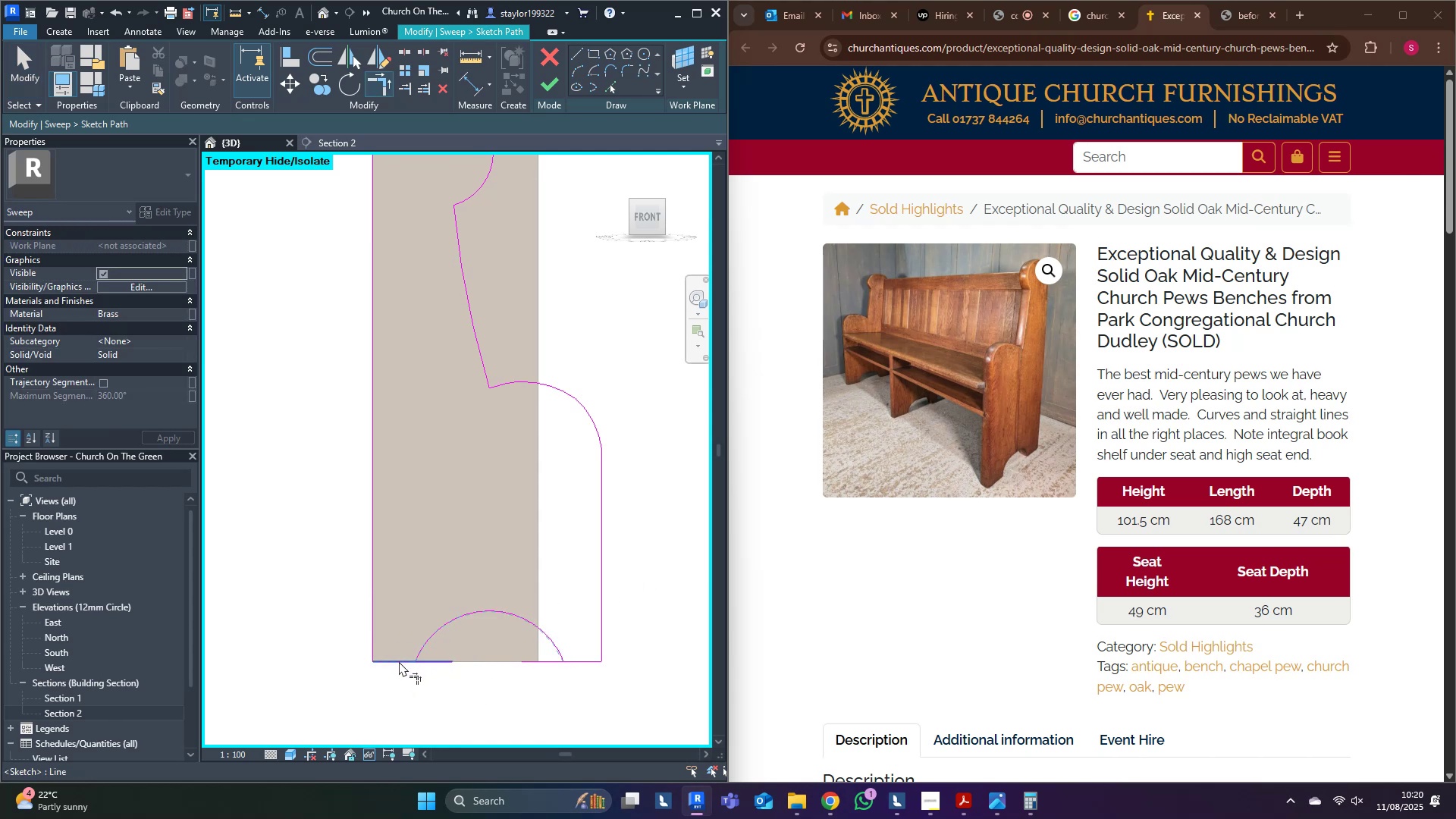 
left_click([398, 662])
 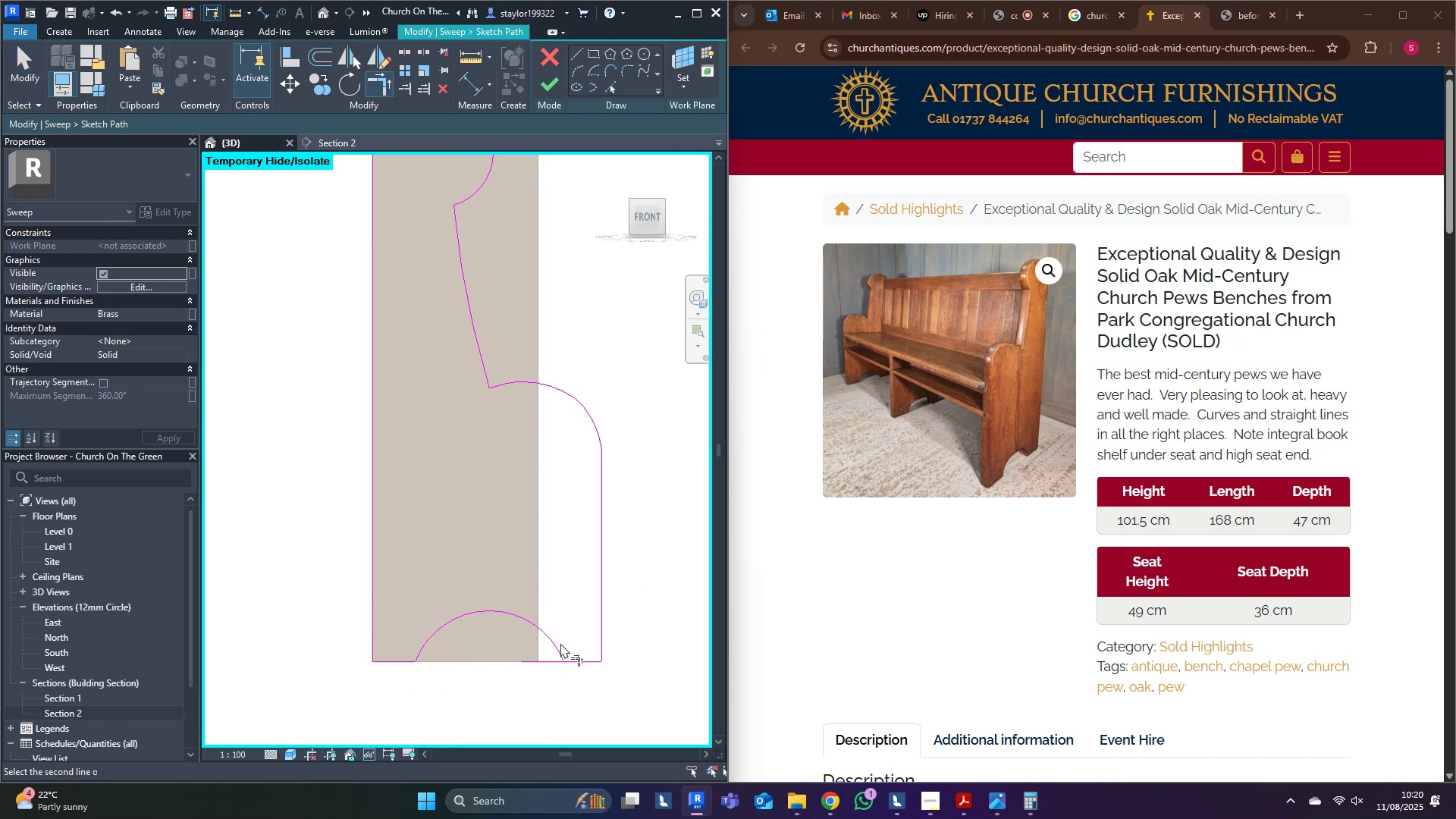 
double_click([590, 663])
 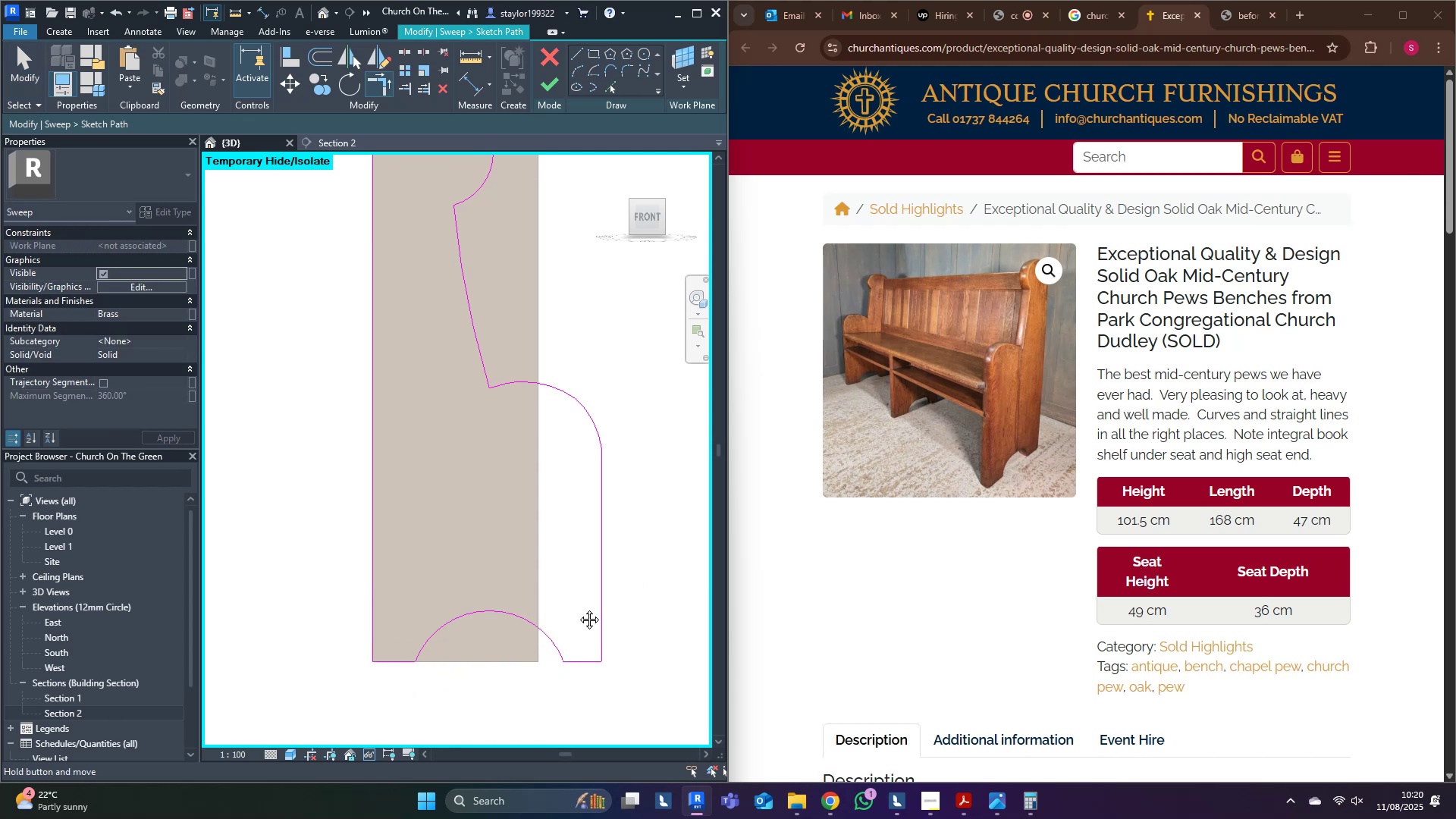 
middle_click([578, 608])
 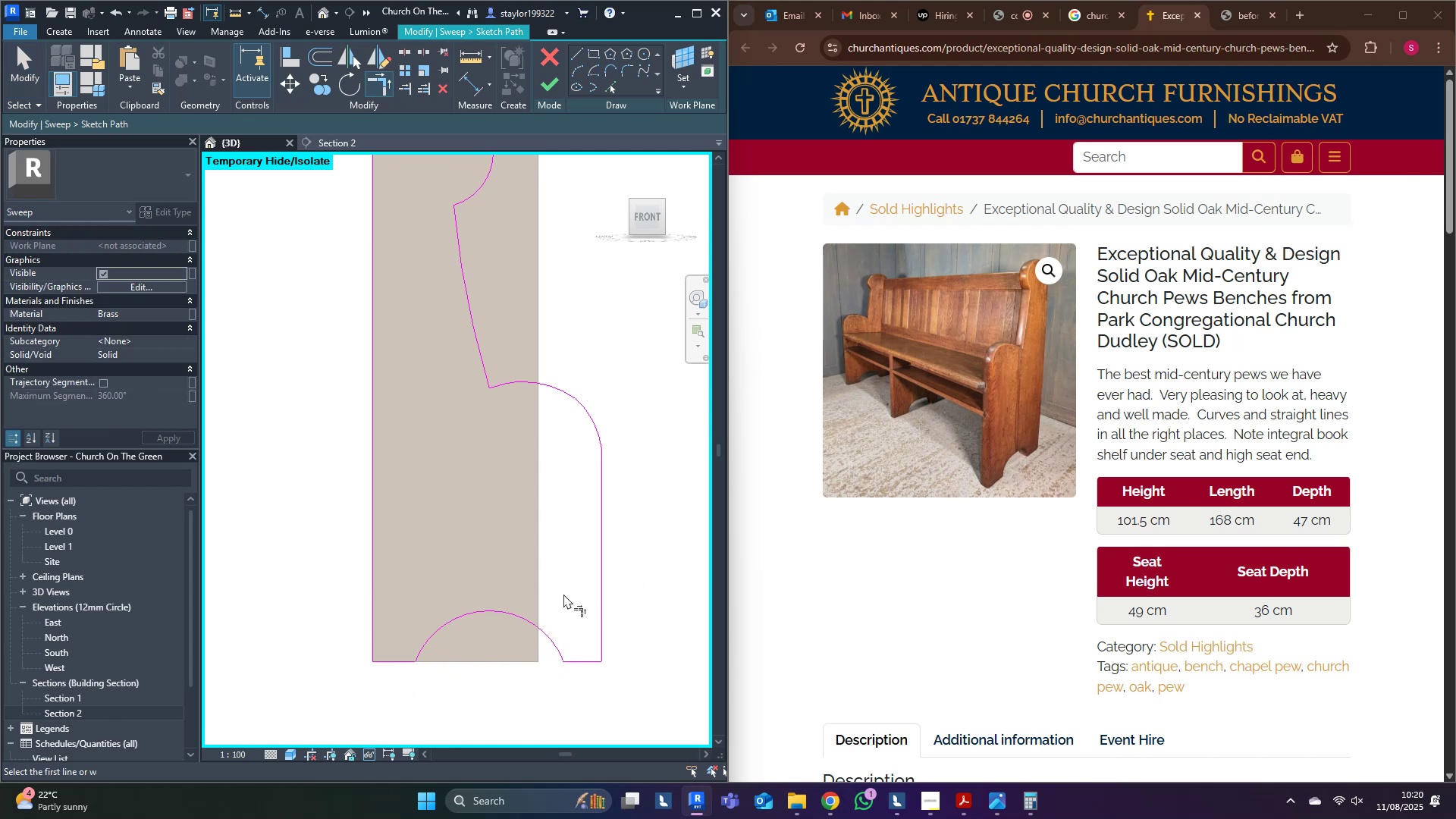 
type(md)
 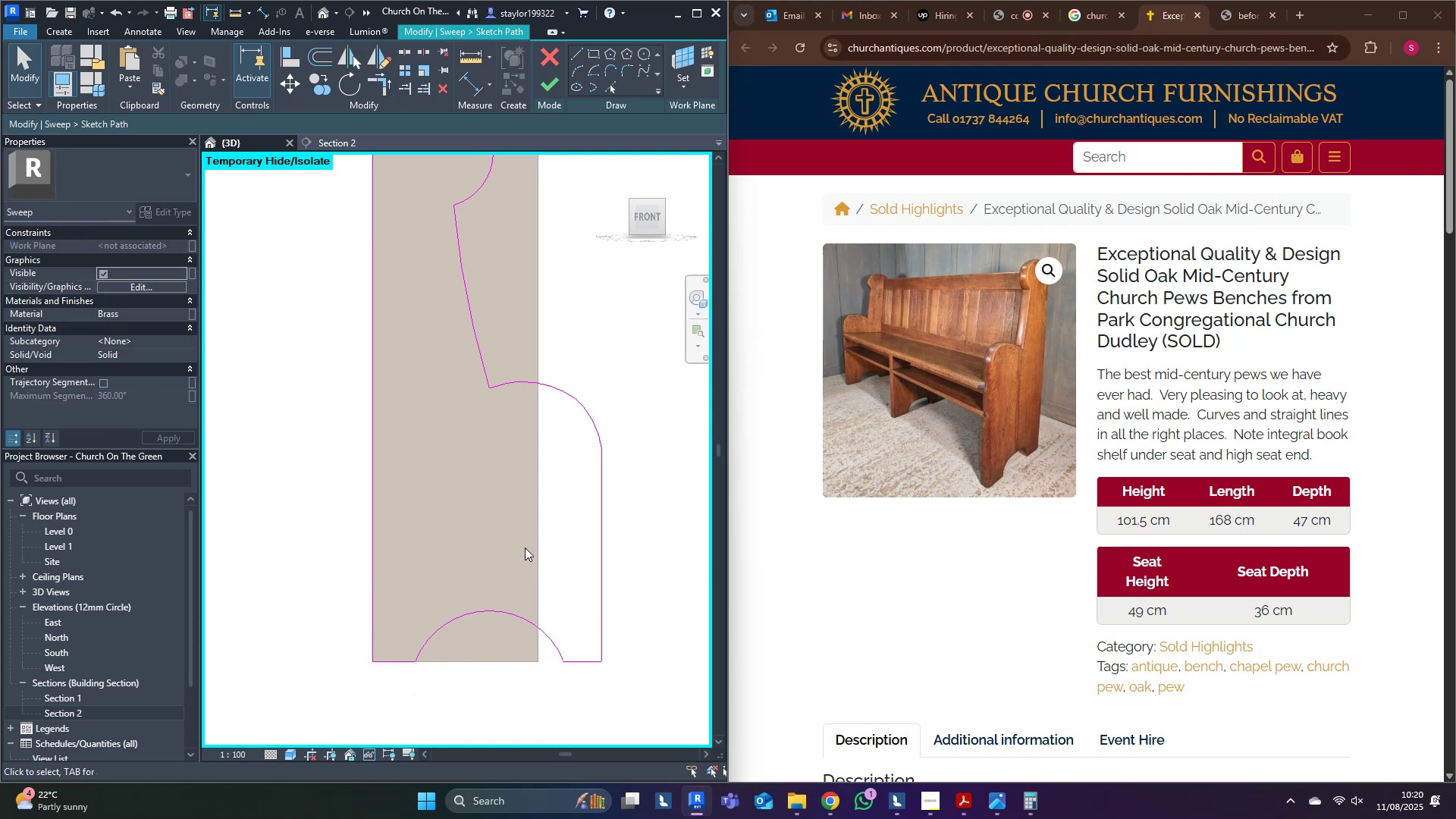 
left_click([525, 548])
 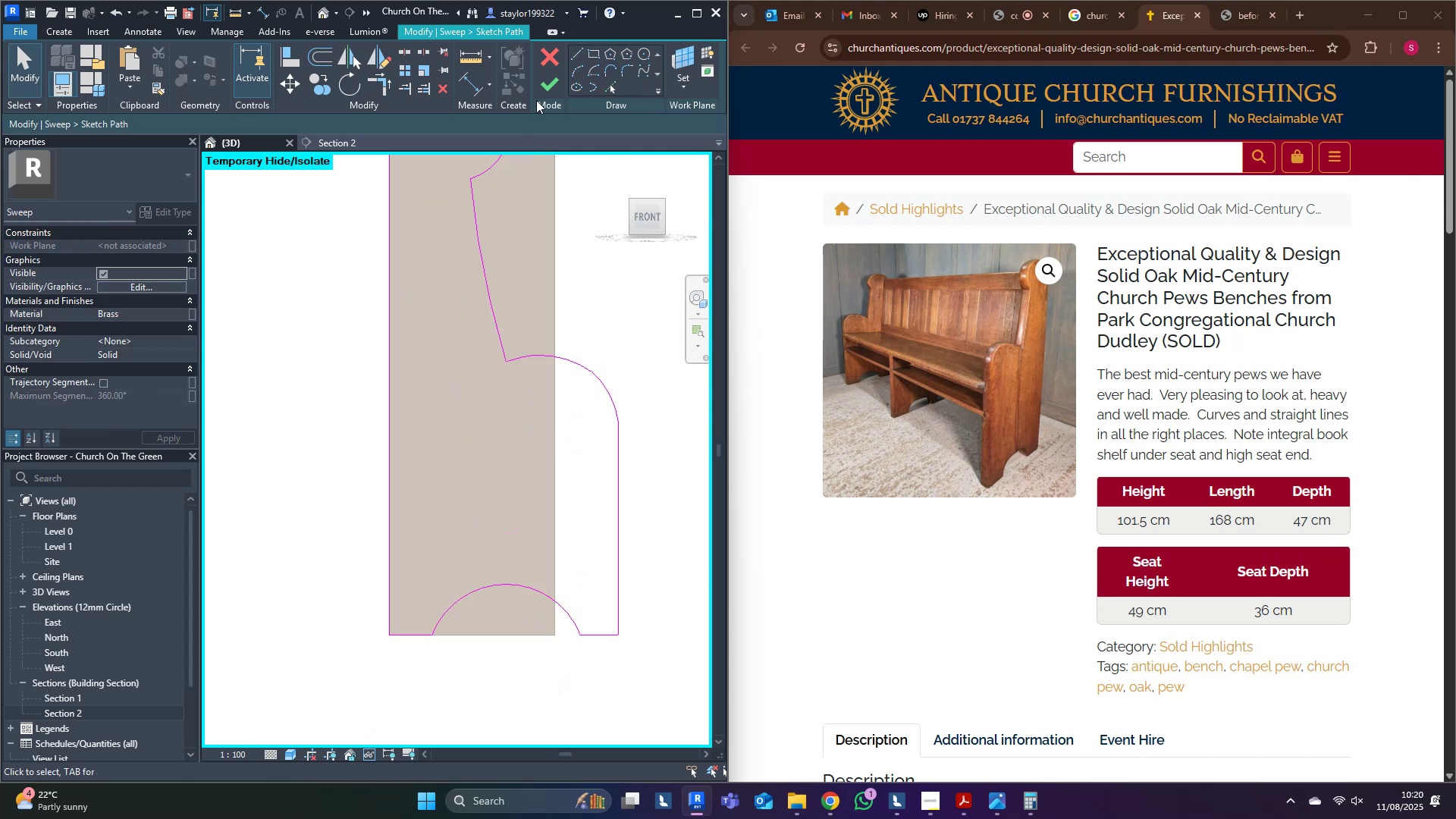 
left_click([548, 78])
 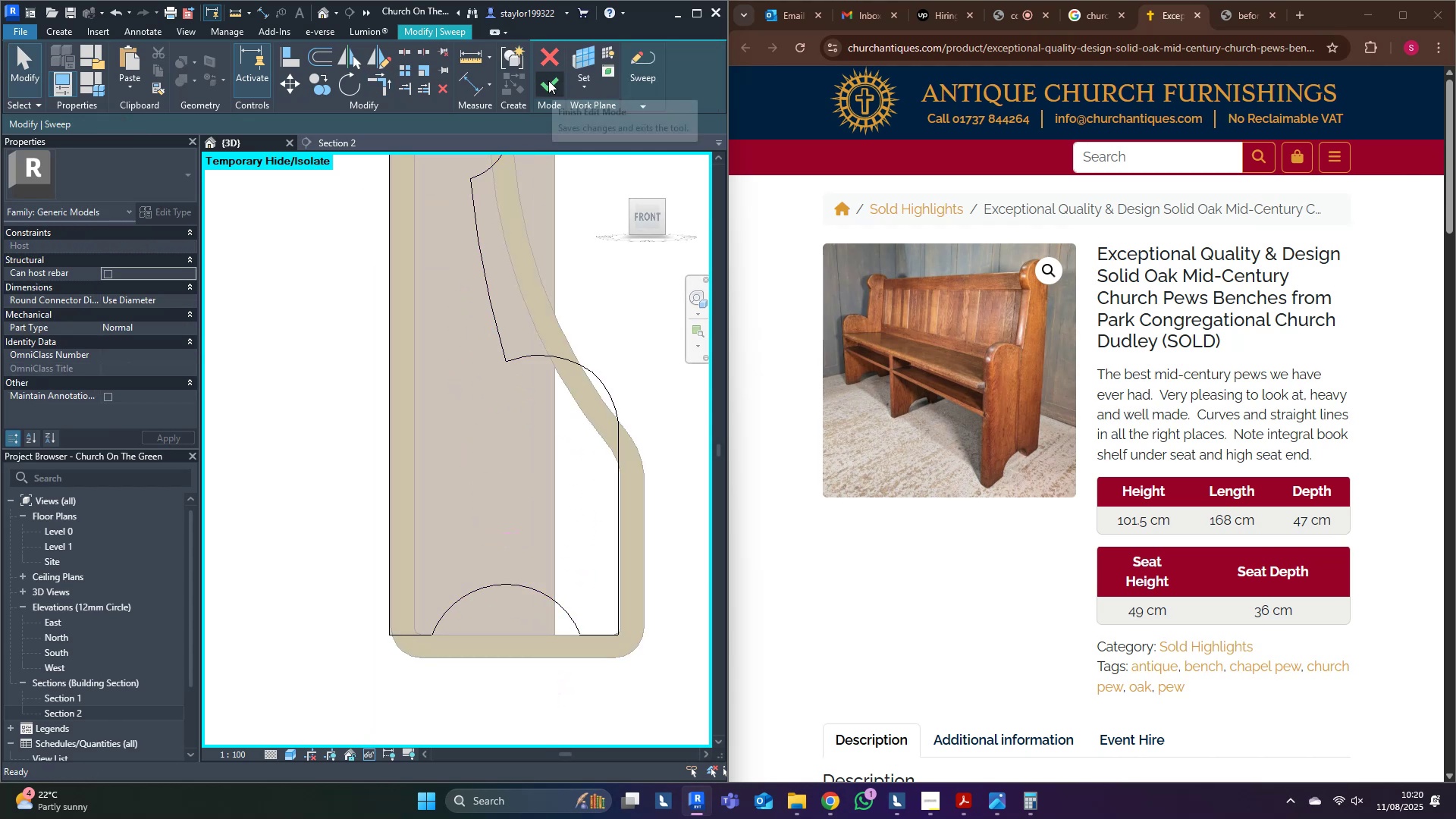 
left_click([548, 80])
 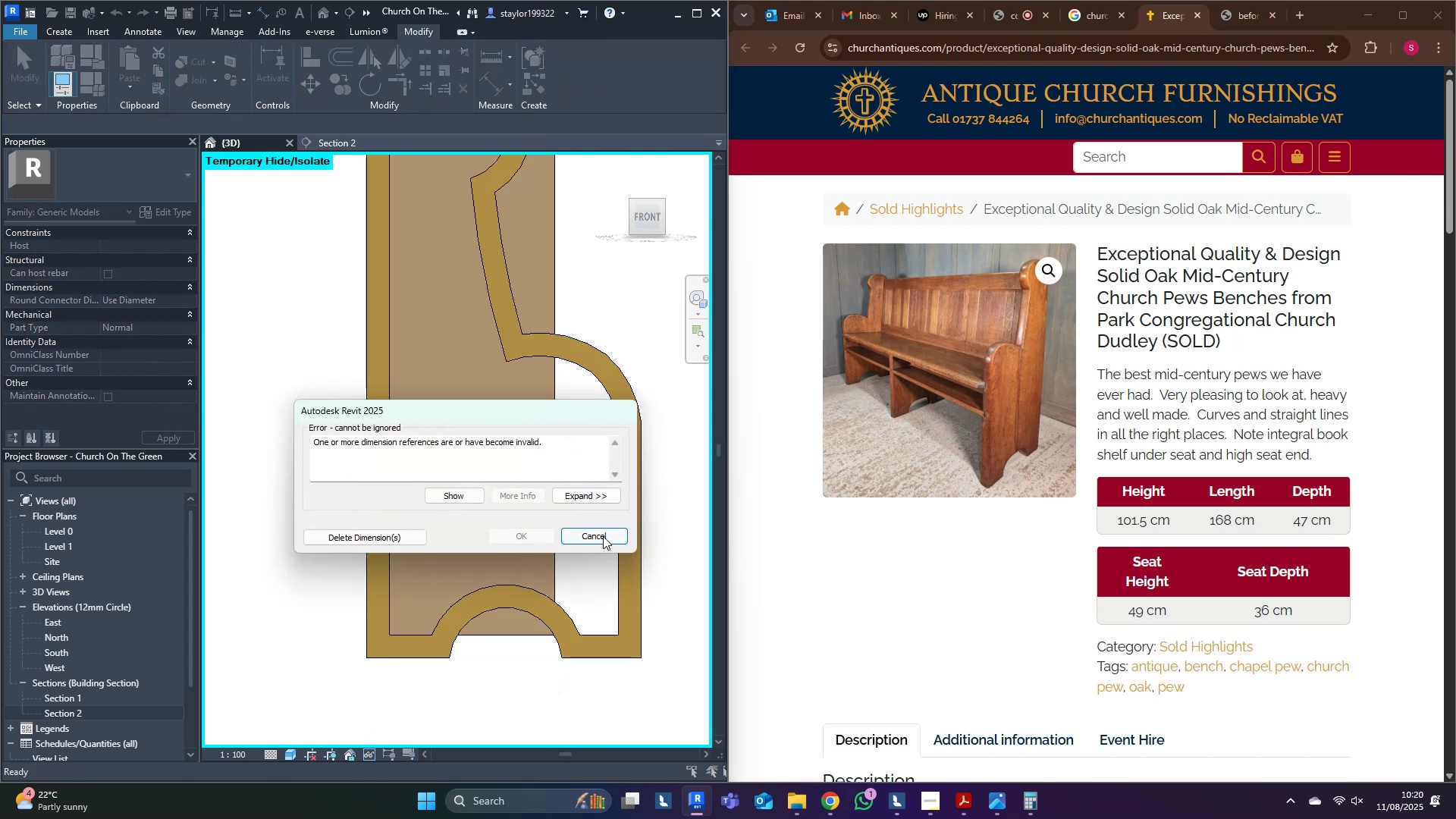 
left_click([363, 531])
 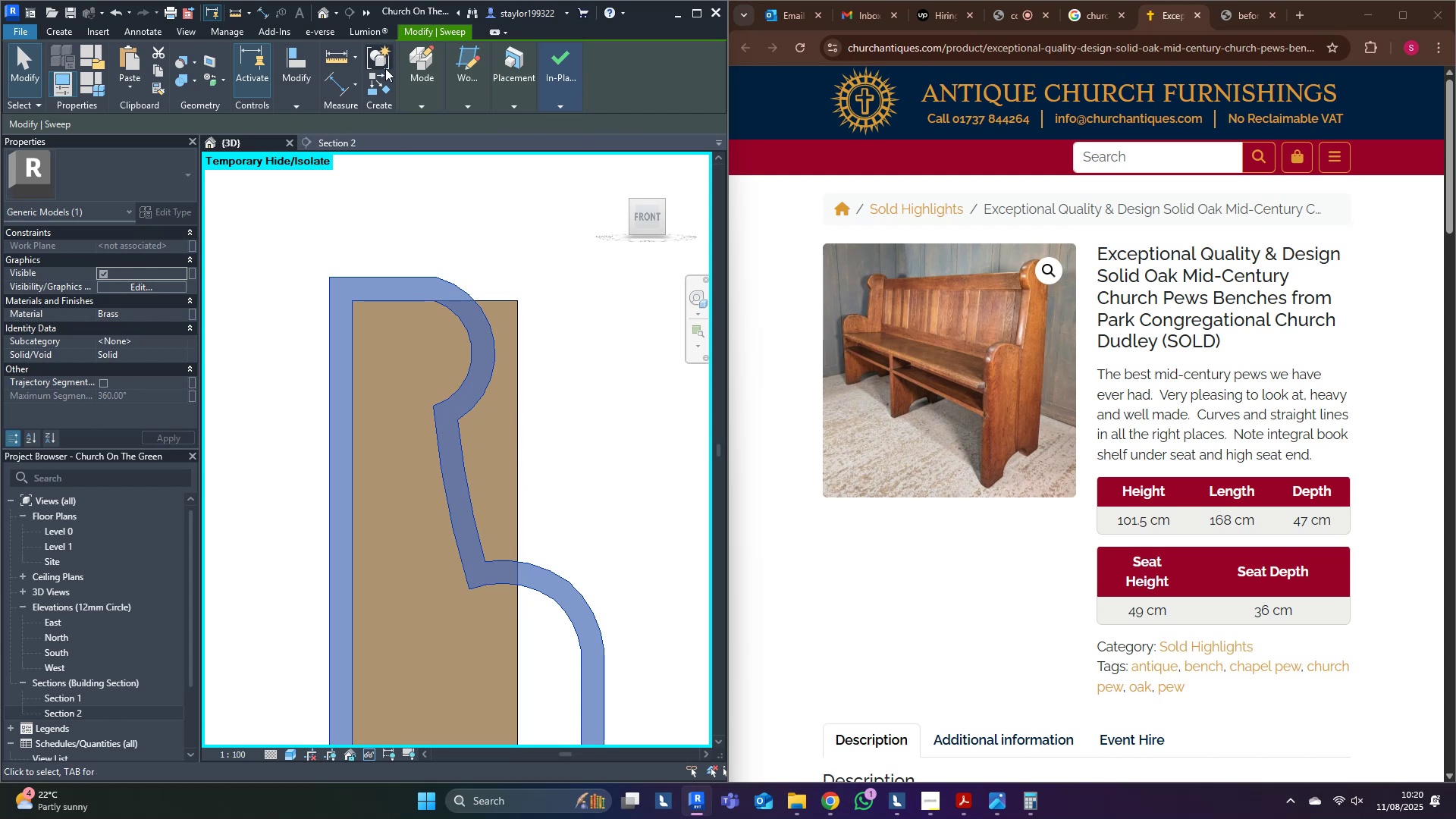 
left_click([423, 56])
 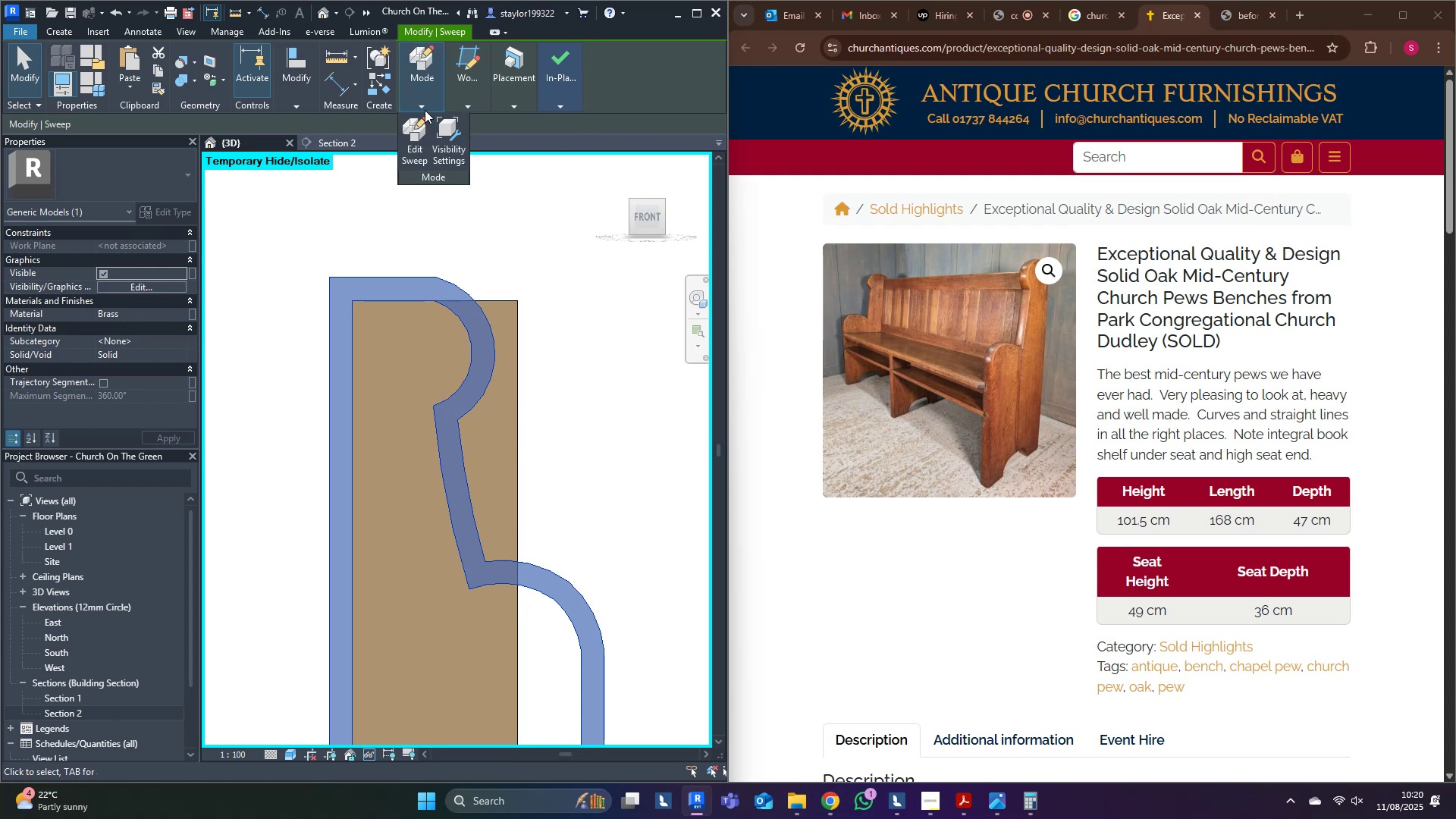 
left_click([421, 135])
 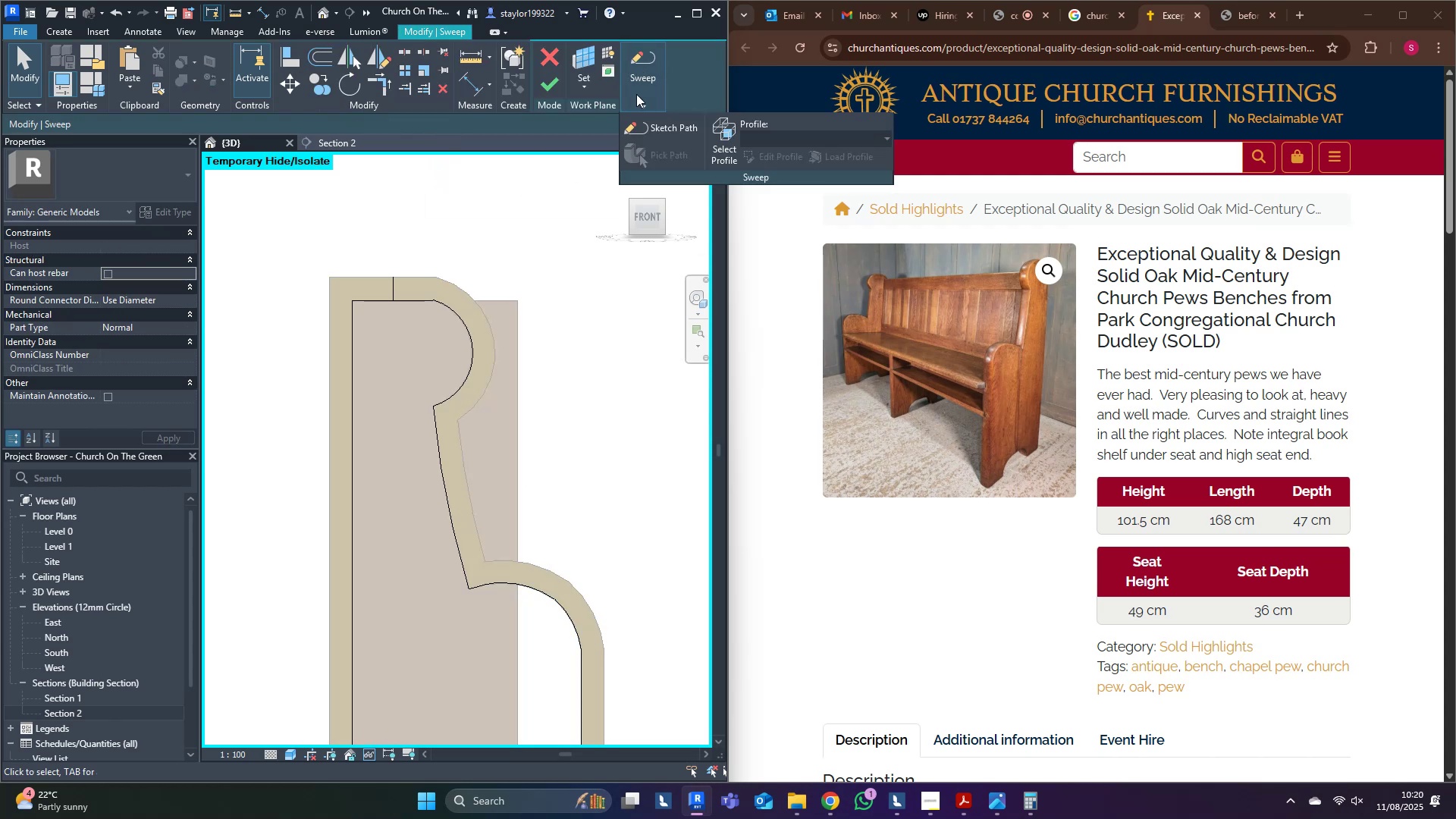 
left_click([736, 125])
 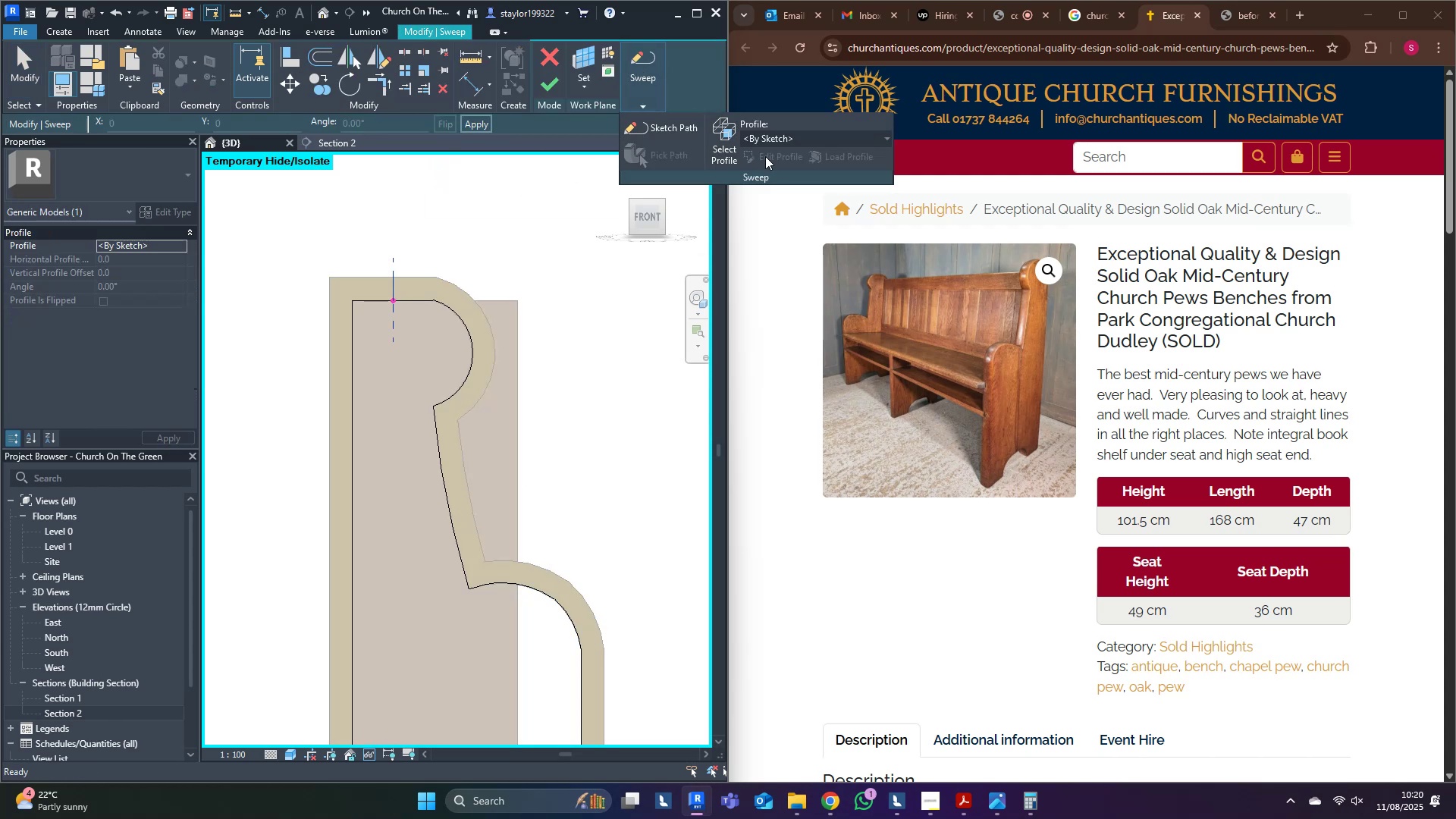 
double_click([765, 156])
 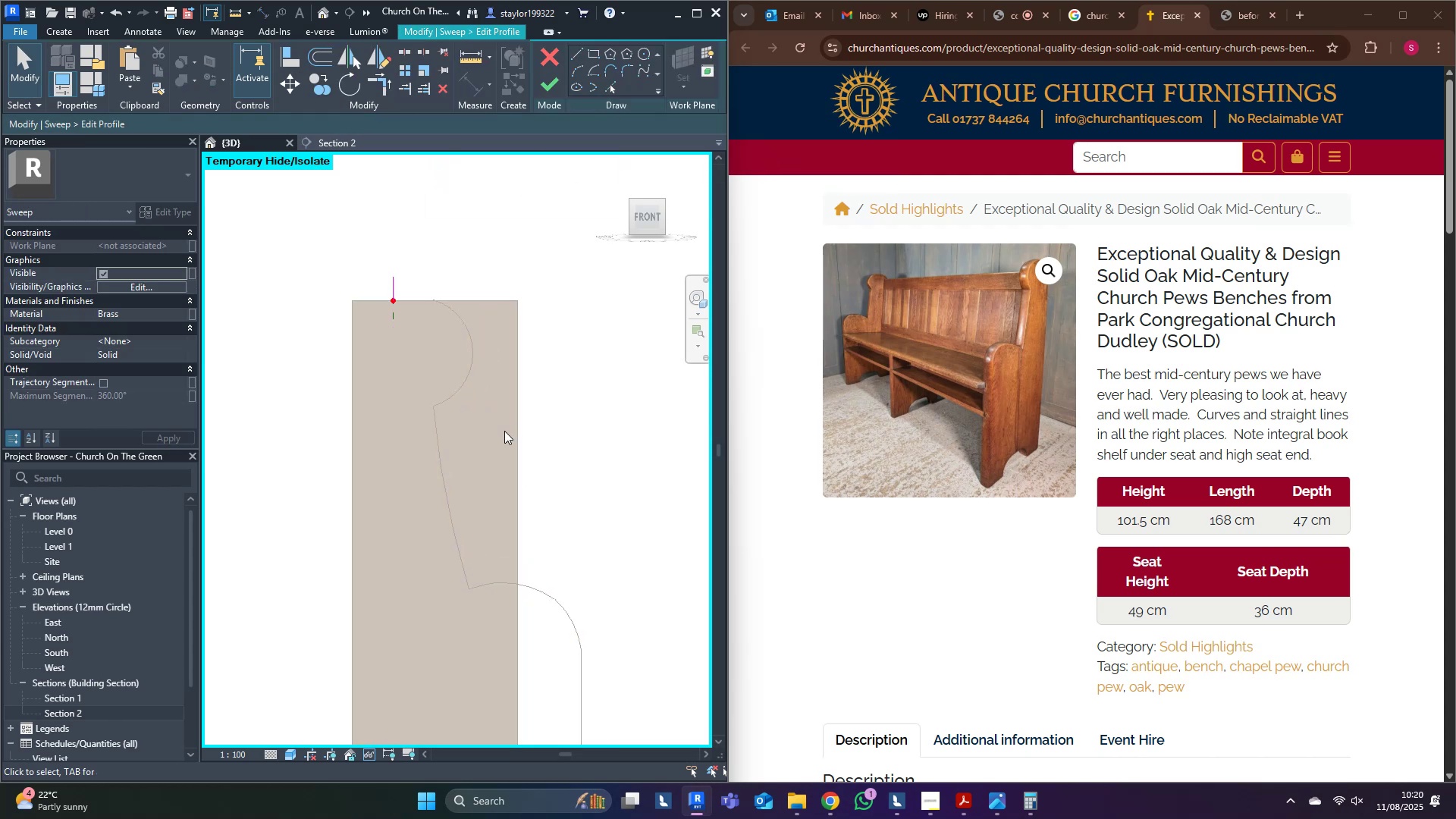 
hold_key(key=ShiftLeft, duration=0.7)
 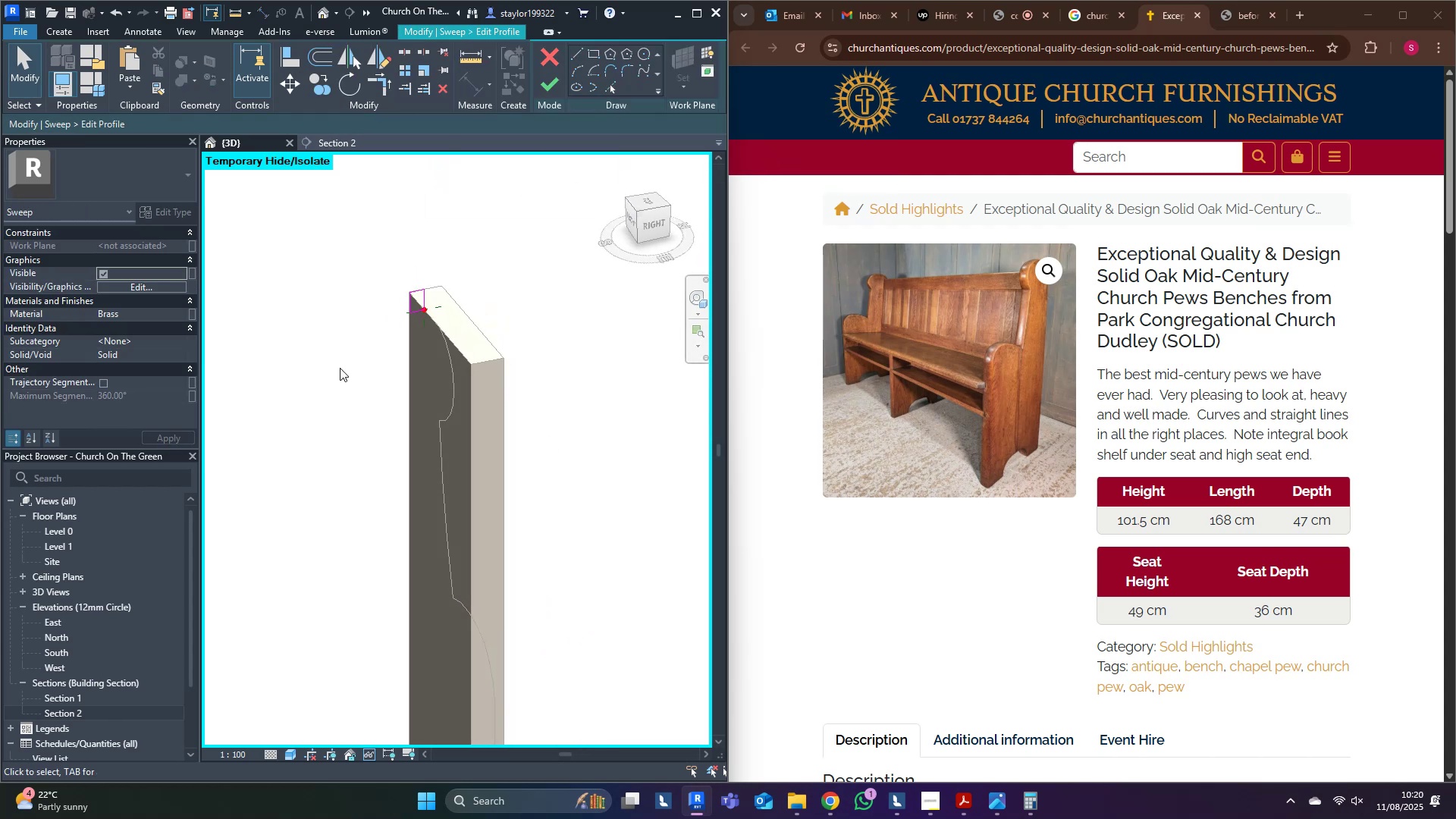 
scroll: coordinate [478, 306], scroll_direction: up, amount: 6.0
 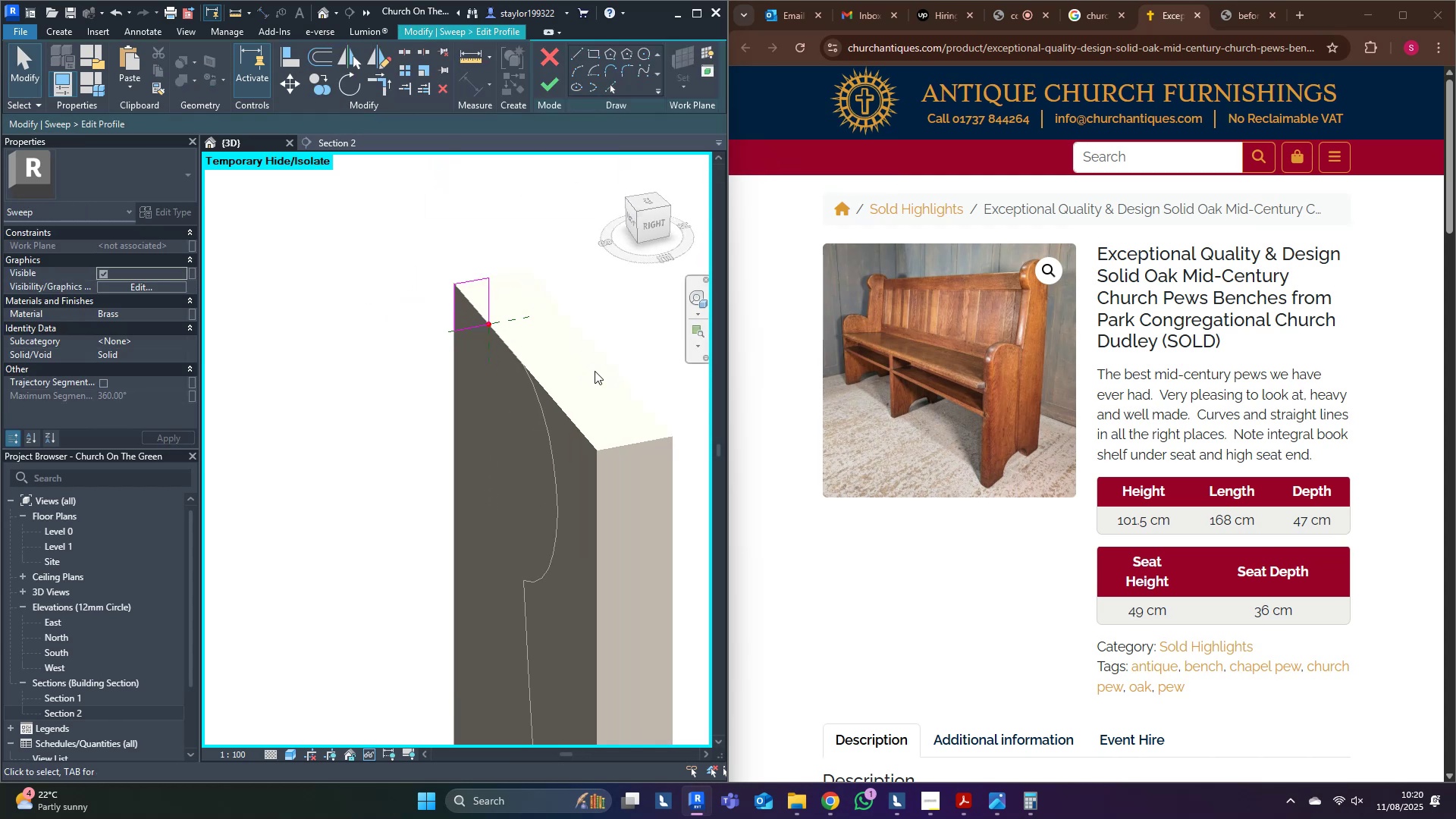 
hold_key(key=ShiftLeft, duration=0.36)
 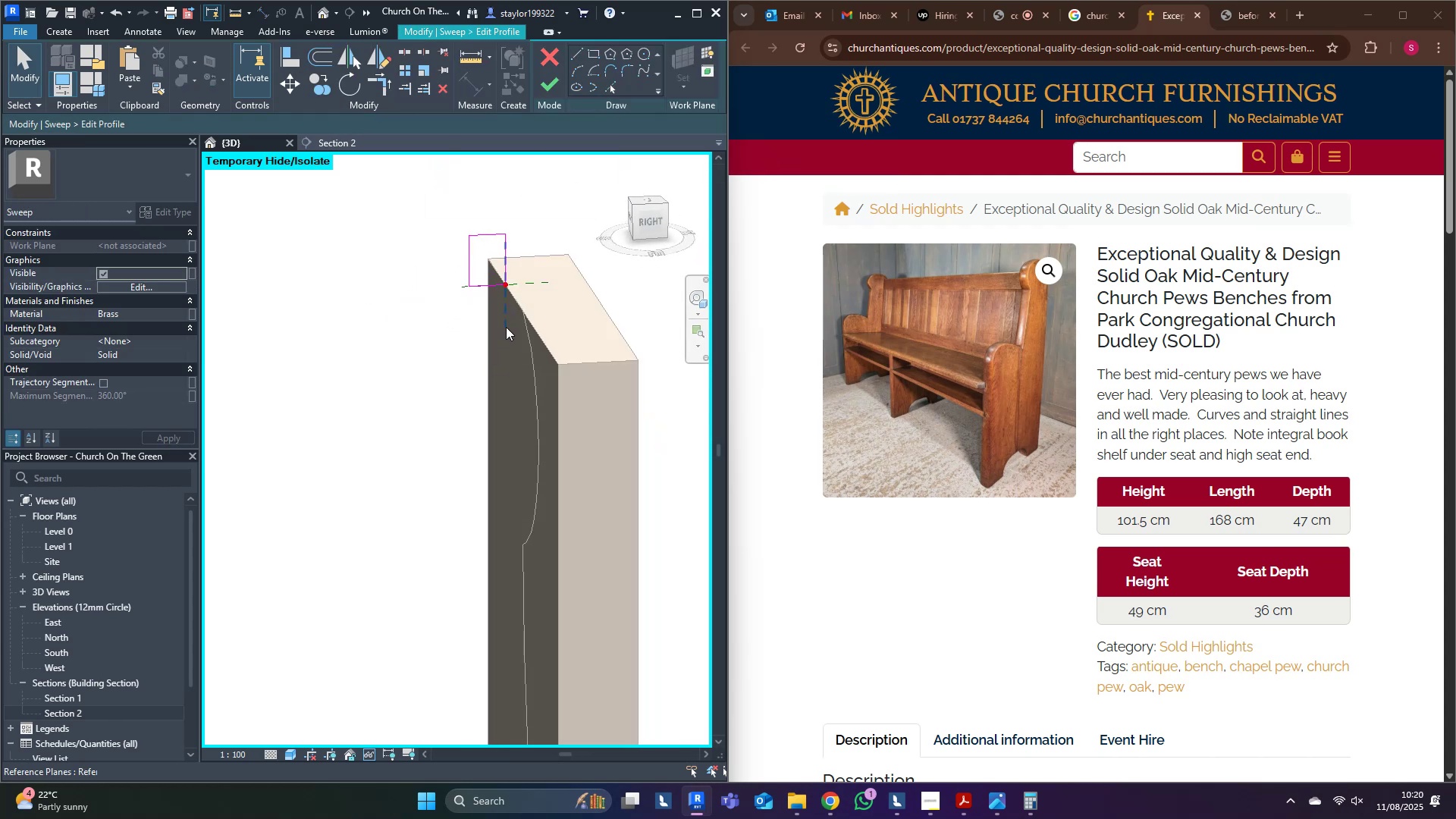 
scroll: coordinate [458, 398], scroll_direction: up, amount: 7.0
 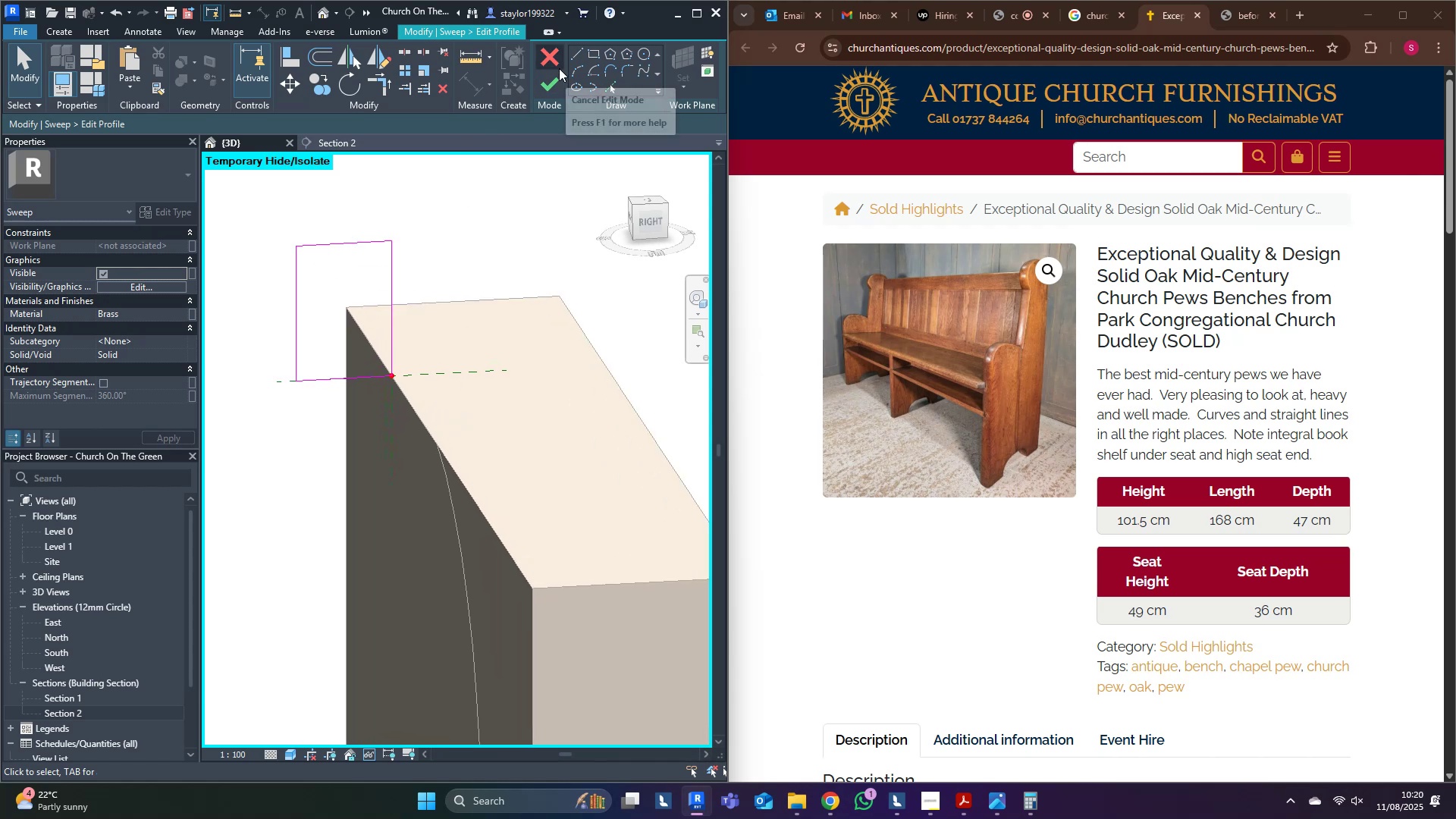 
middle_click([306, 381])
 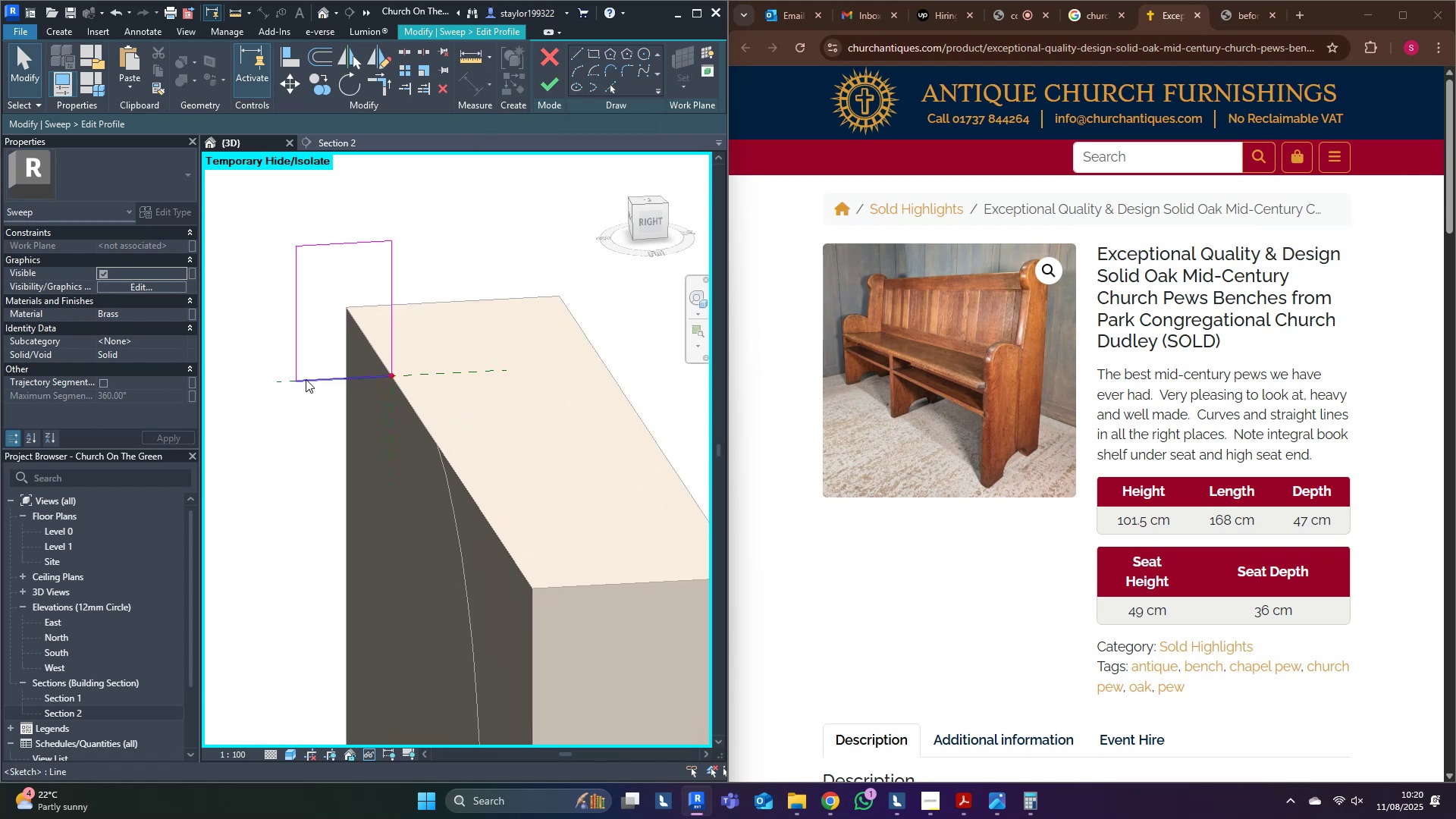 
type(of5)
 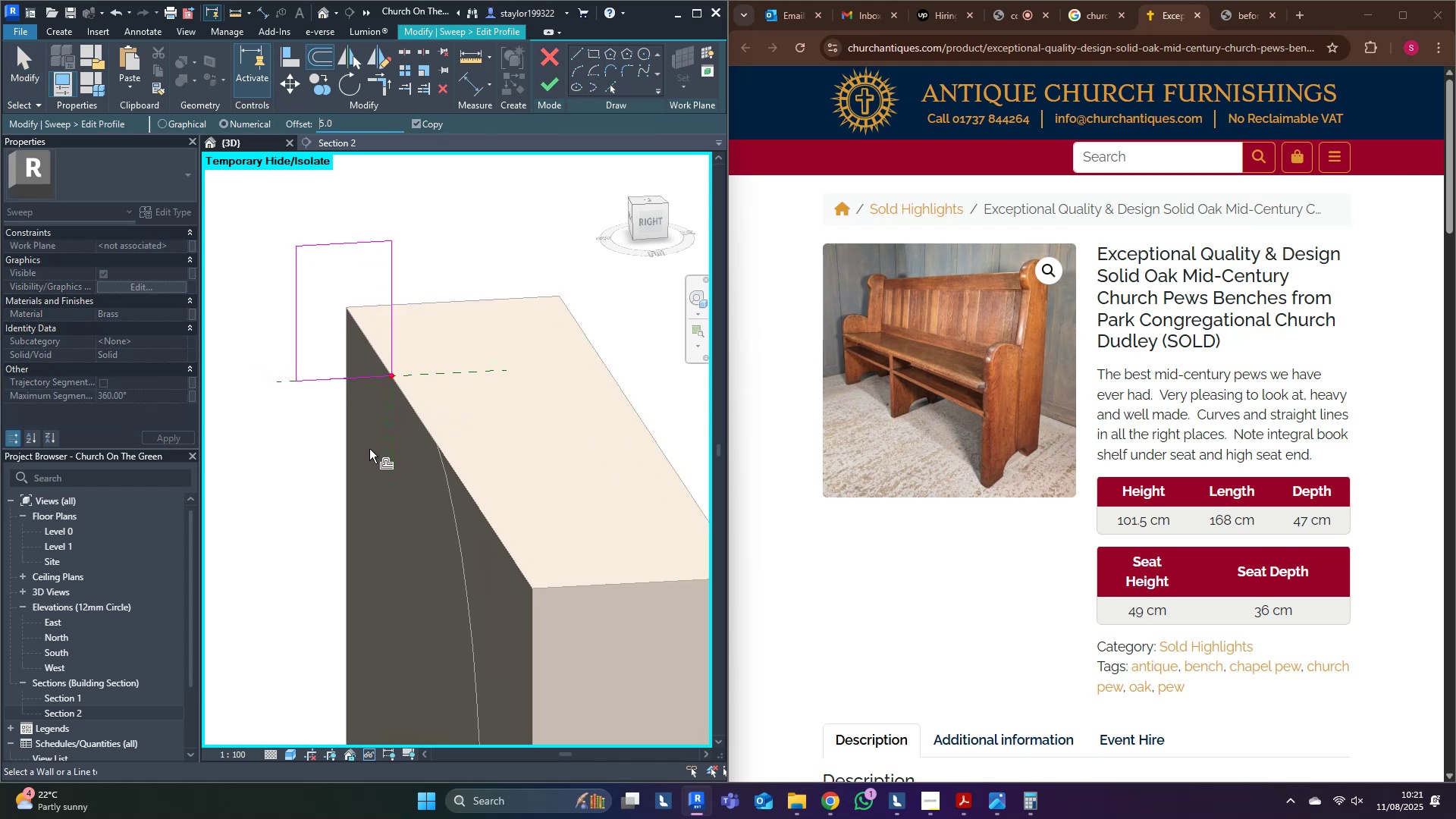 
middle_click([370, 450])
 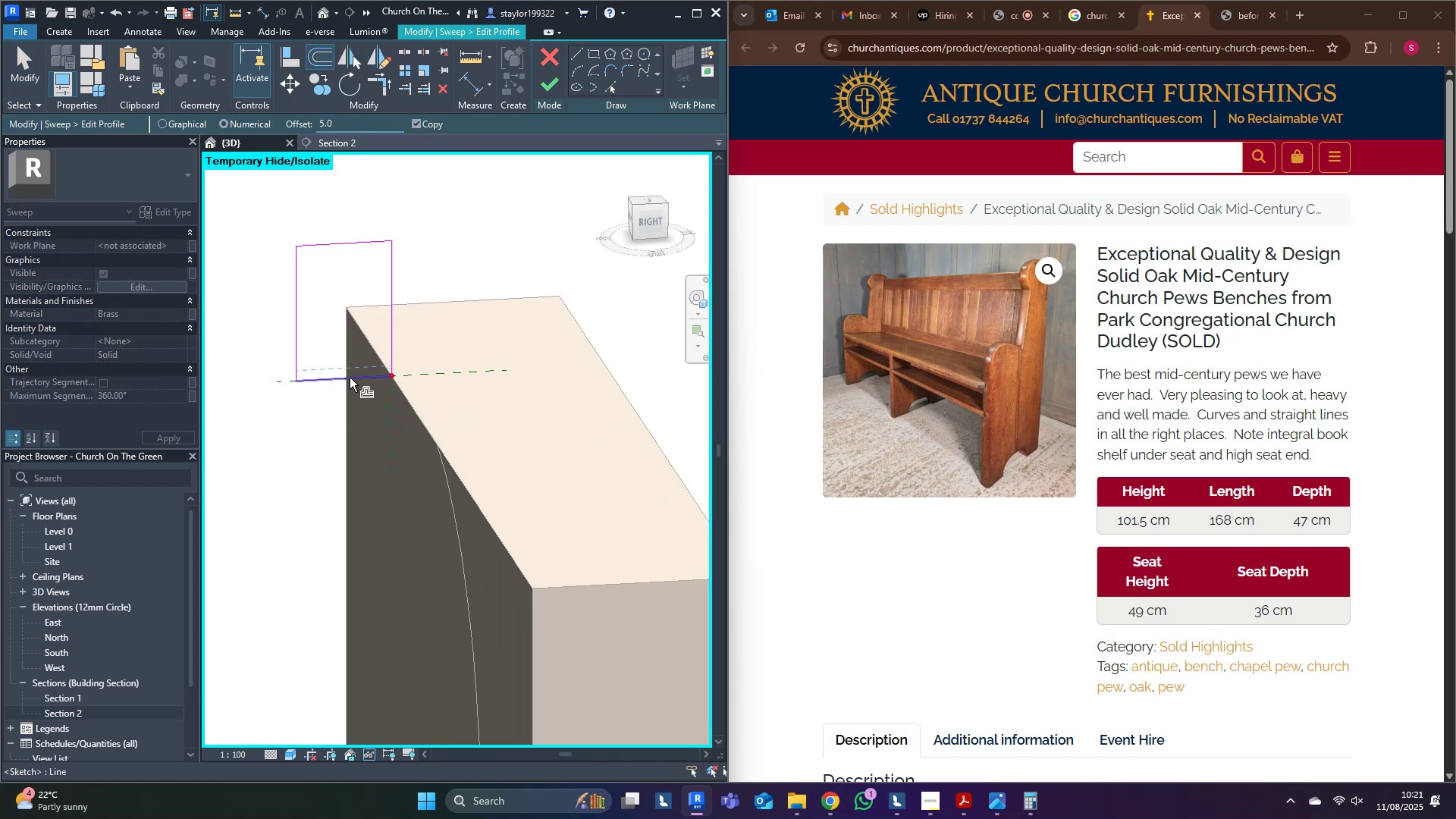 
left_click([350, 378])
 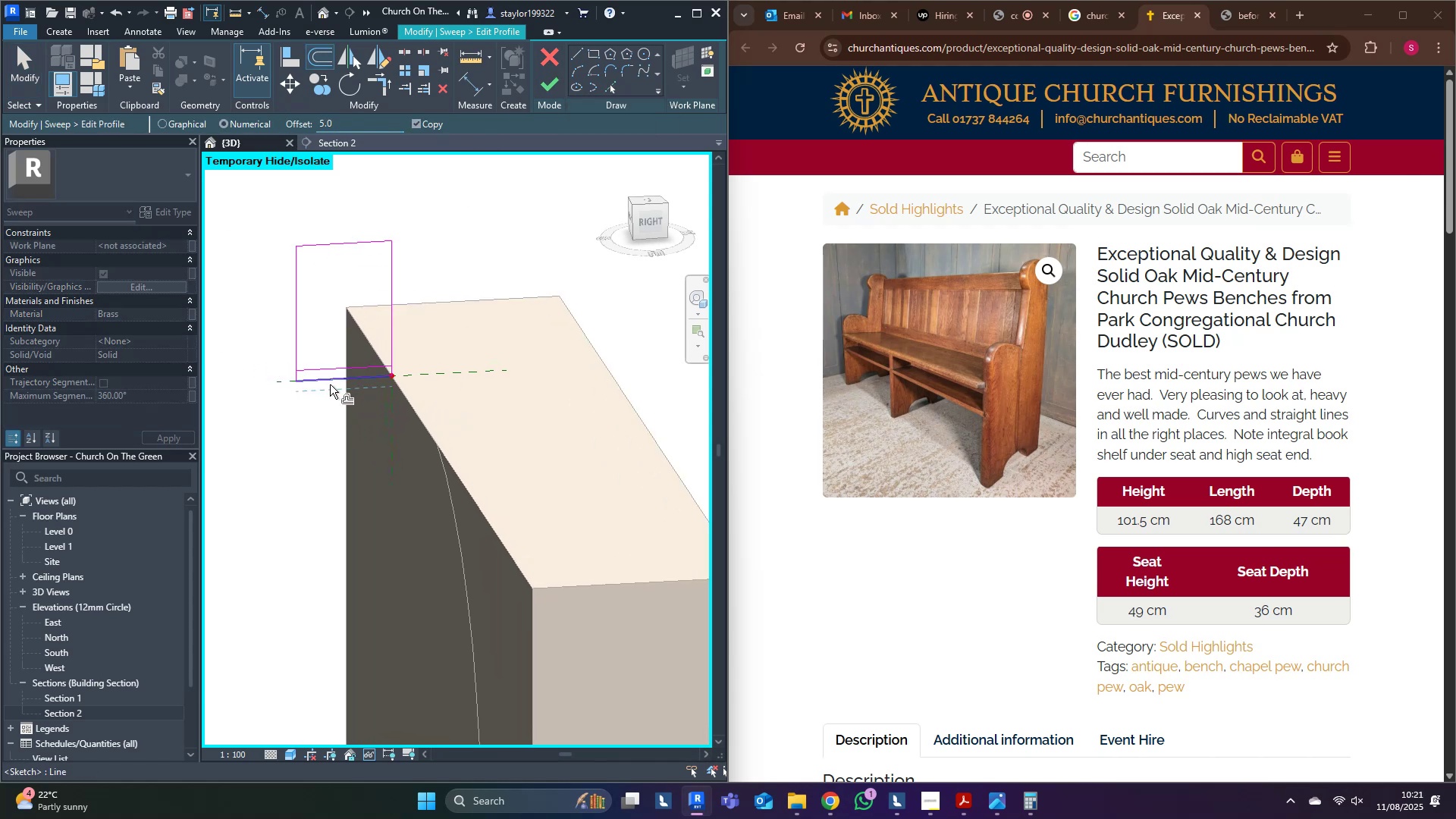 
scroll: coordinate [303, 375], scroll_direction: up, amount: 7.0
 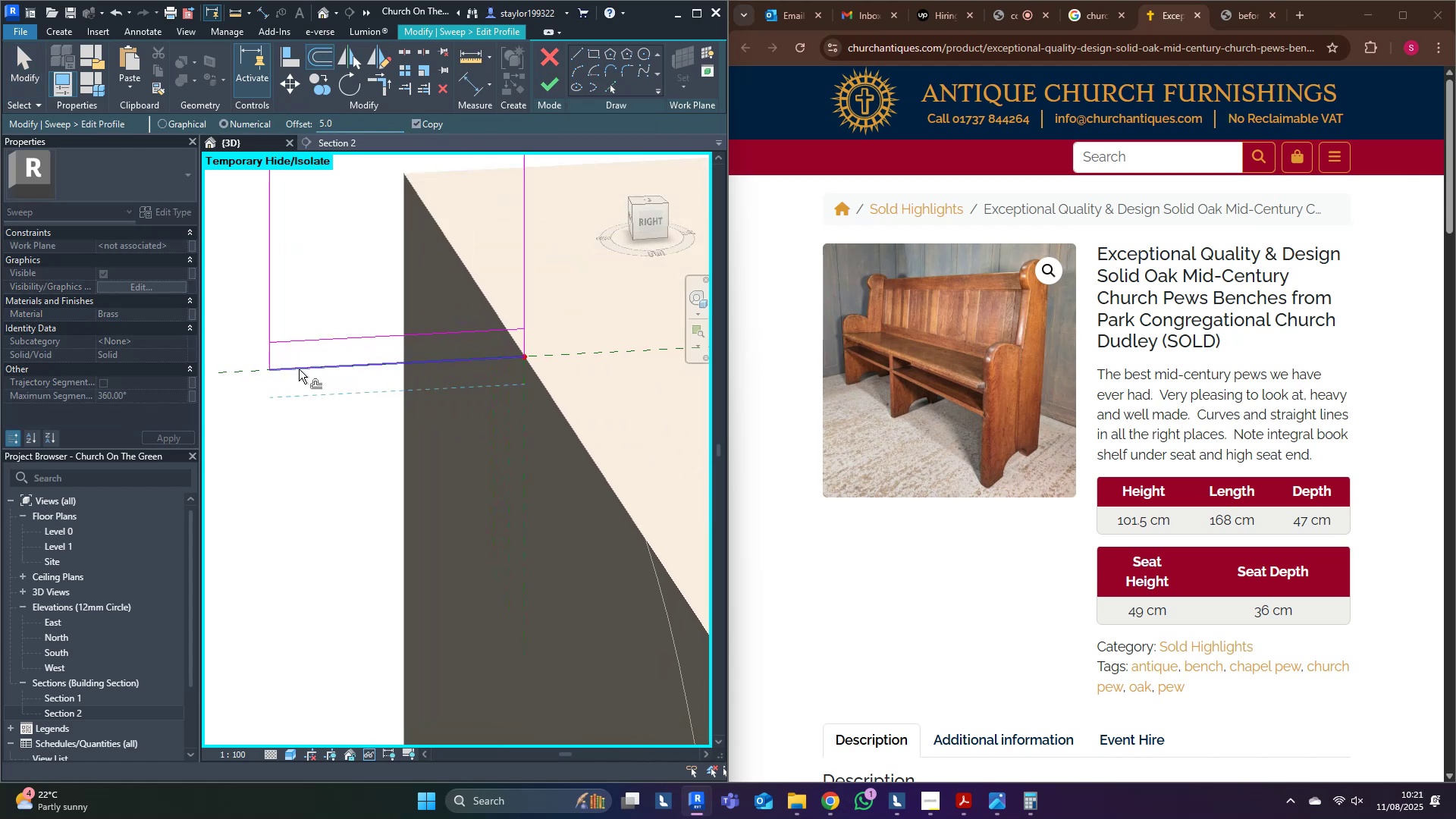 
type(tr)
 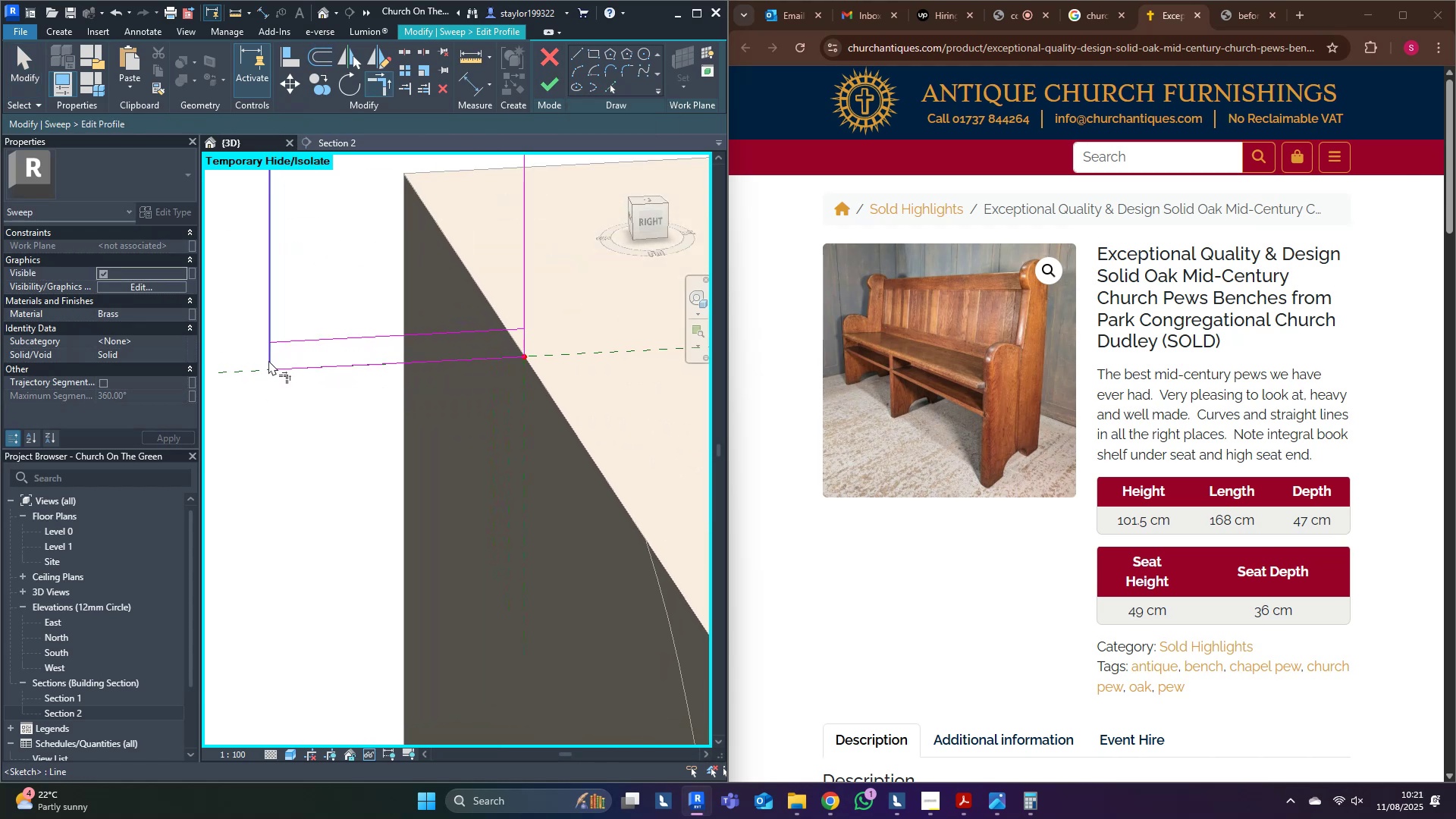 
left_click([268, 360])
 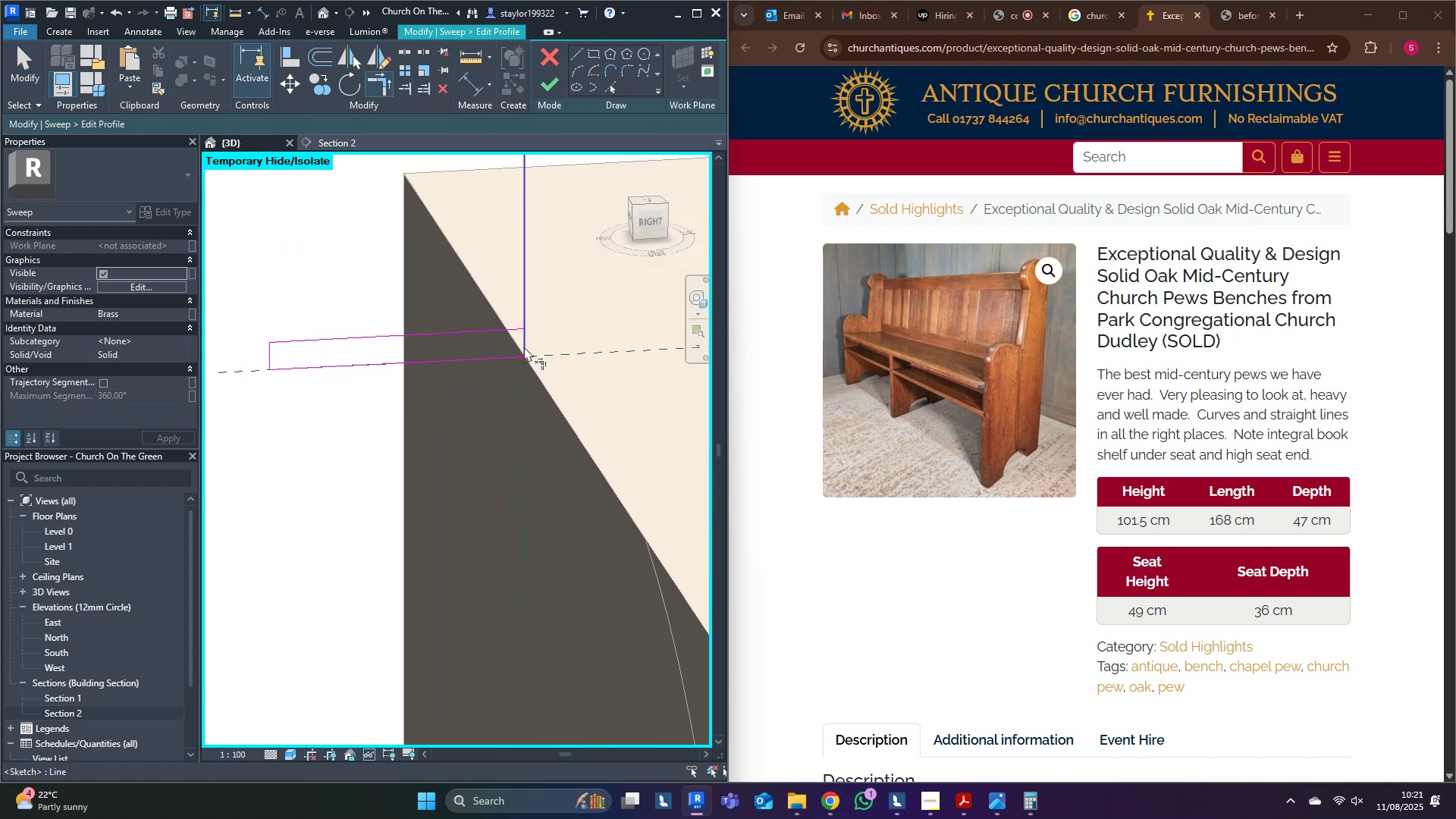 
double_click([499, 327])
 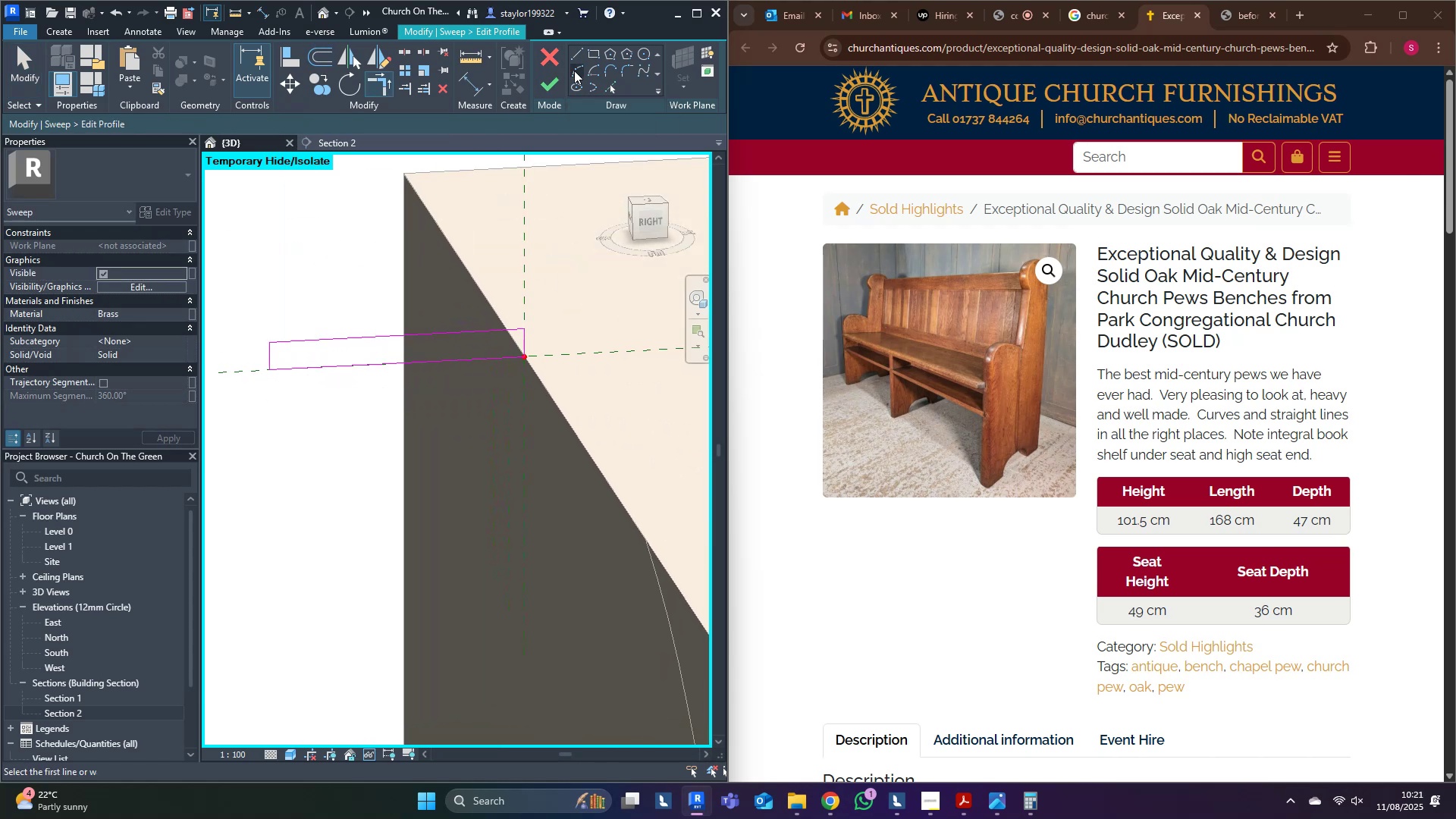 
left_click([574, 71])
 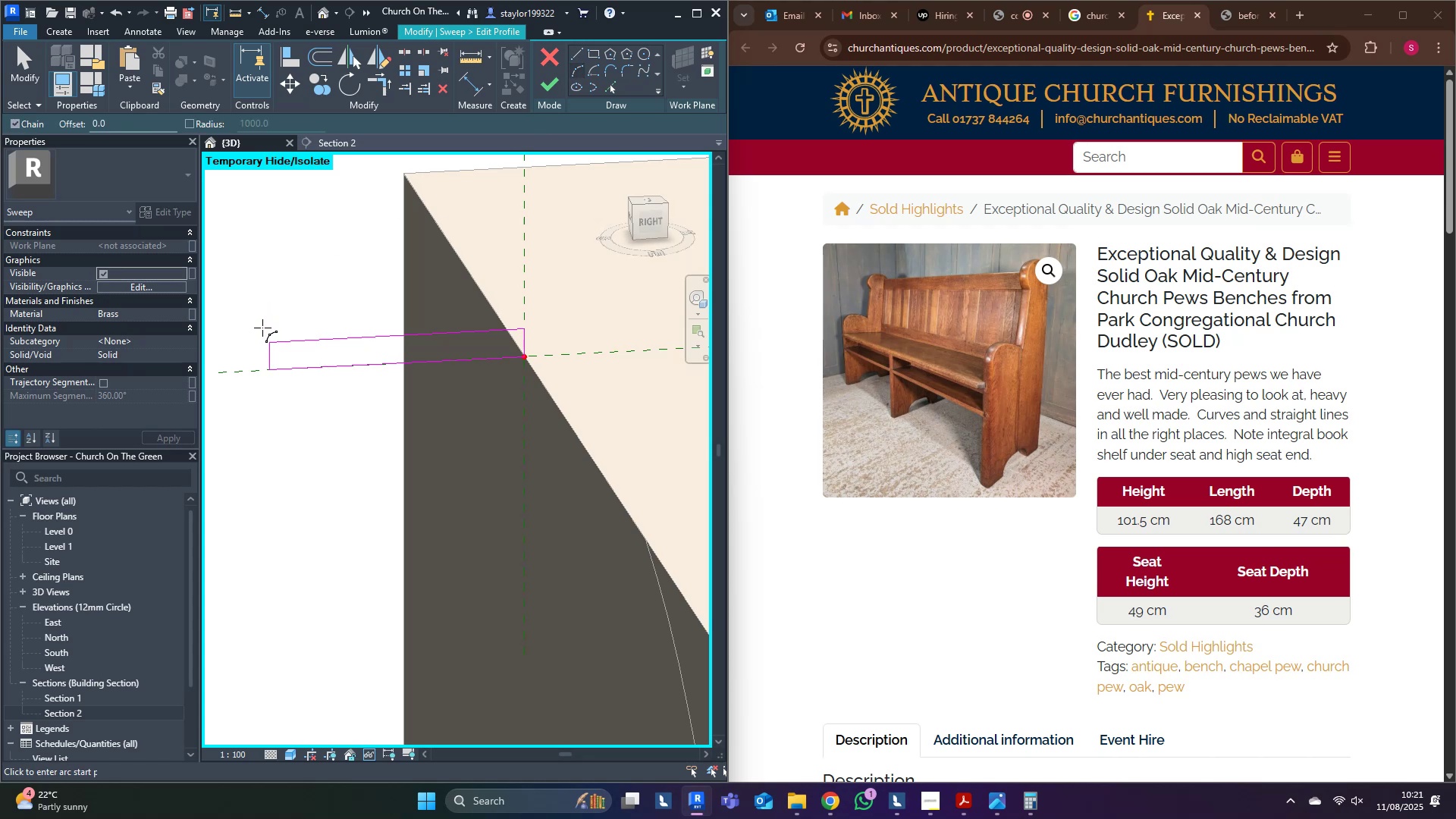 
left_click([266, 345])
 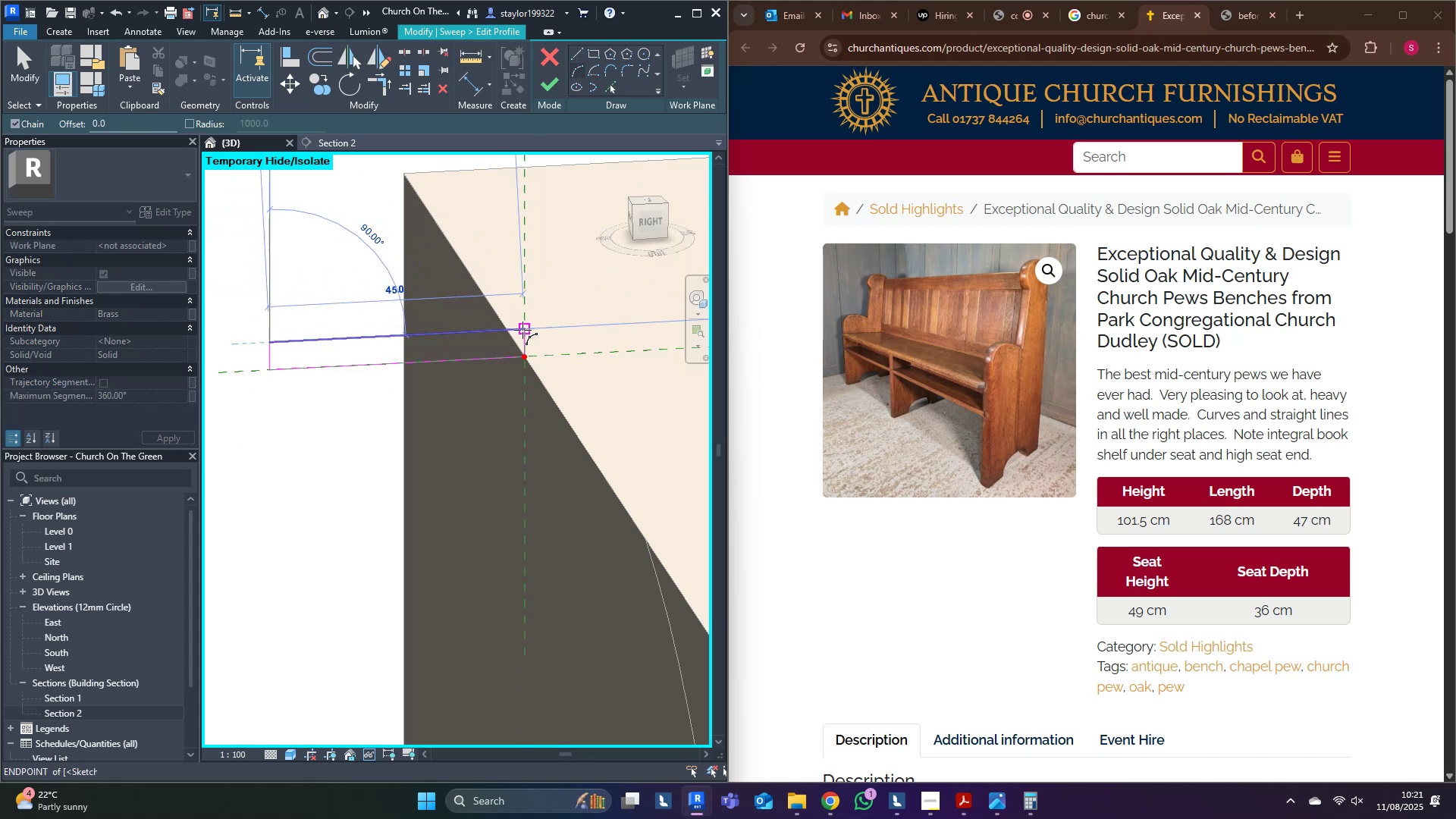 
left_click([522, 330])
 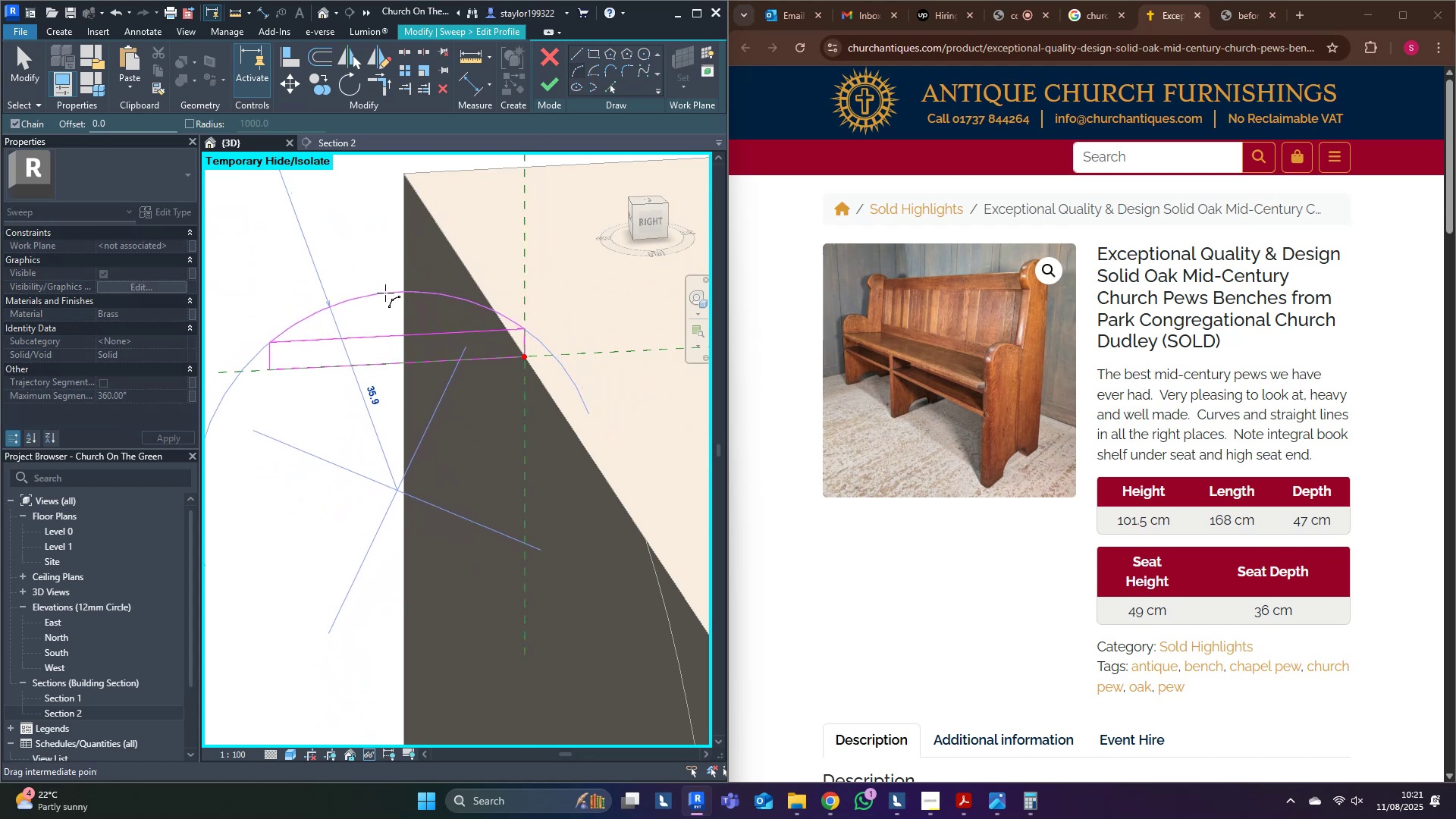 
left_click([385, 293])
 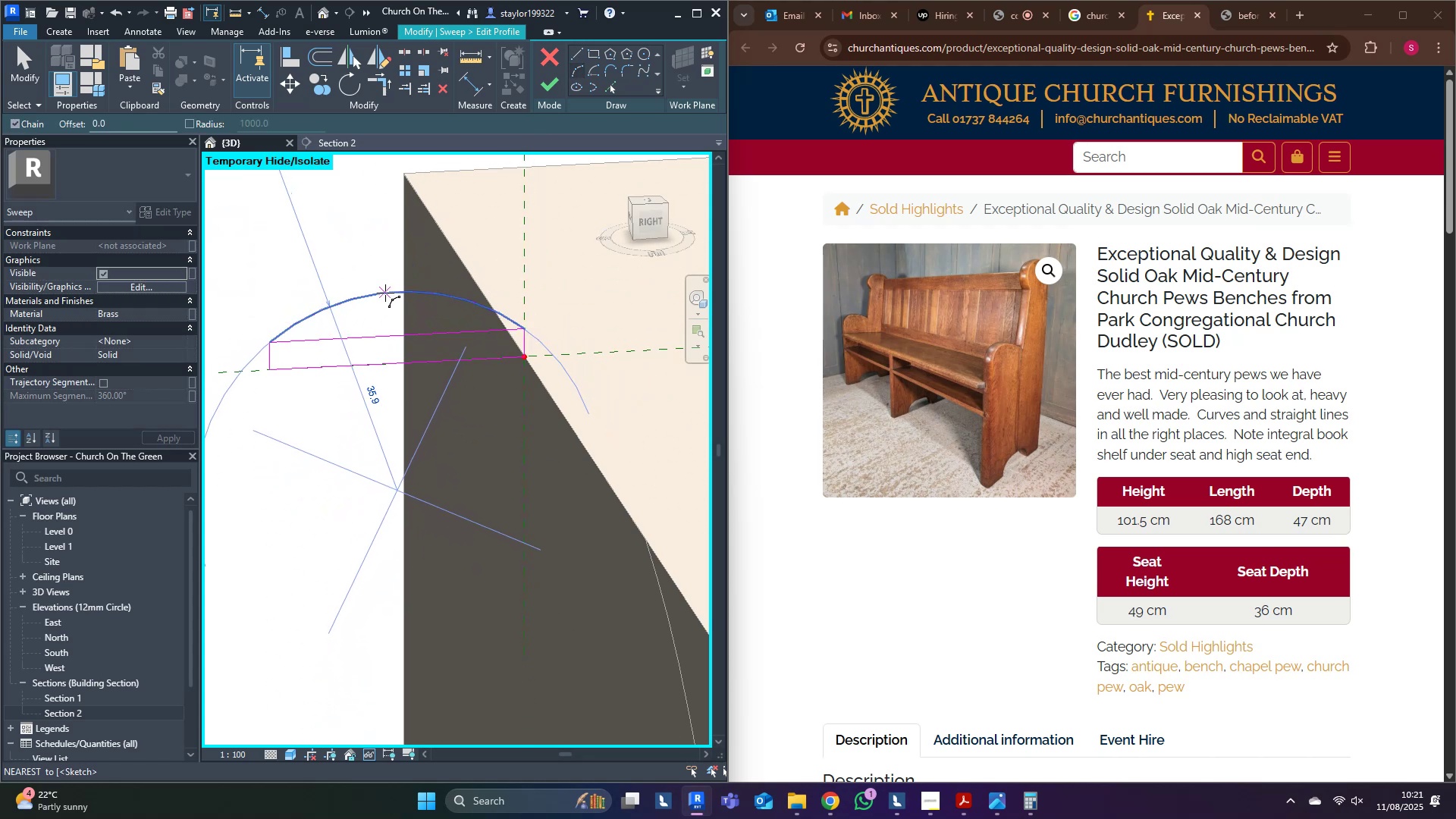 
type(md)
 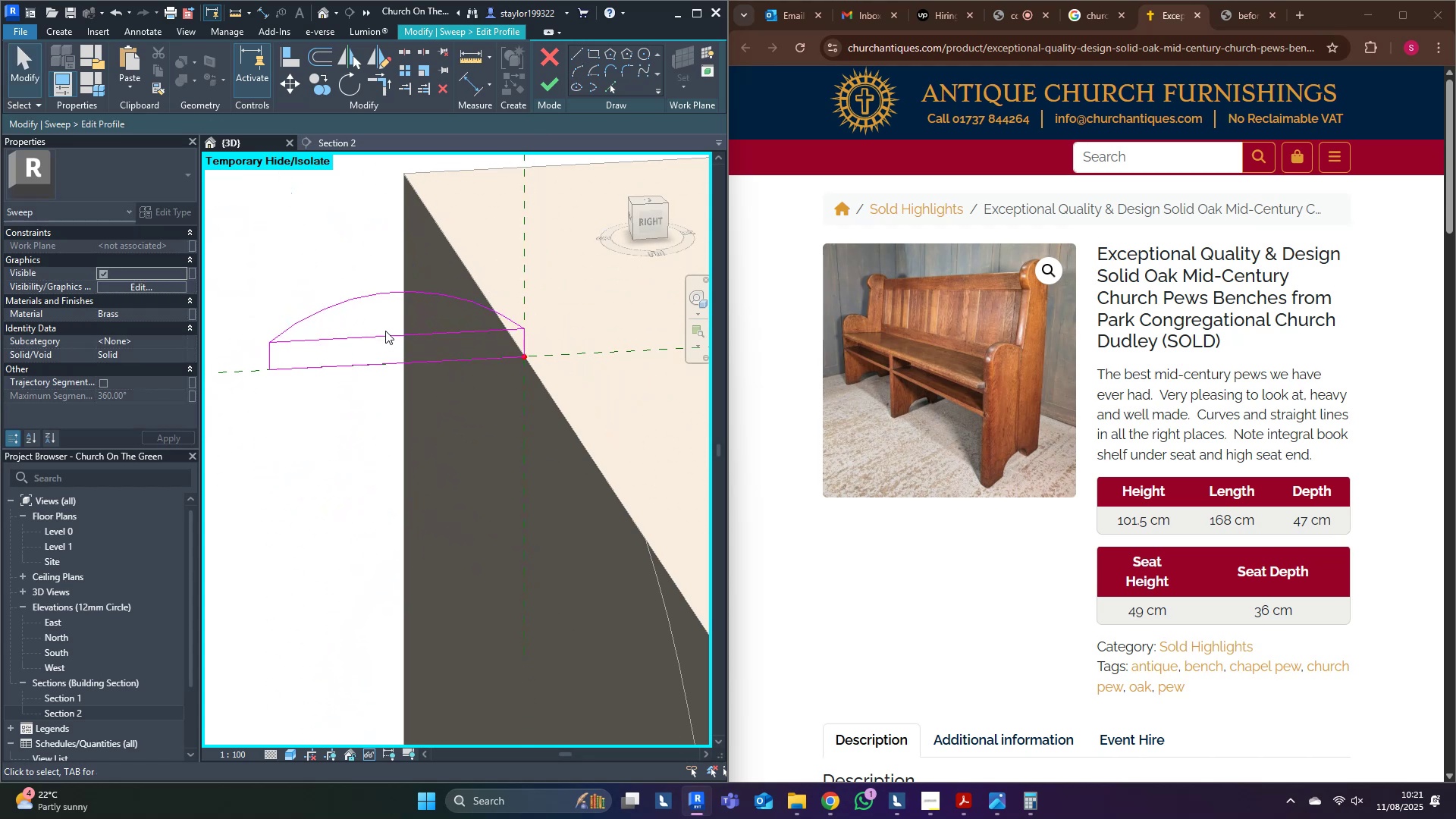 
left_click([385, 333])
 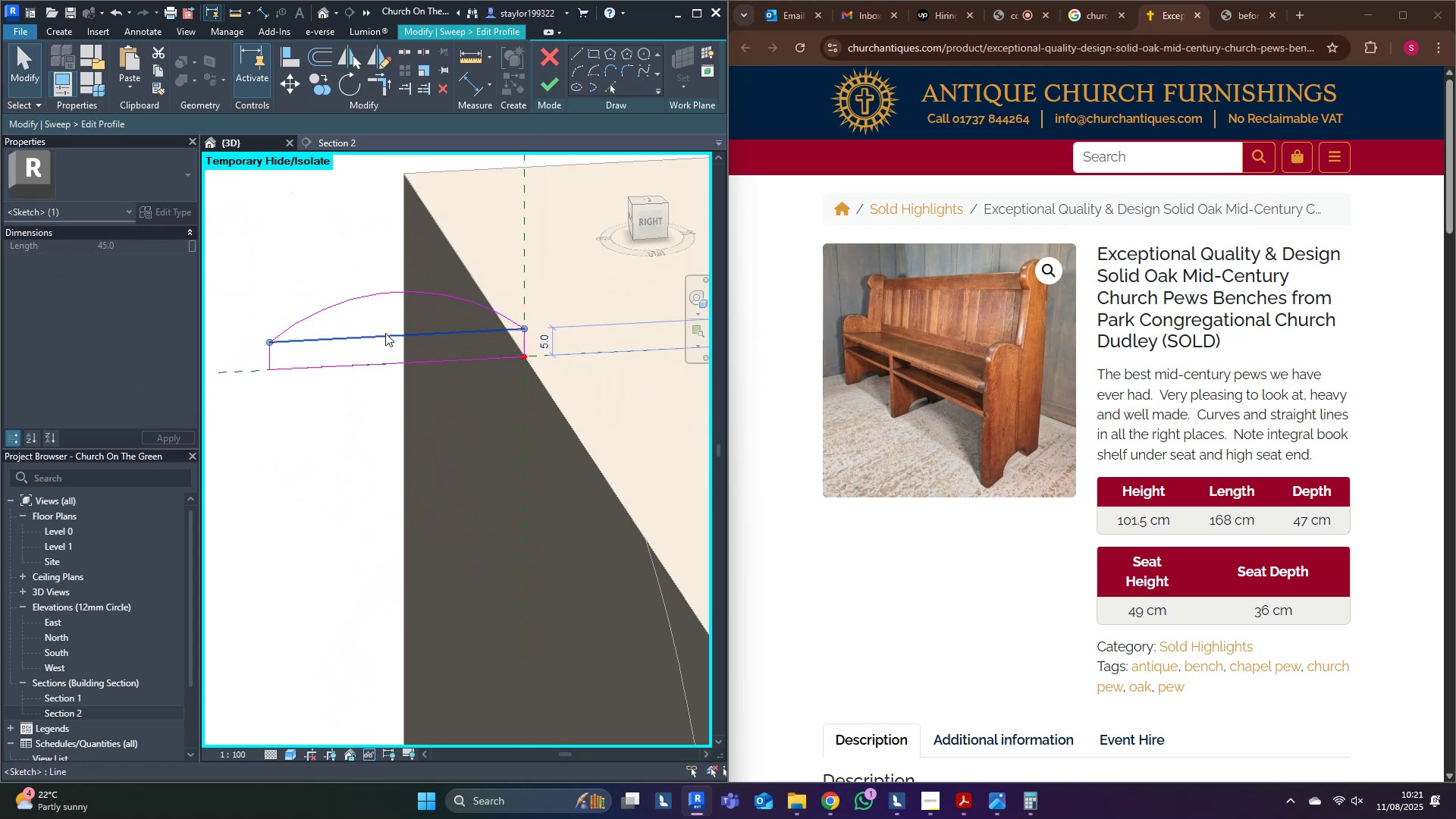 
key(Delete)
 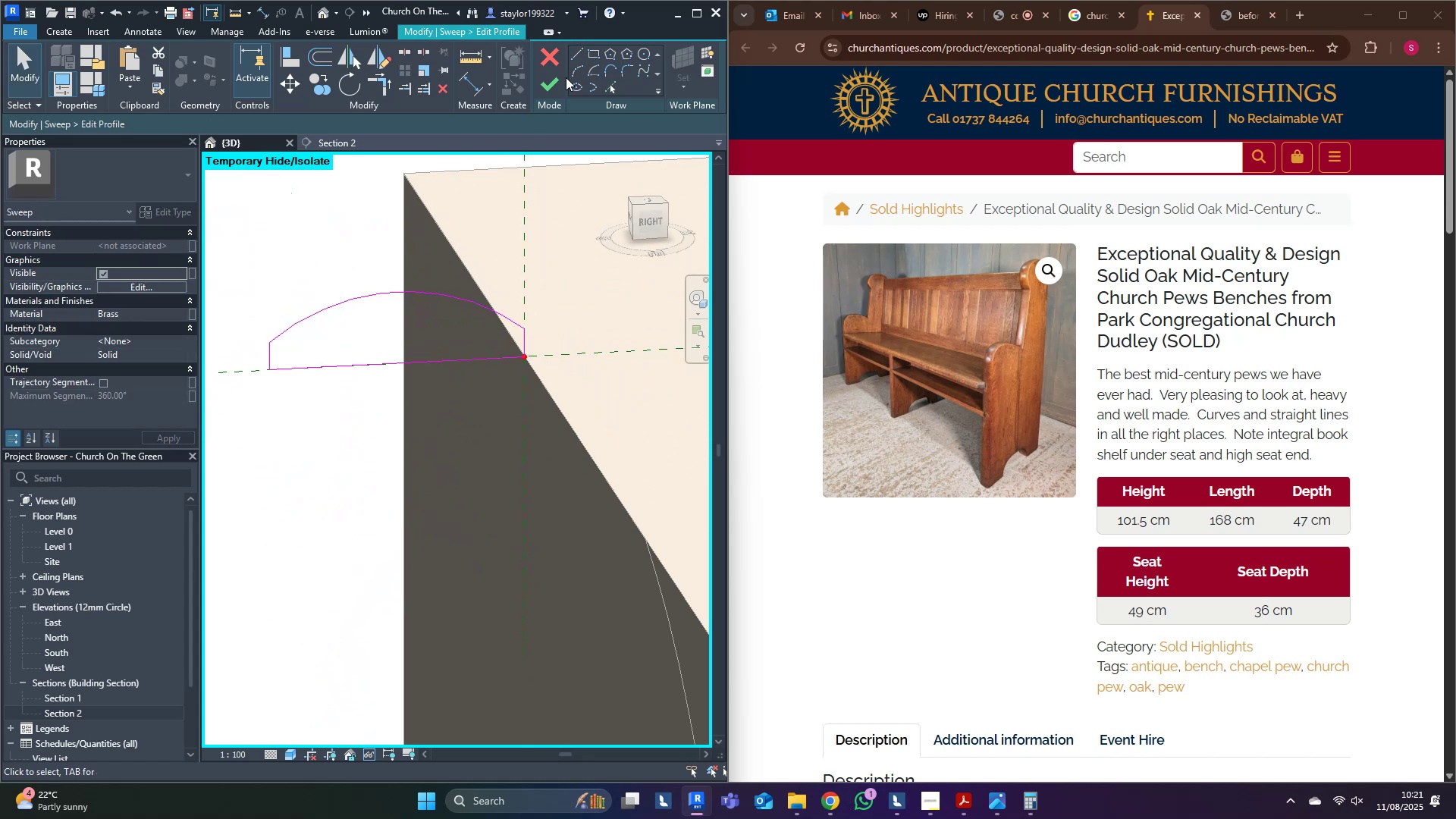 
left_click([556, 88])
 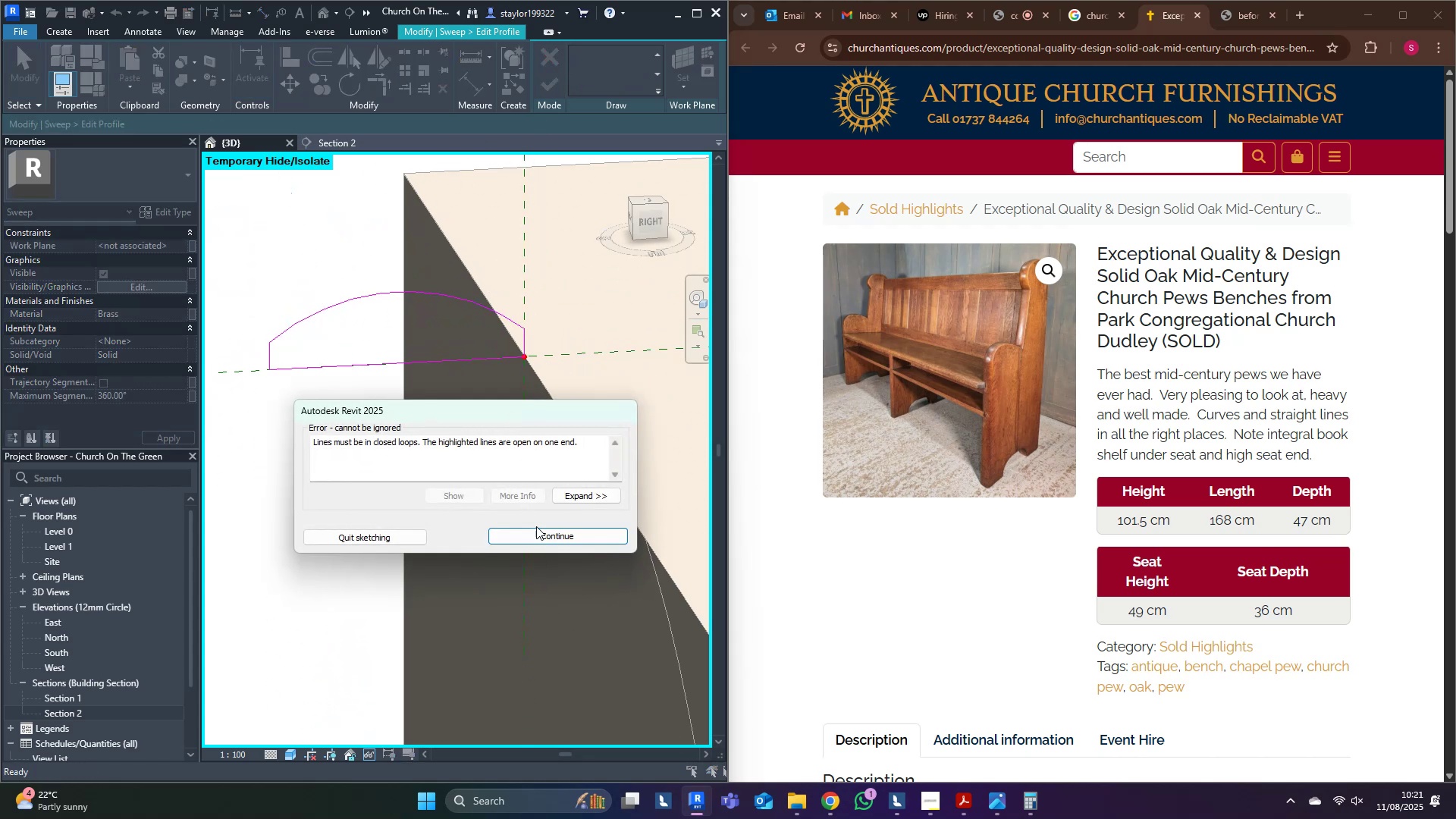 
left_click([539, 535])
 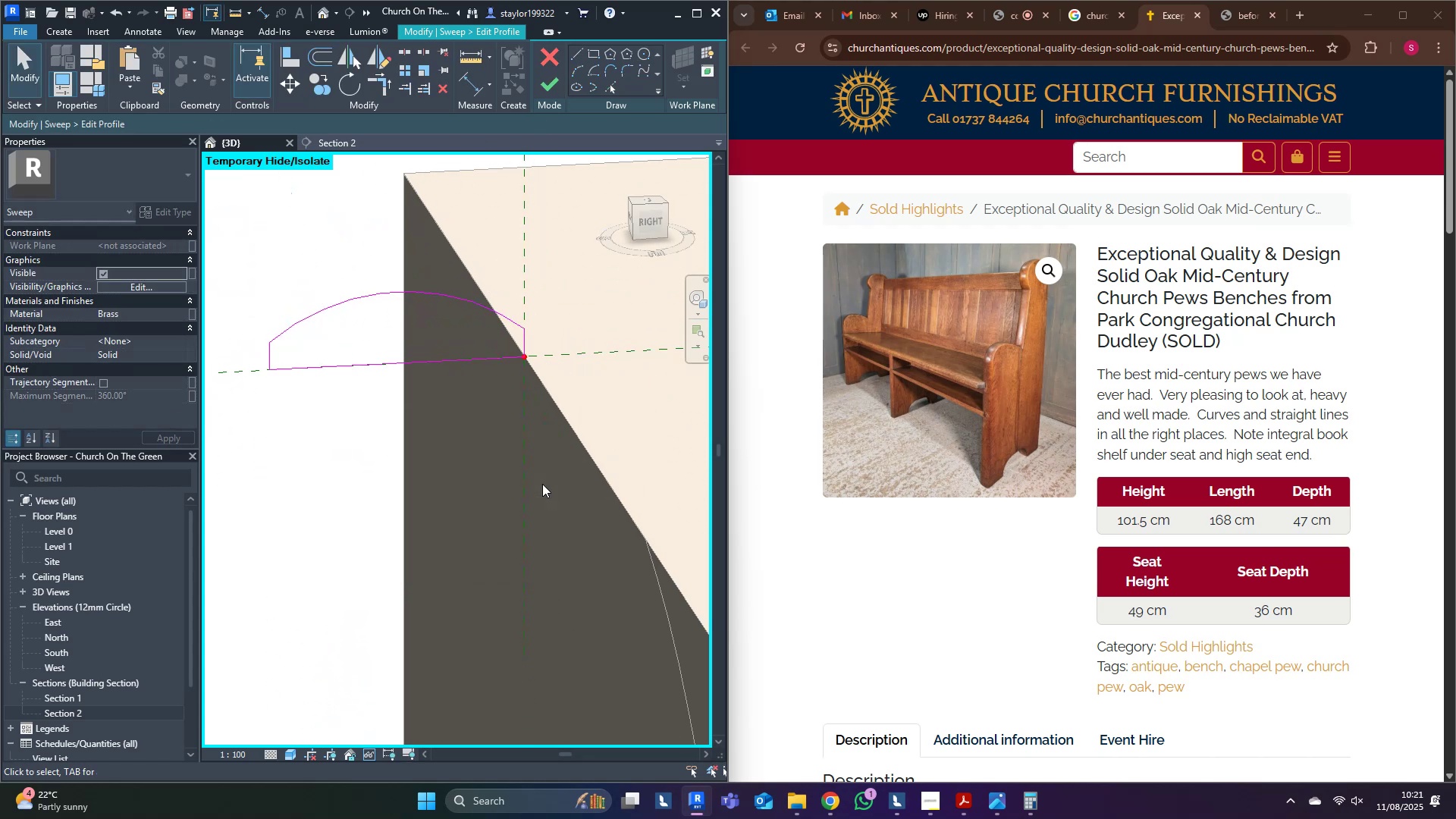 
middle_click([542, 484])
 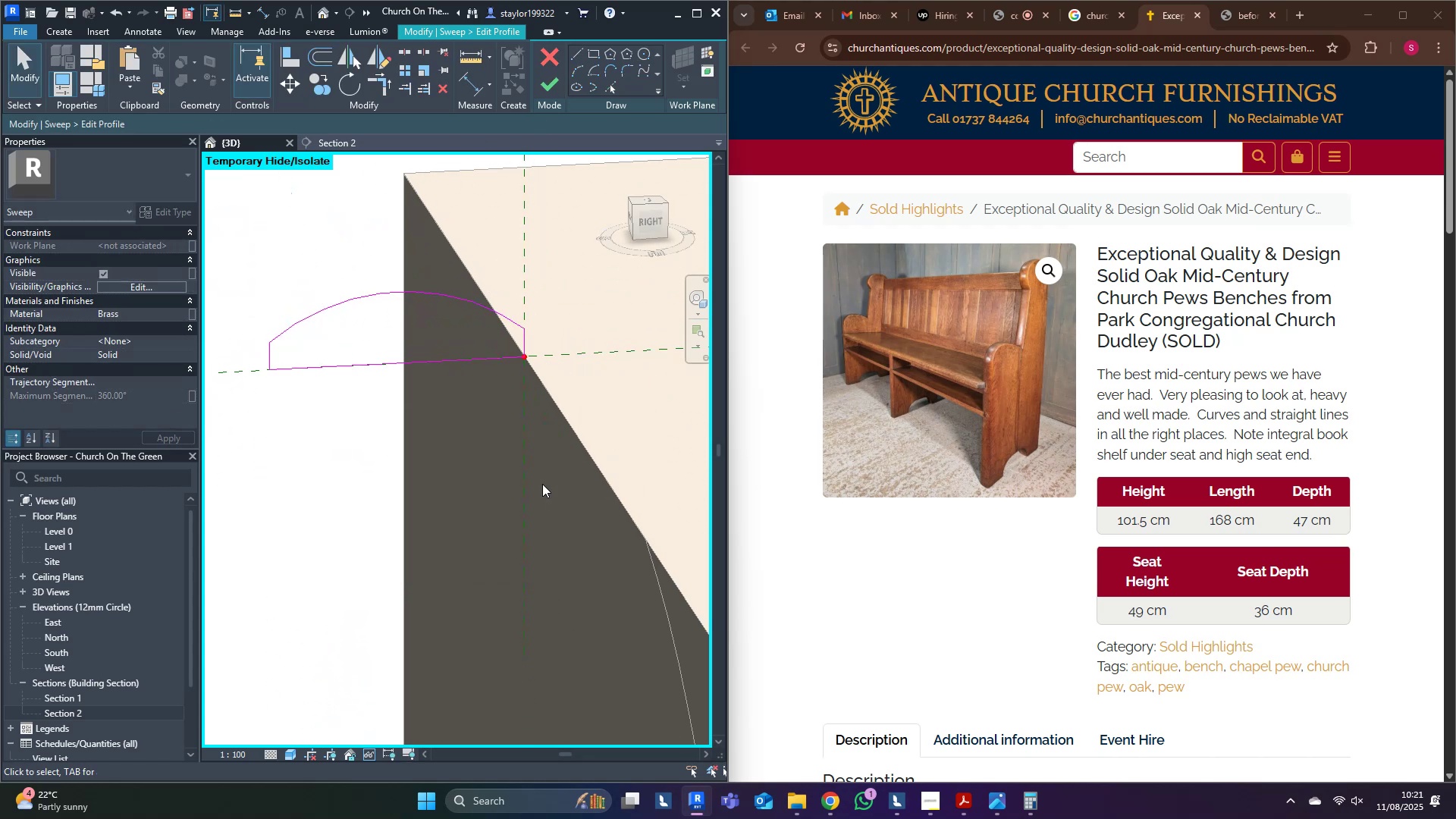 
scroll: coordinate [542, 484], scroll_direction: down, amount: 1.0
 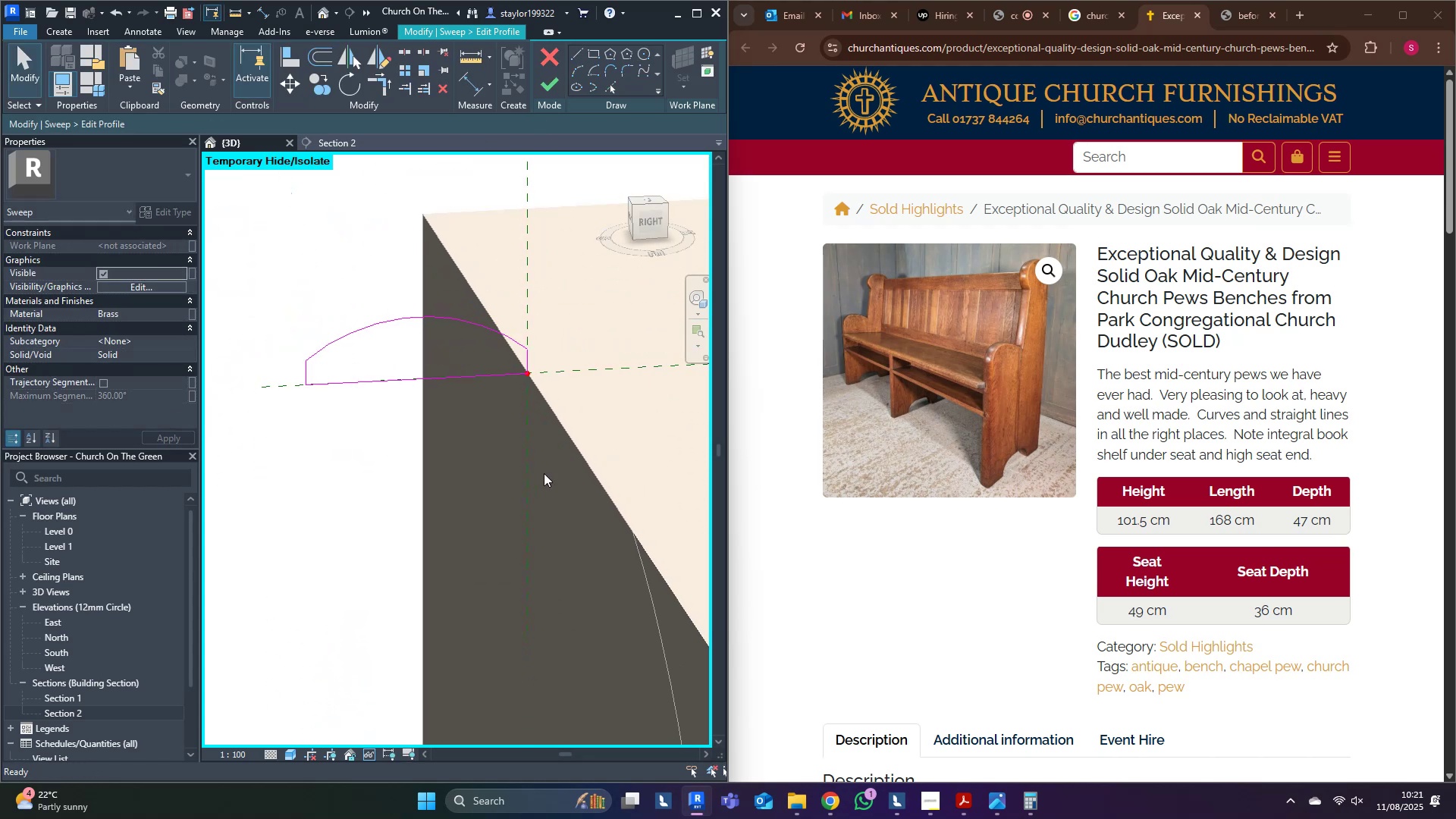 
double_click([544, 473])
 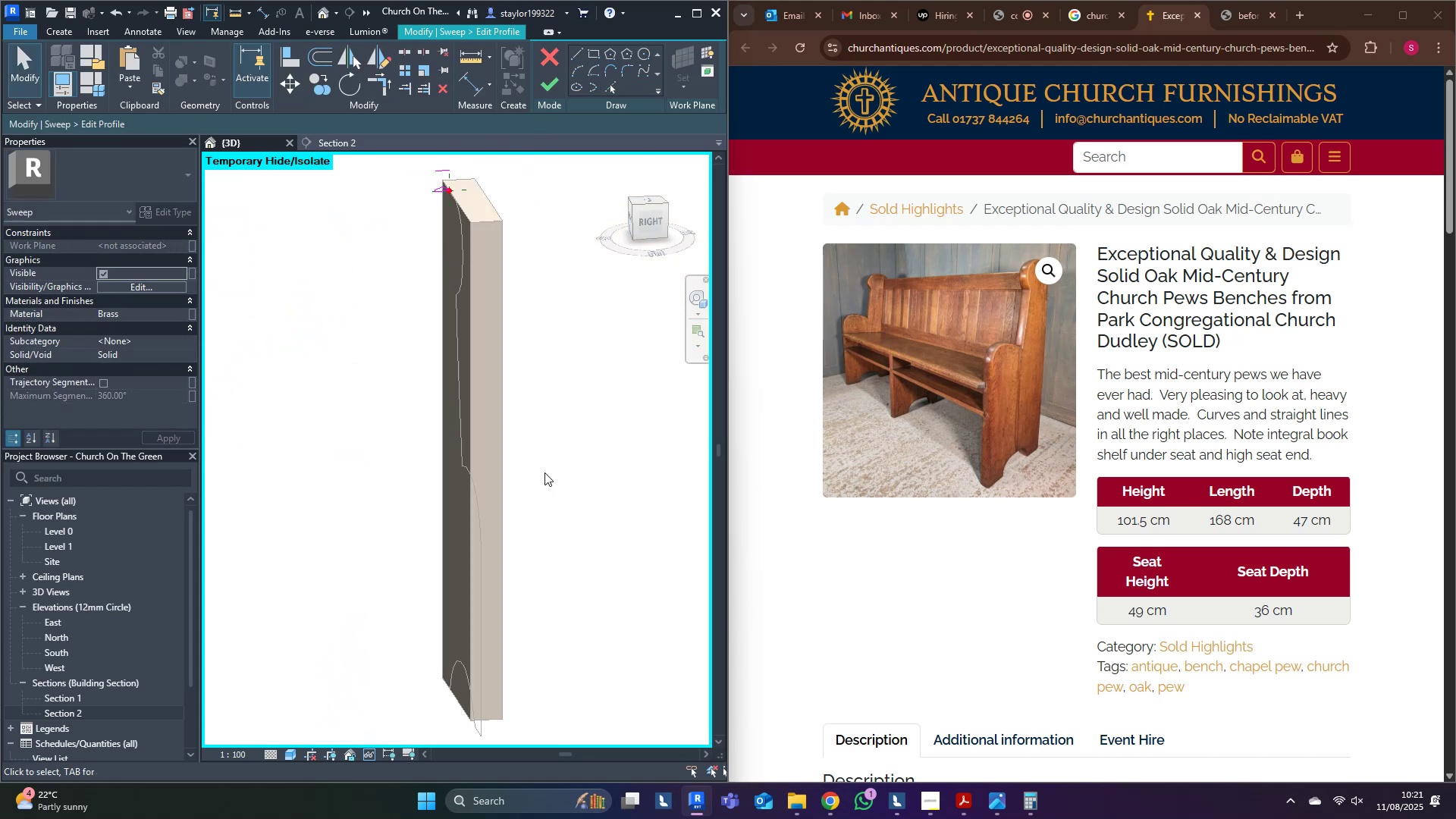 
triple_click([544, 472])
 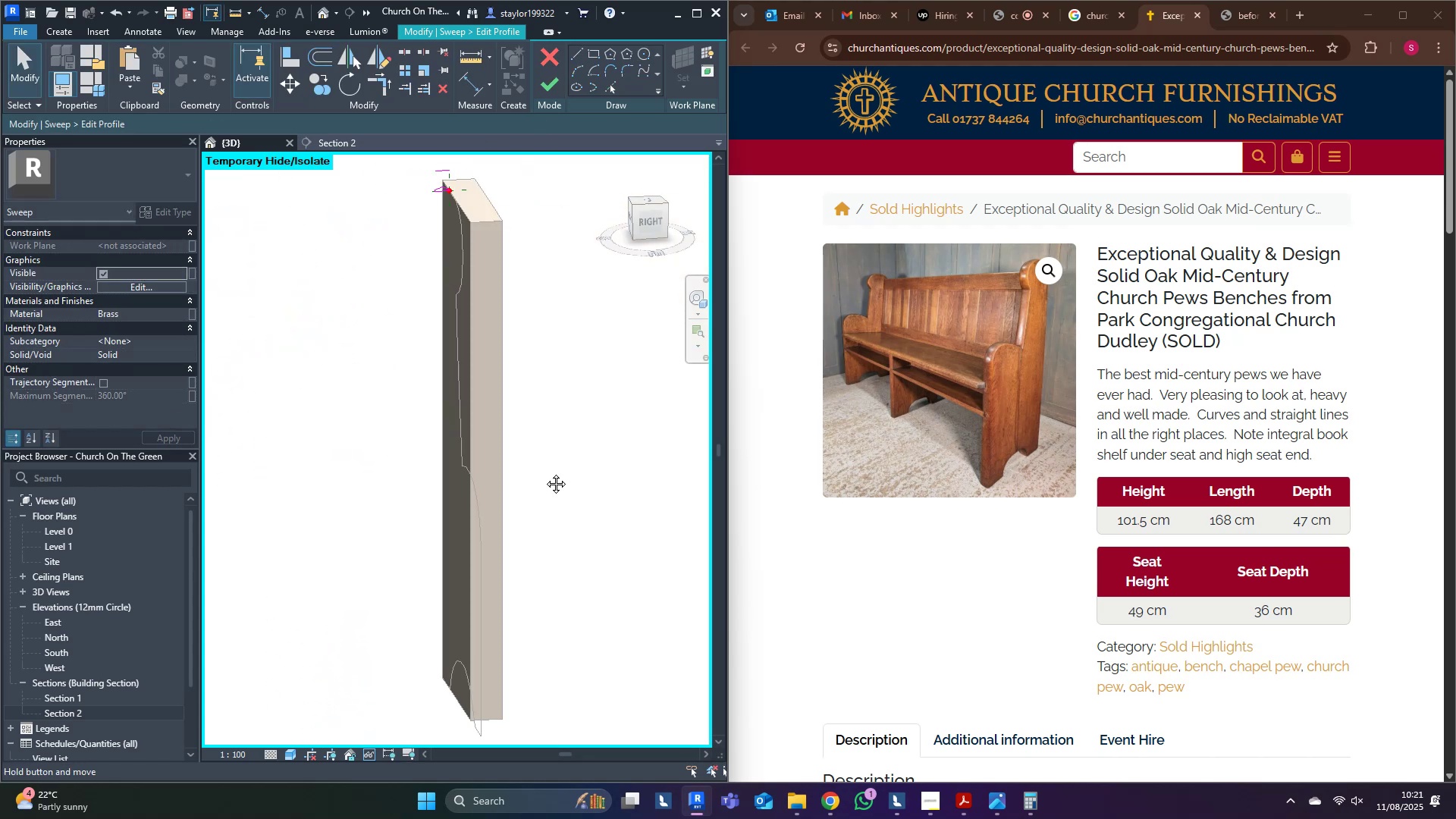 
triple_click([544, 472])
 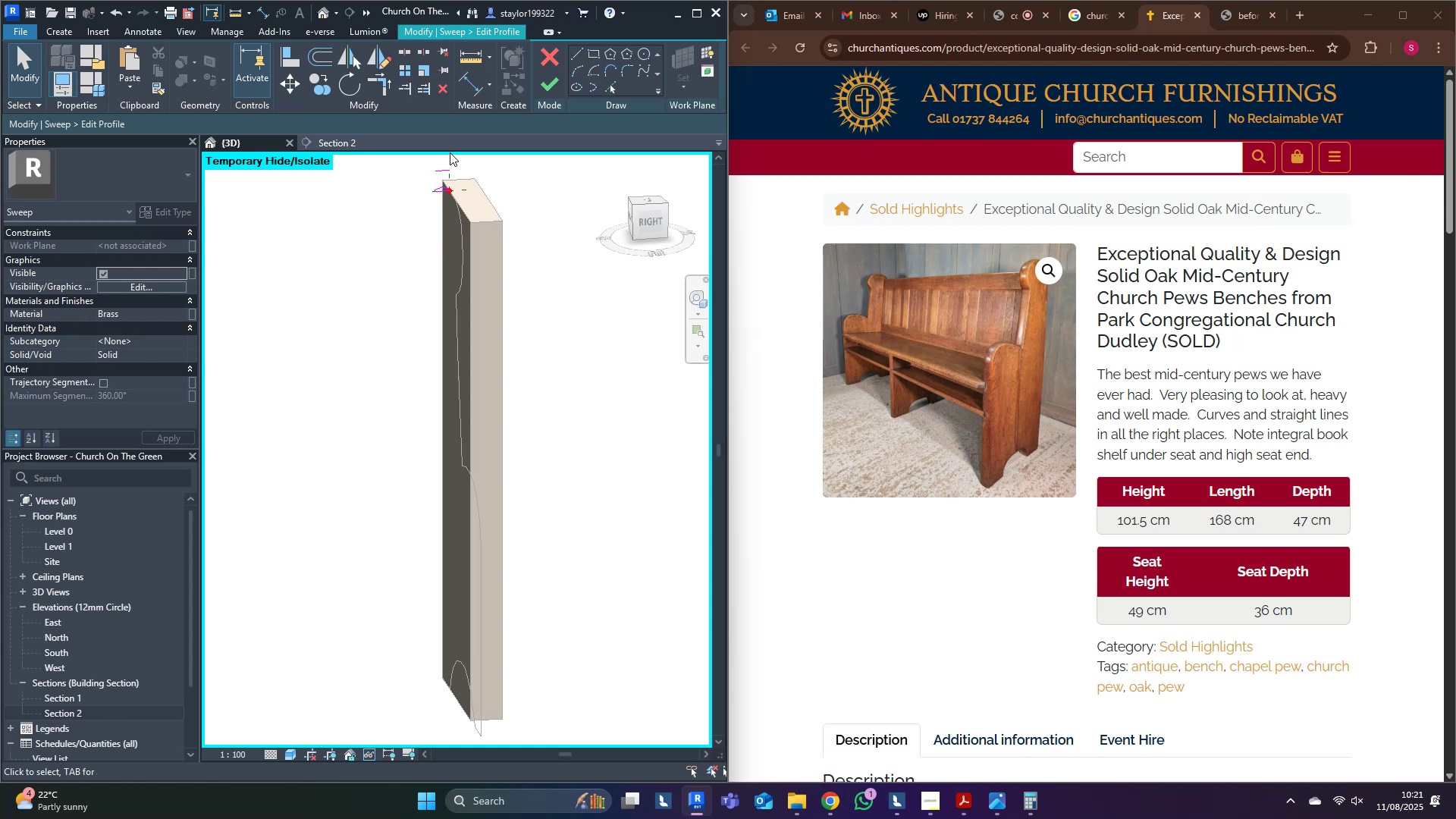 
left_click([442, 172])
 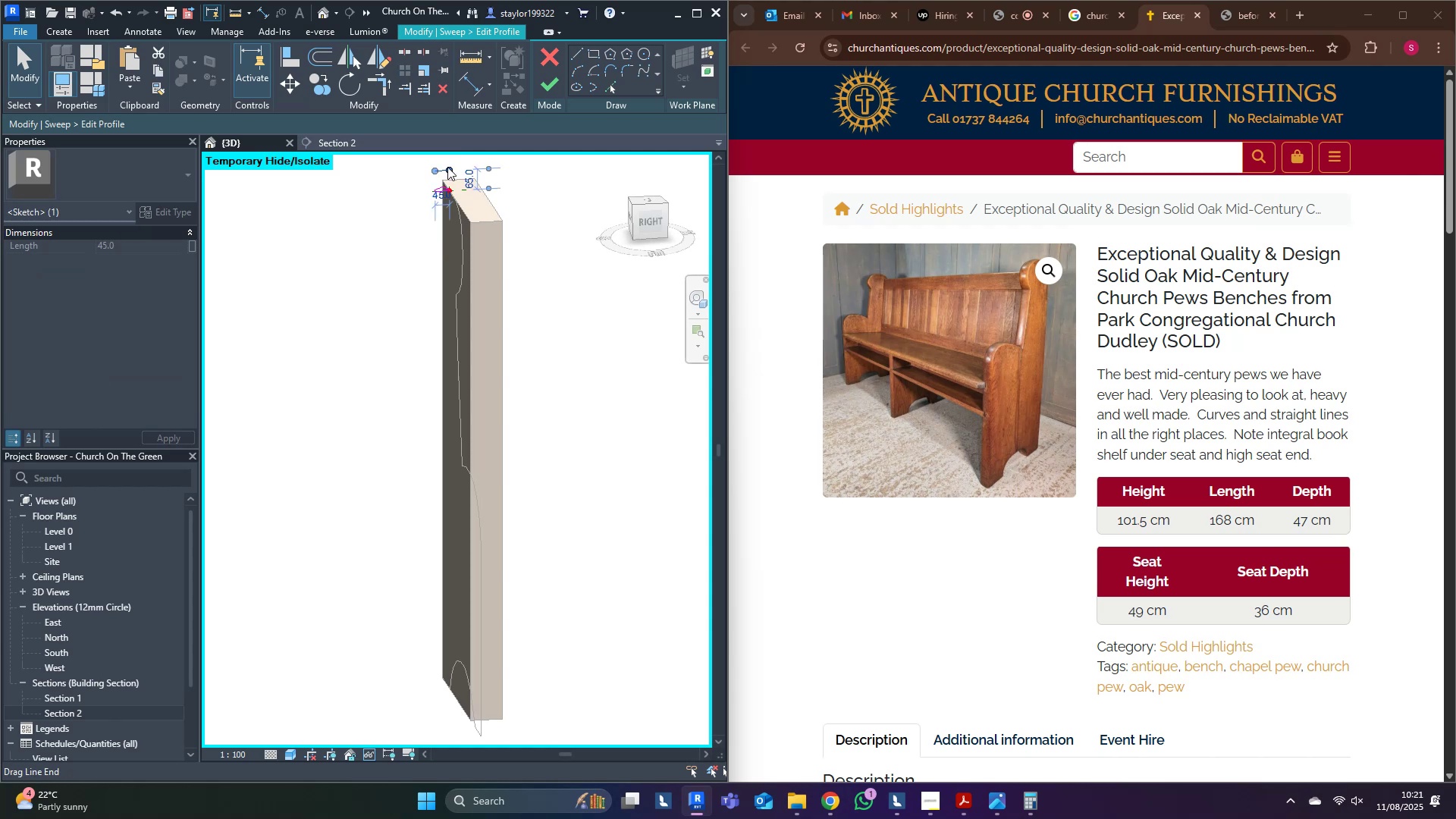 
key(Delete)
 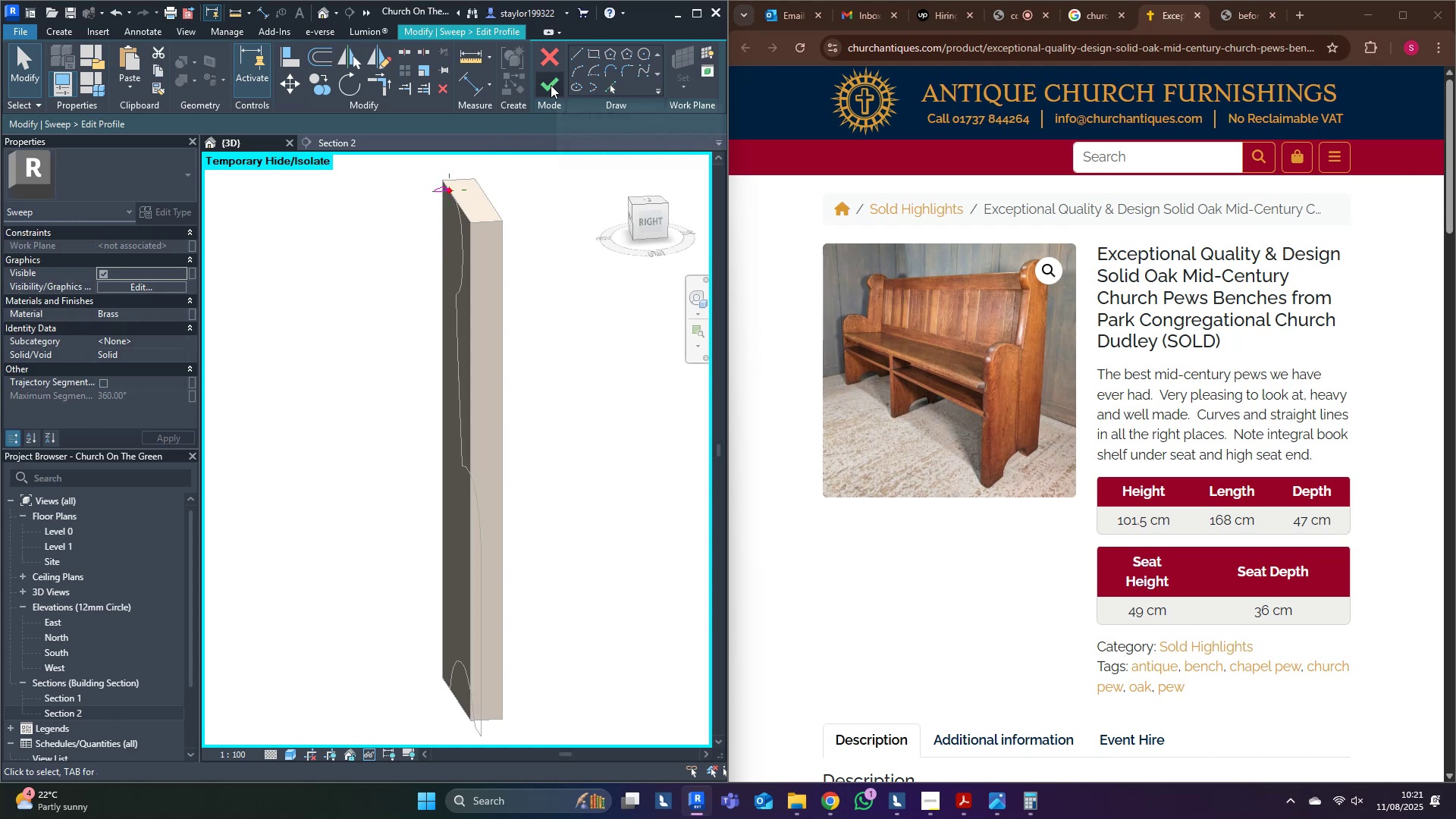 
left_click([550, 85])
 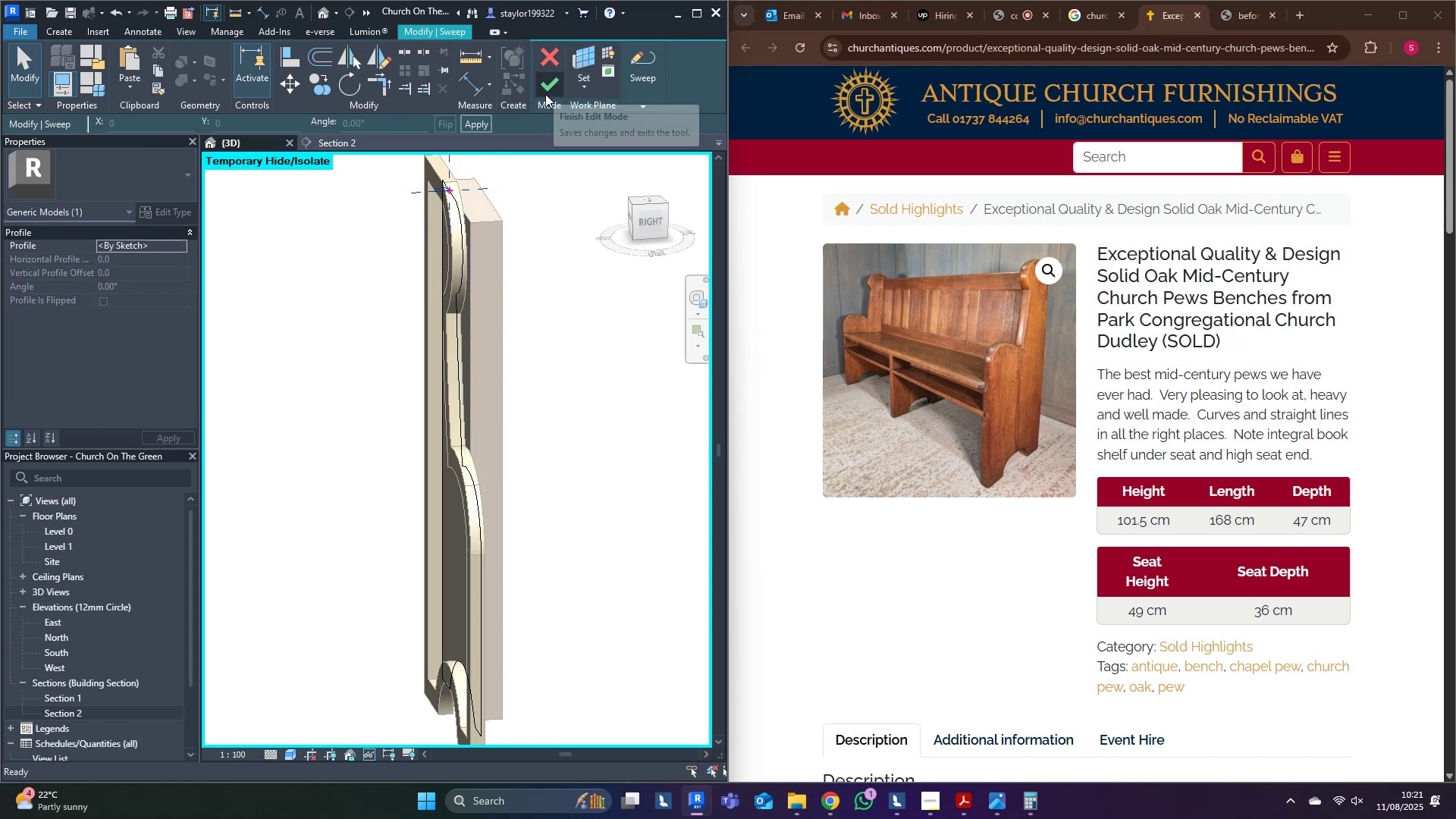 
left_click([550, 86])
 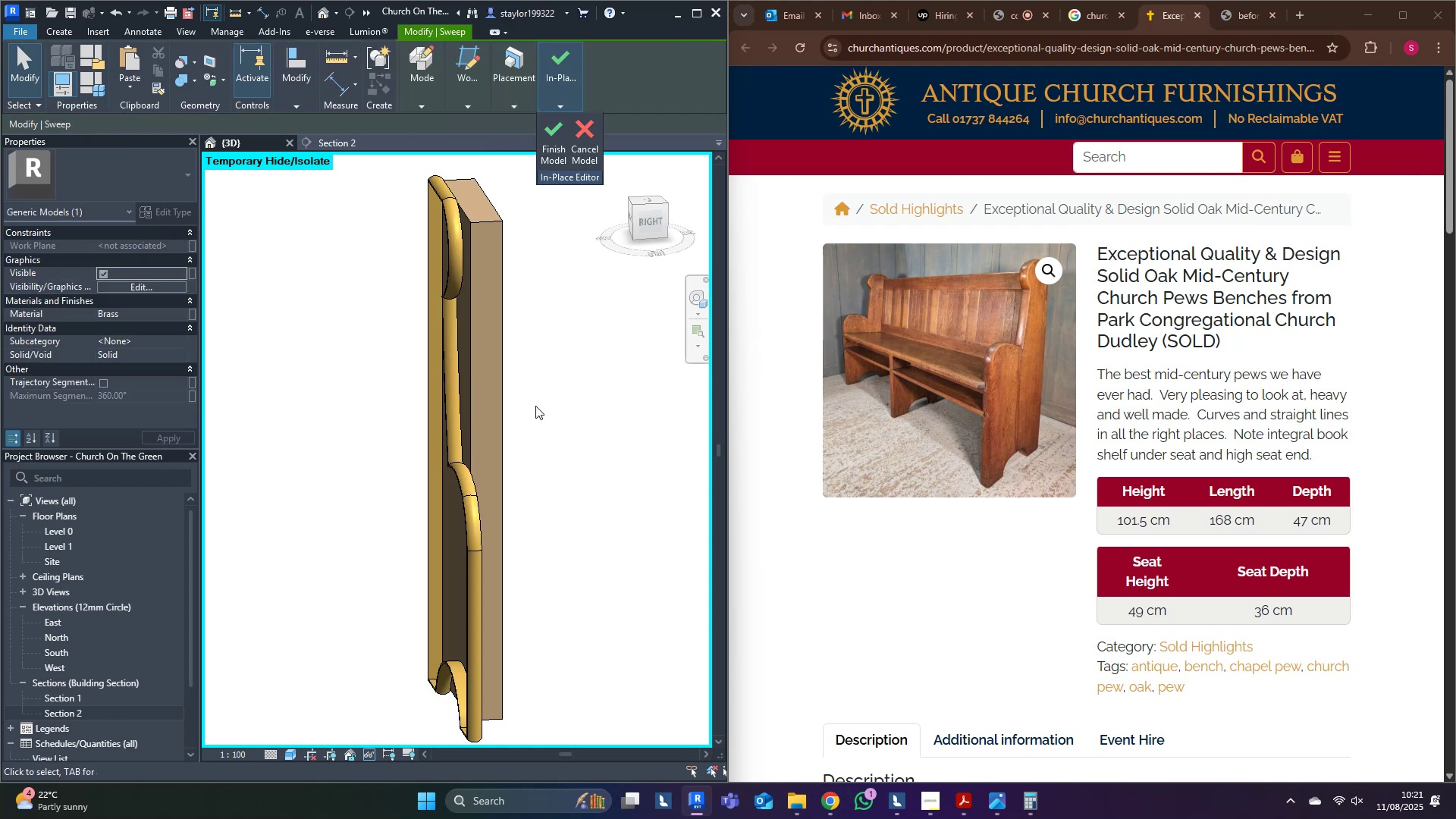 
key(Shift+ShiftLeft)
 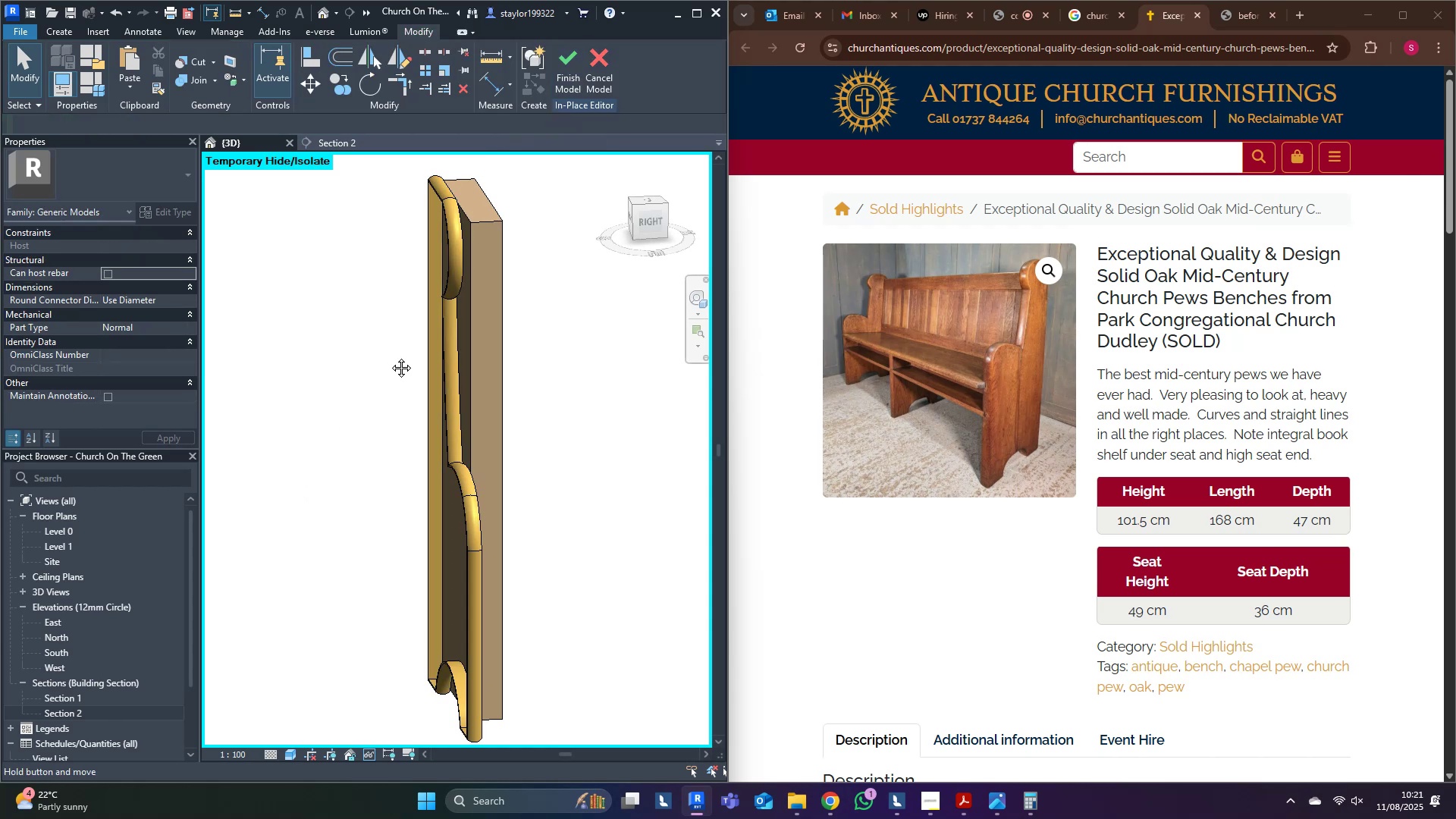 
hold_key(key=ShiftLeft, duration=0.94)
 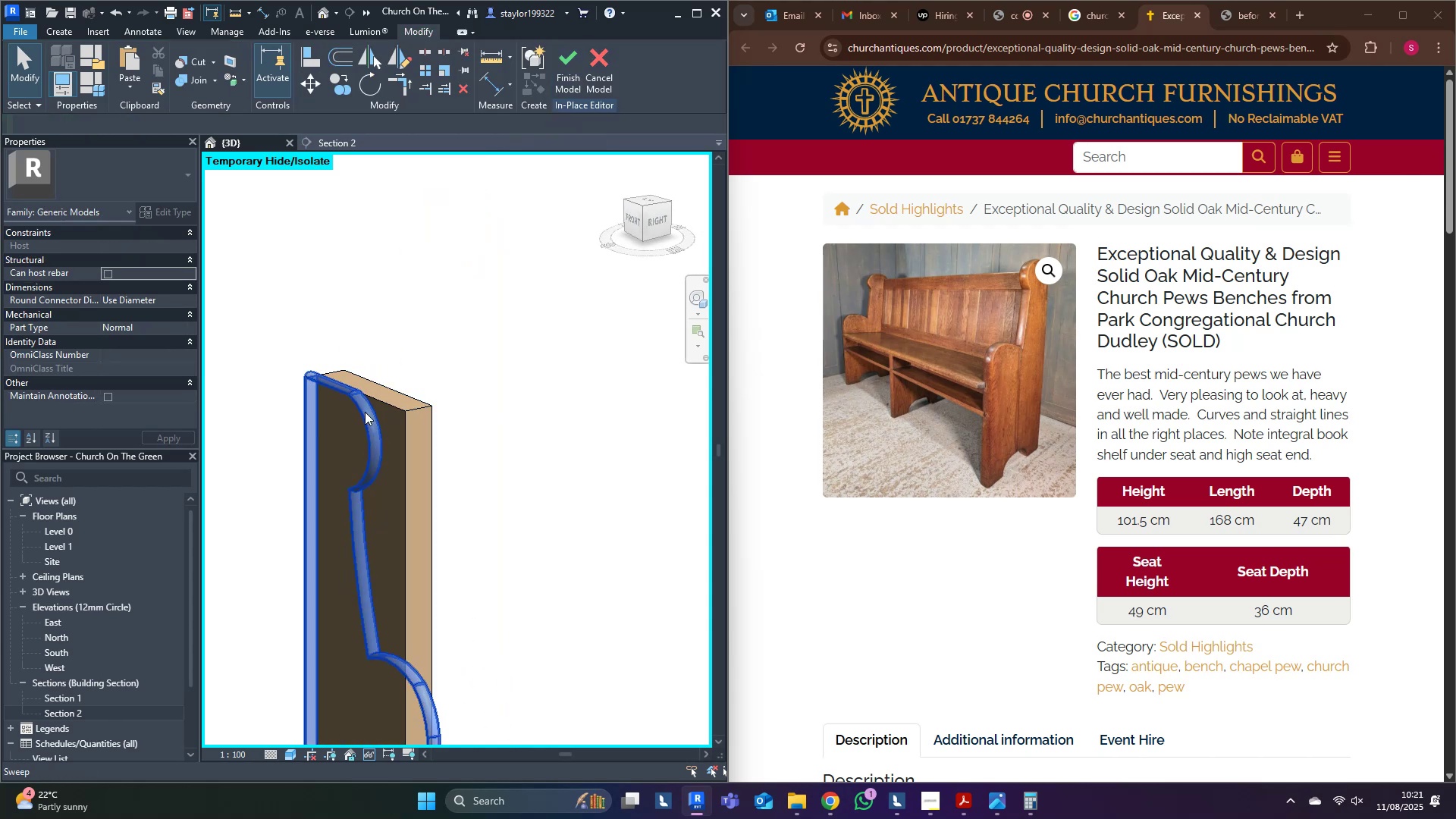 
left_click([365, 412])
 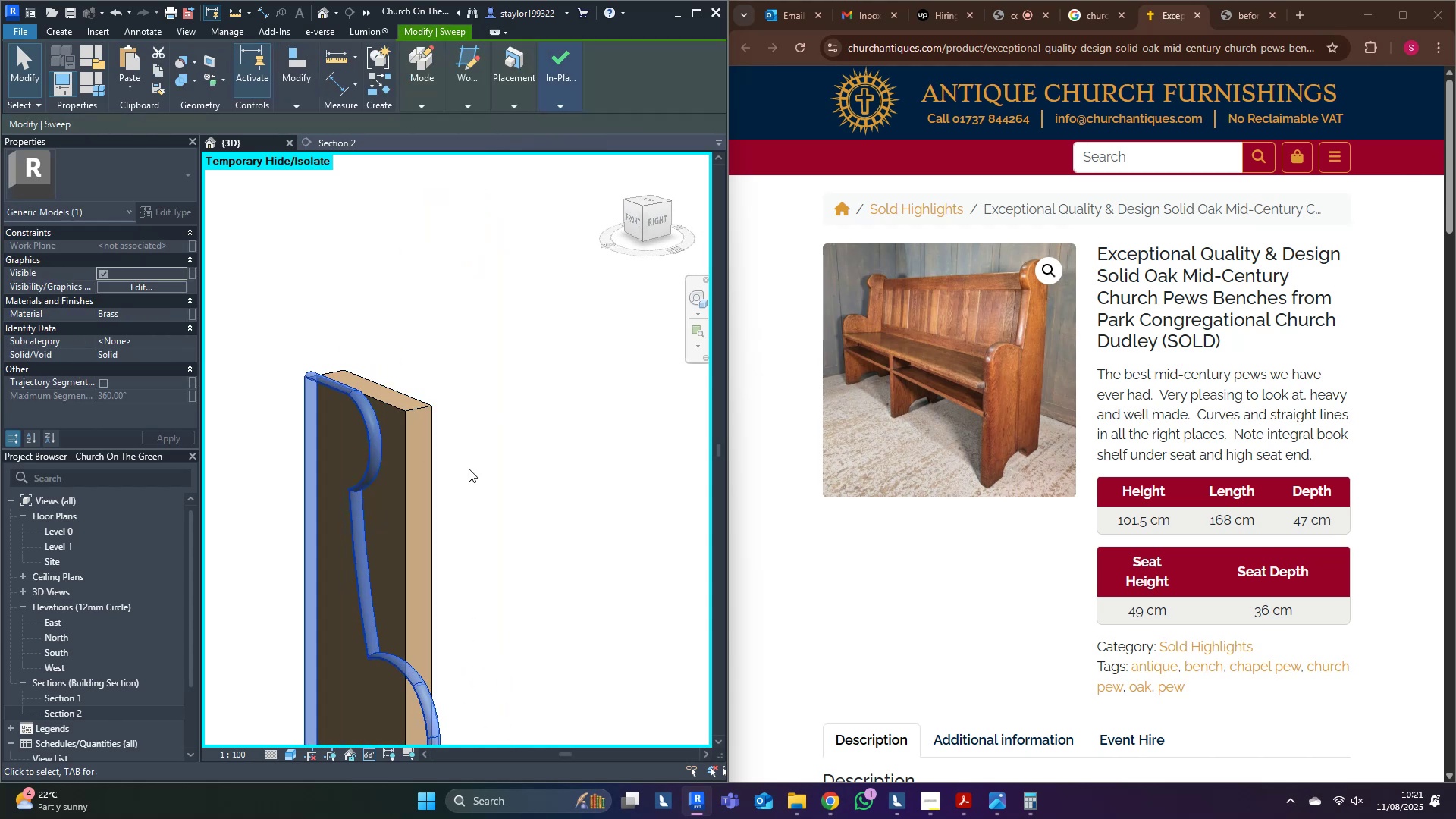 
key(Shift+ShiftLeft)
 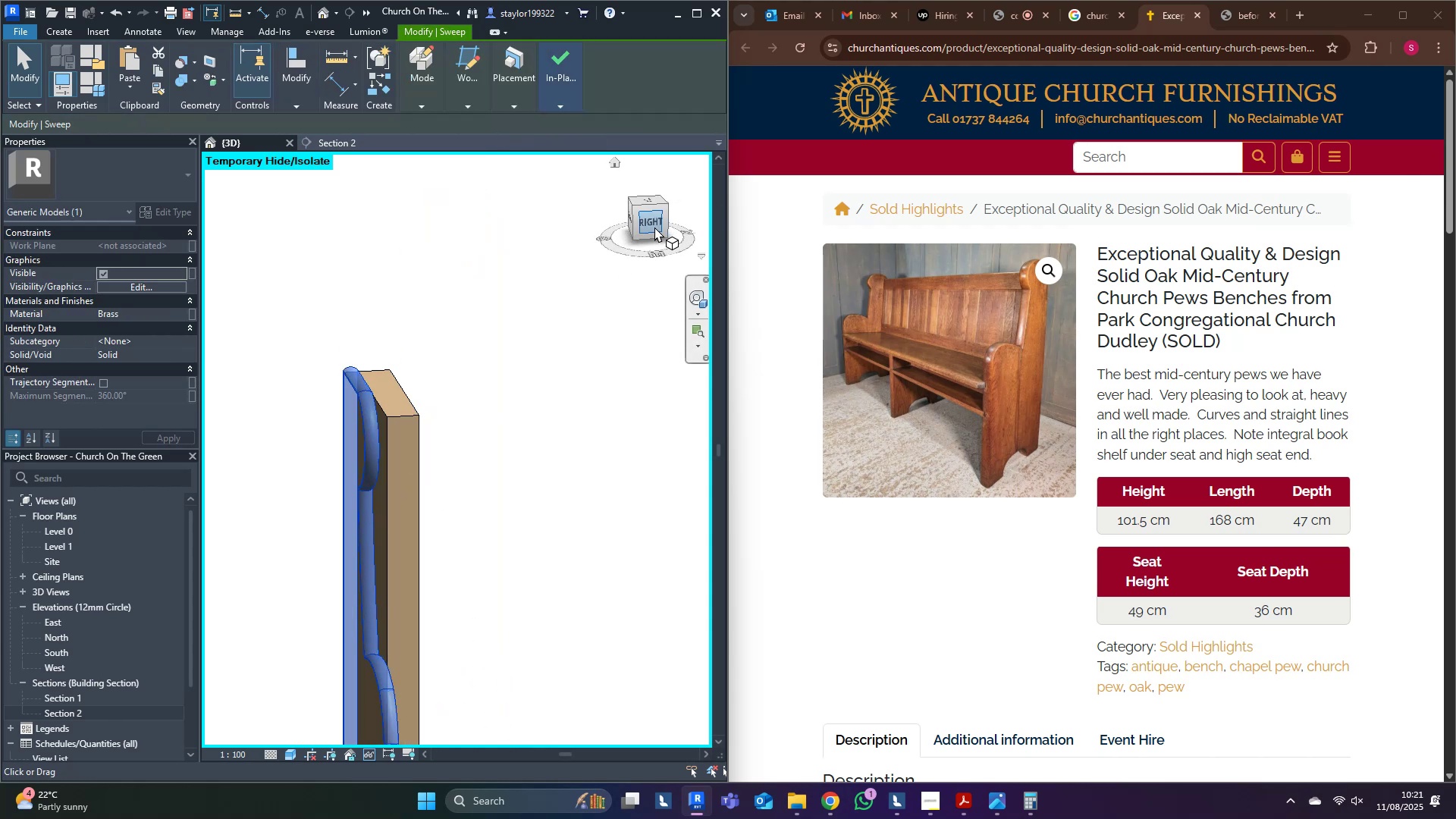 
left_click([651, 228])
 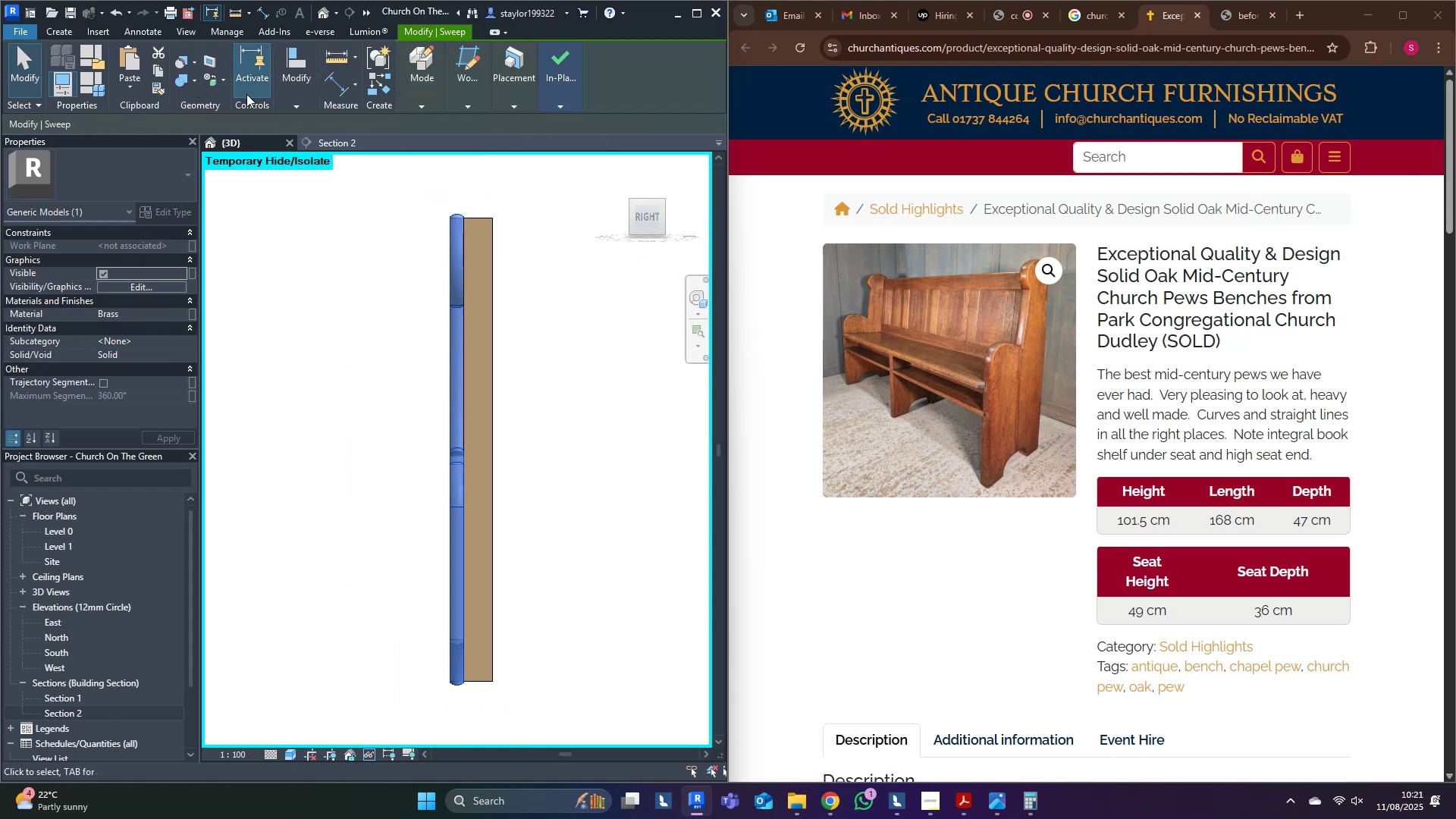 
middle_click([382, 295])
 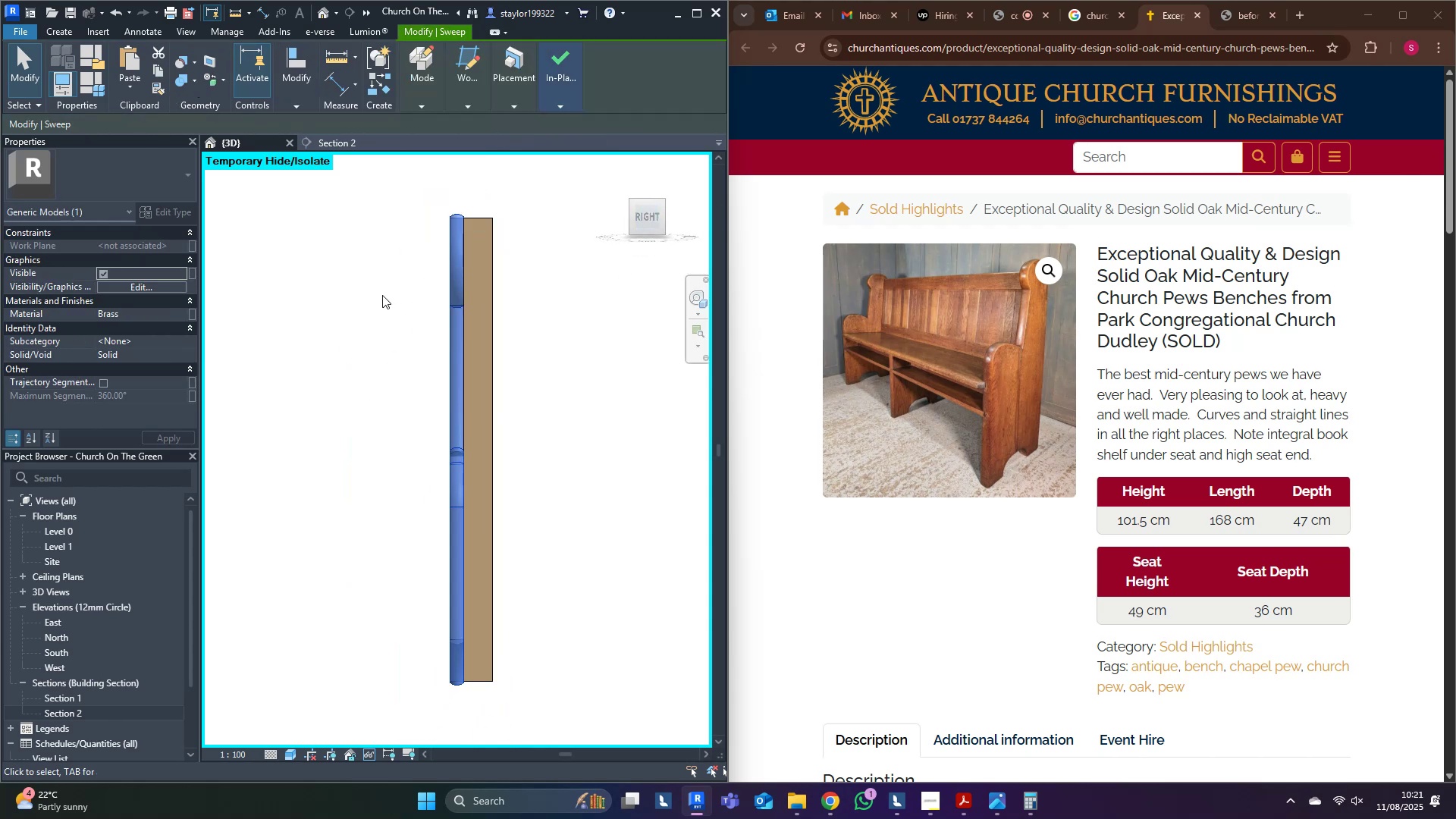 
type(mv)
 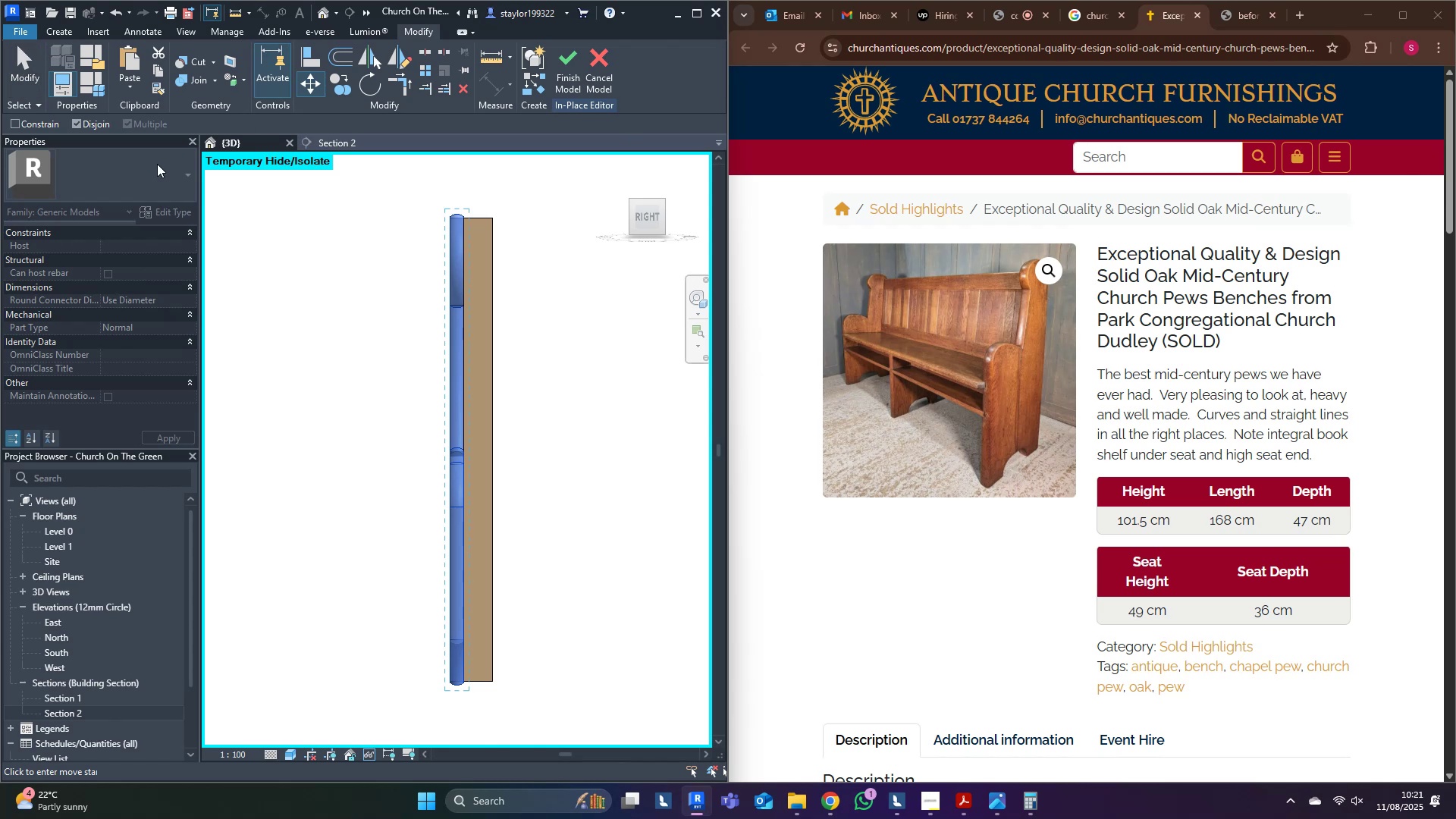 
scroll: coordinate [544, 288], scroll_direction: up, amount: 13.0
 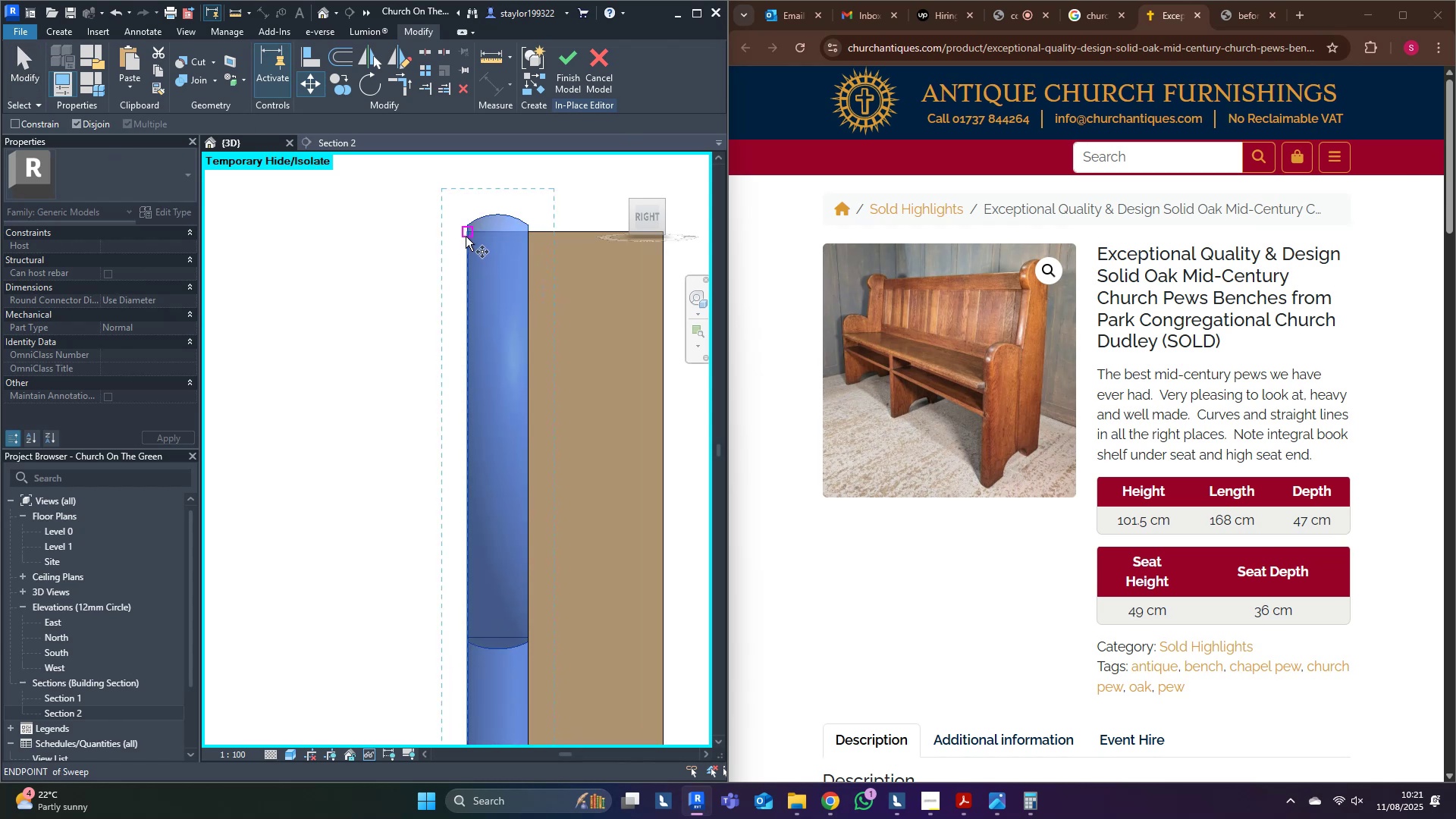 
left_click([468, 231])
 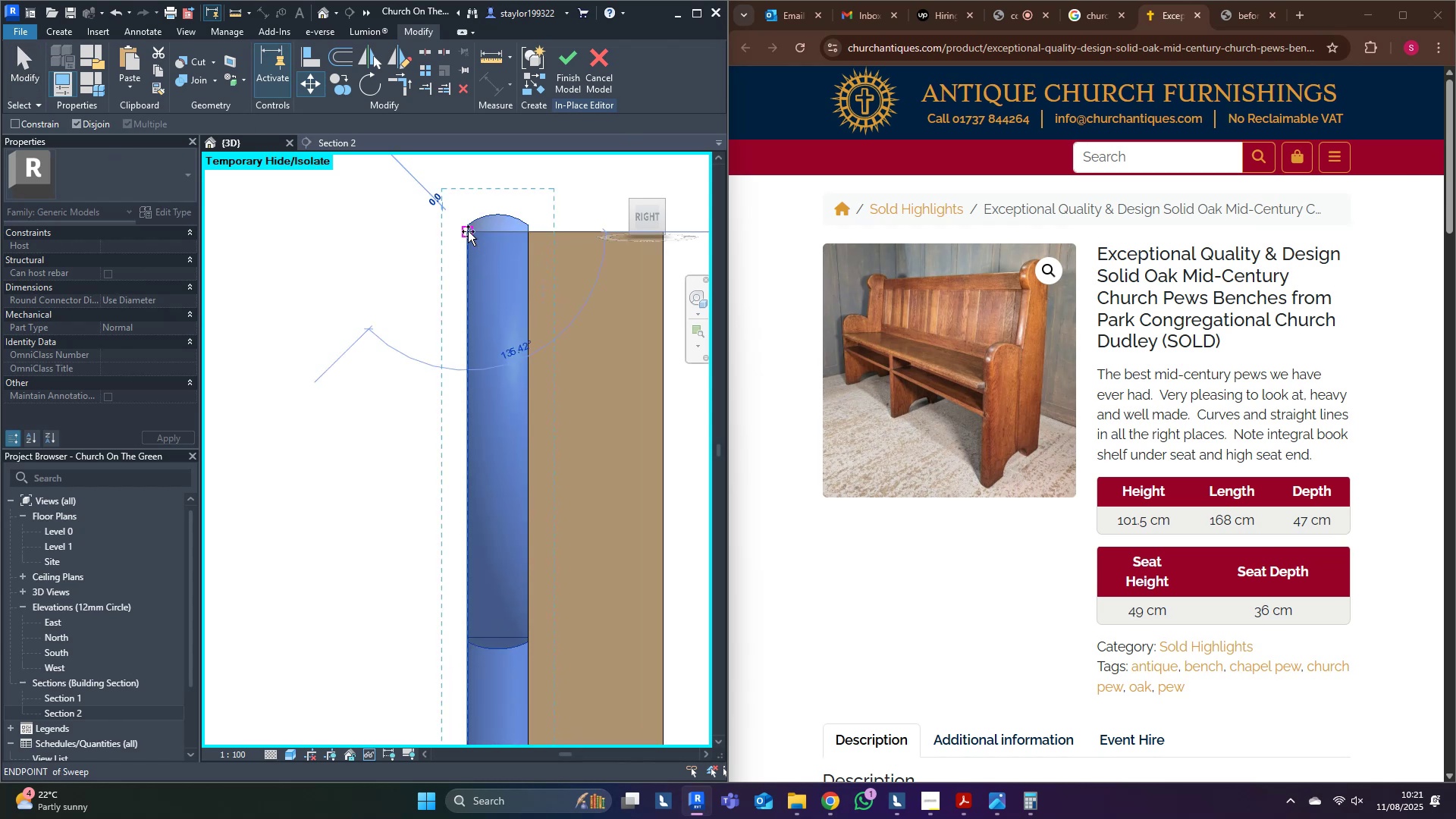 
hold_key(key=ShiftLeft, duration=0.92)
left_click([525, 231])
 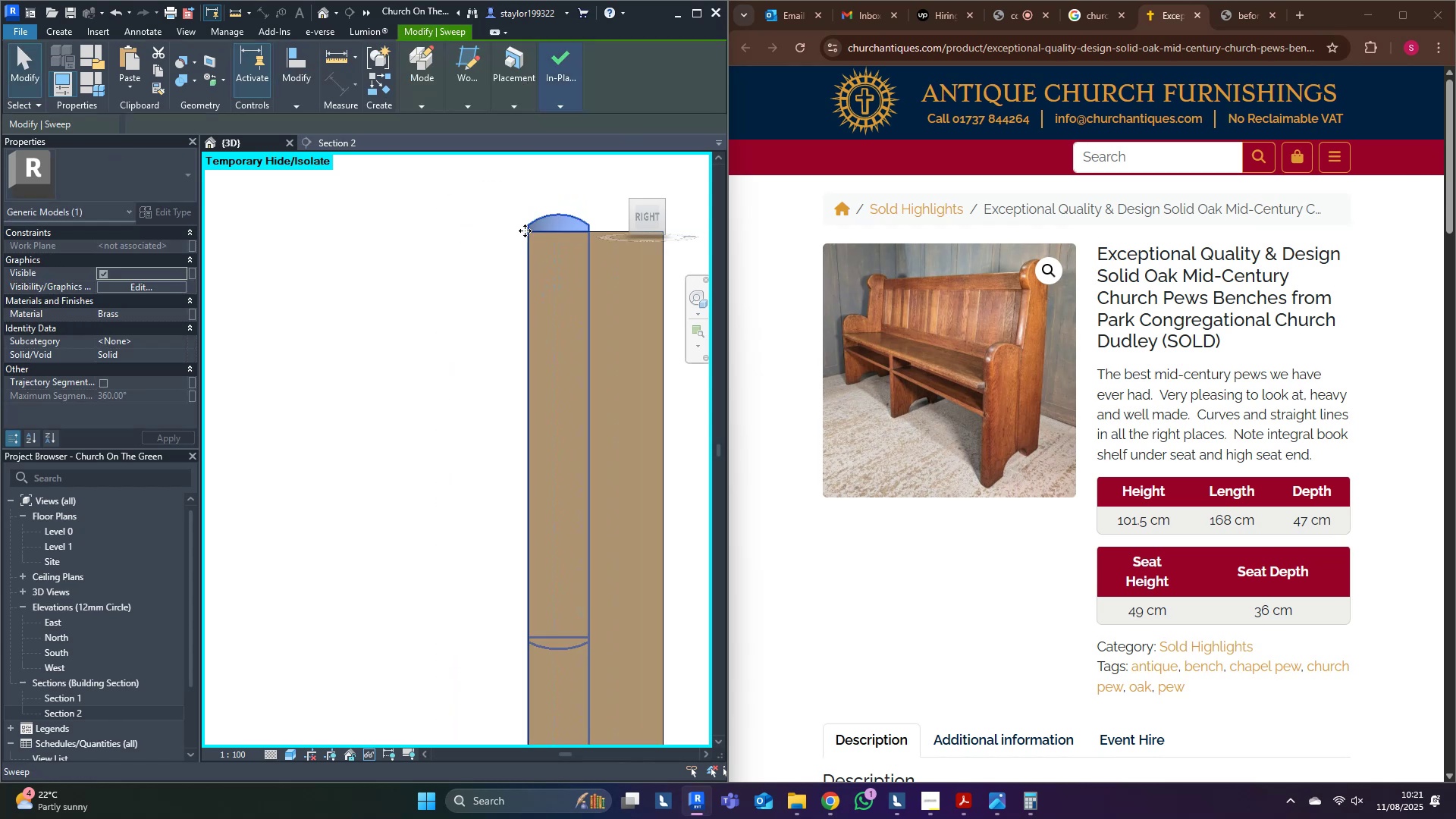 
scroll: coordinate [394, 366], scroll_direction: up, amount: 20.0
 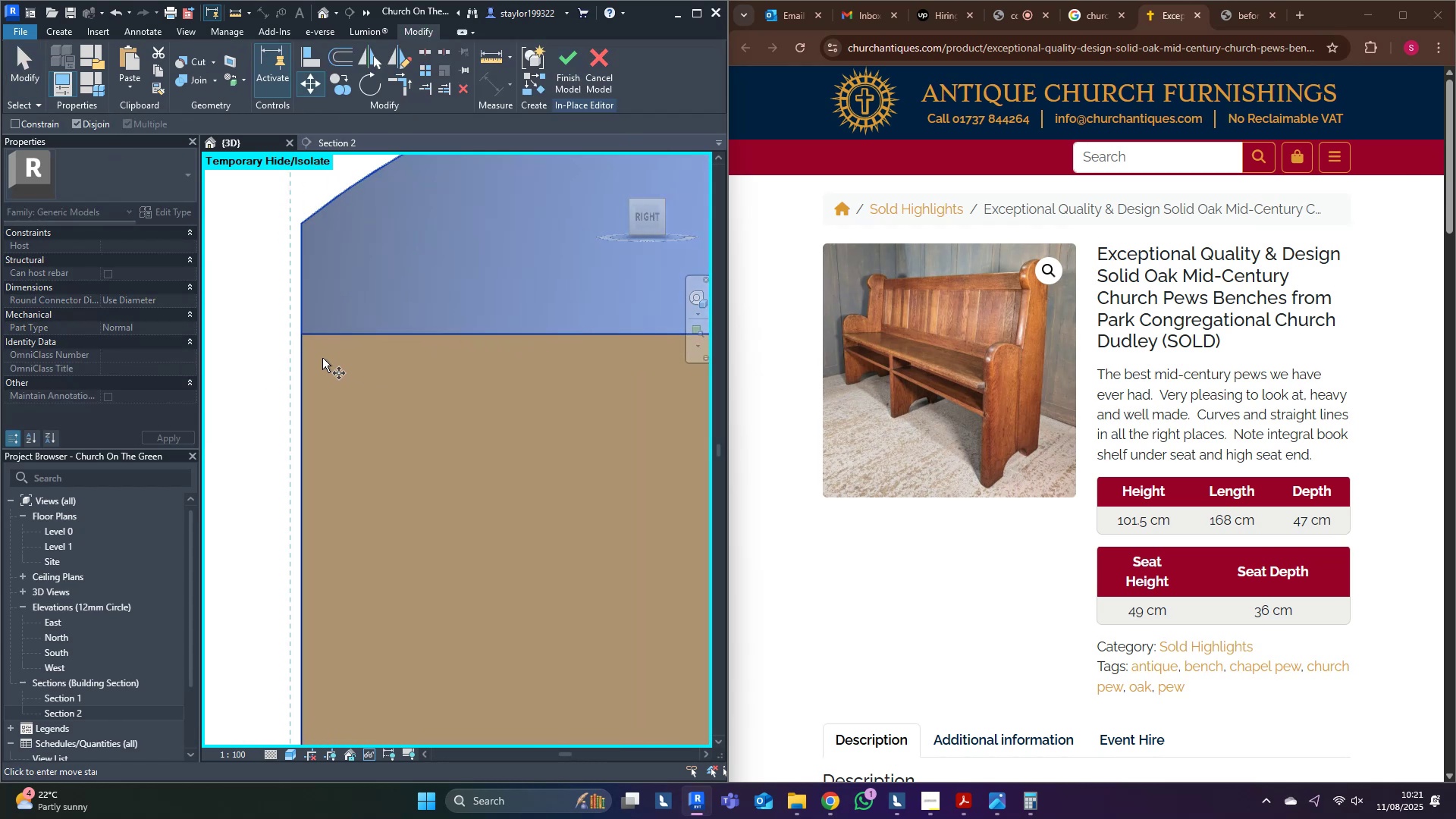 
type(mv)
 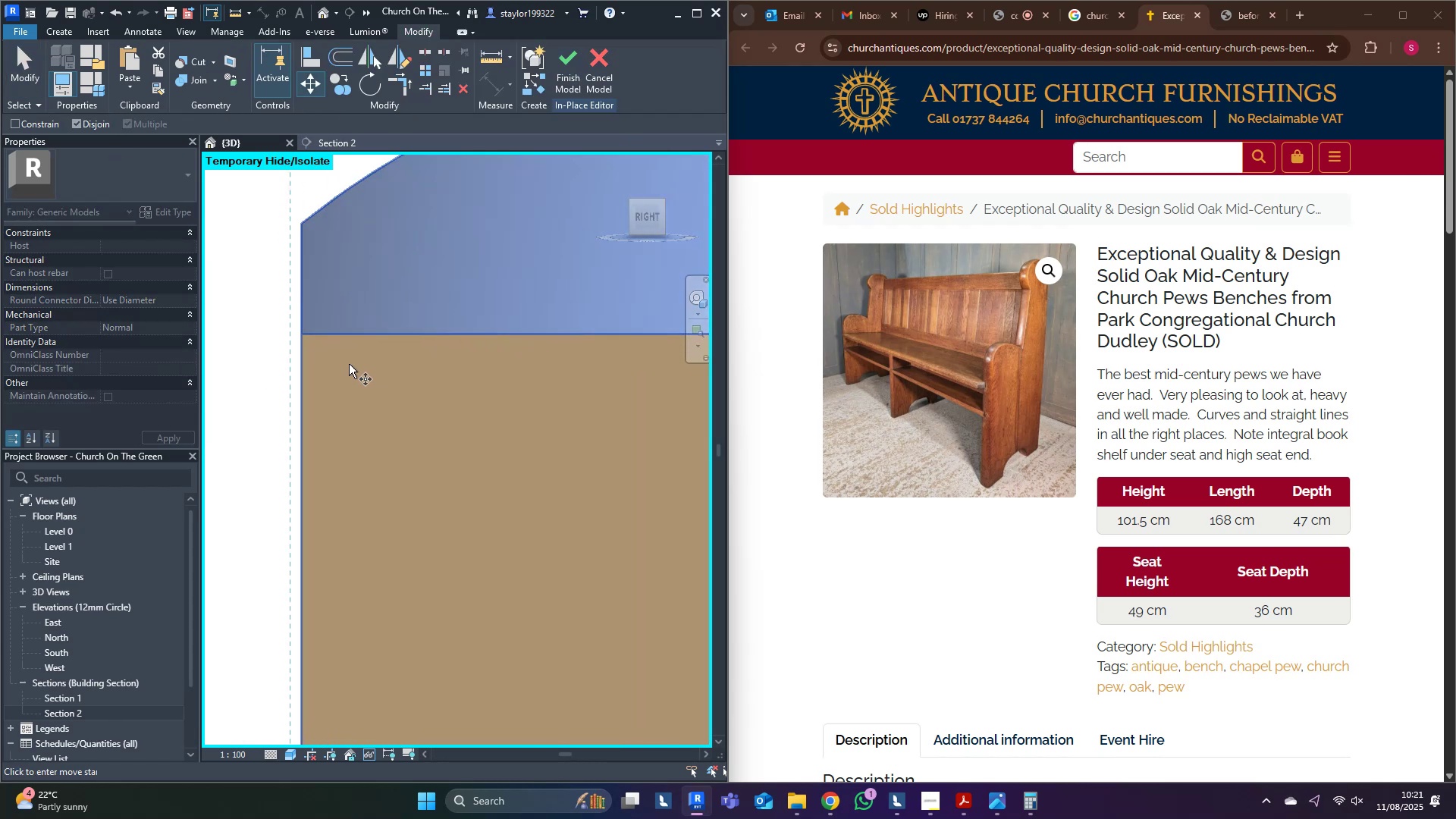 
scroll: coordinate [318, 362], scroll_direction: down, amount: 9.0
 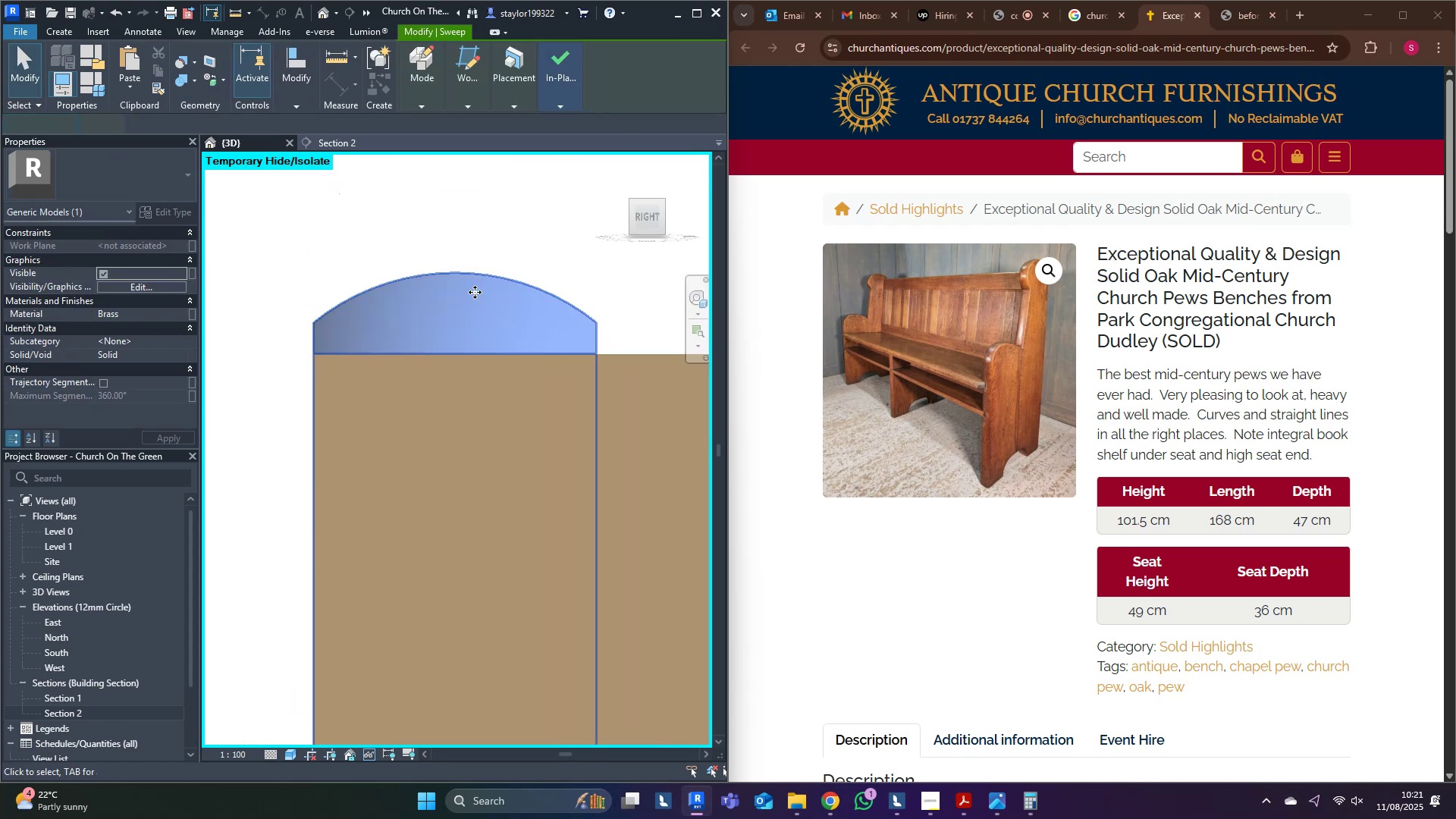 
hold_key(key=Escape, duration=0.37)
 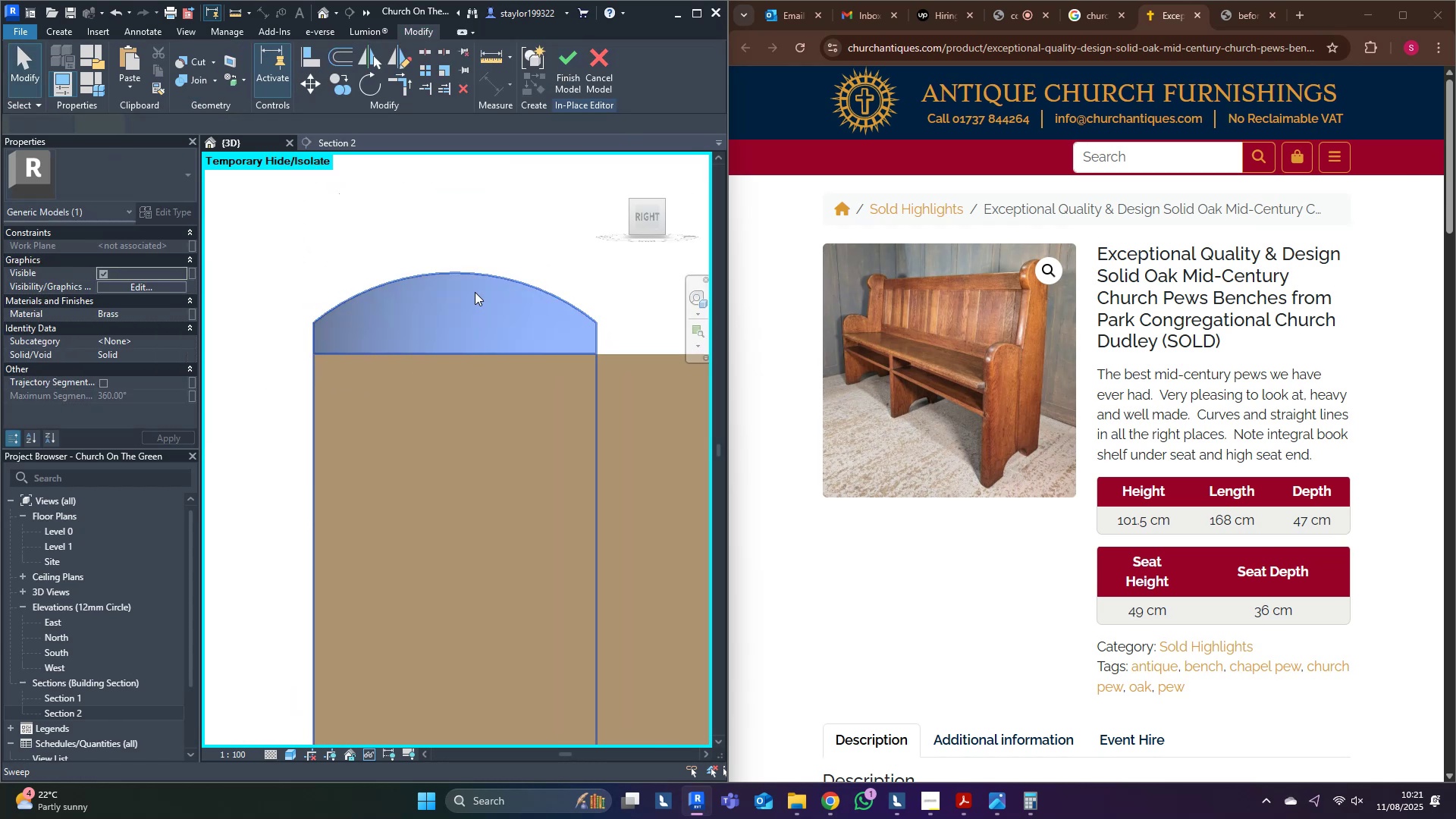 
double_click([475, 292])
 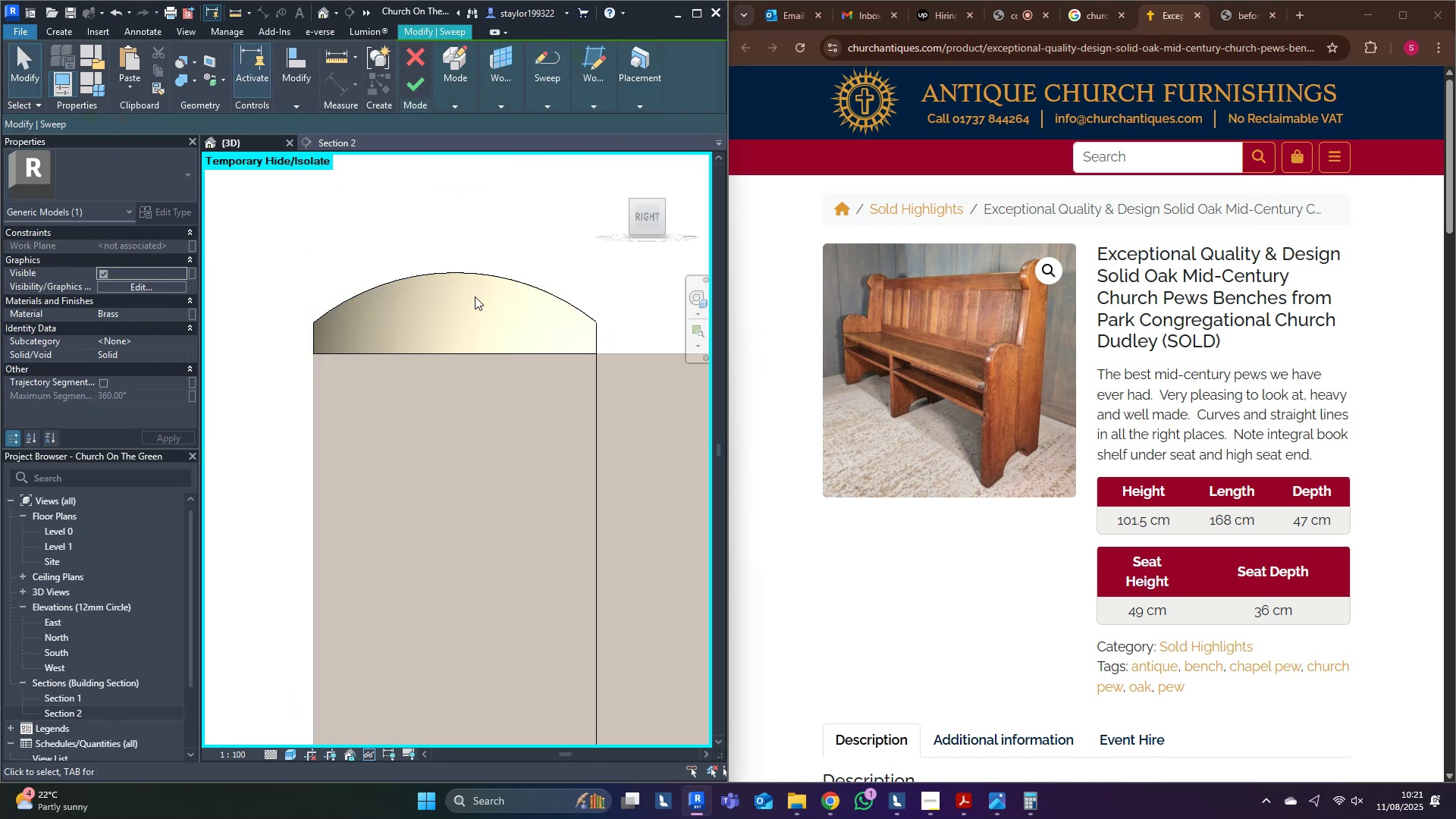 
scroll: coordinate [467, 319], scroll_direction: down, amount: 4.0
 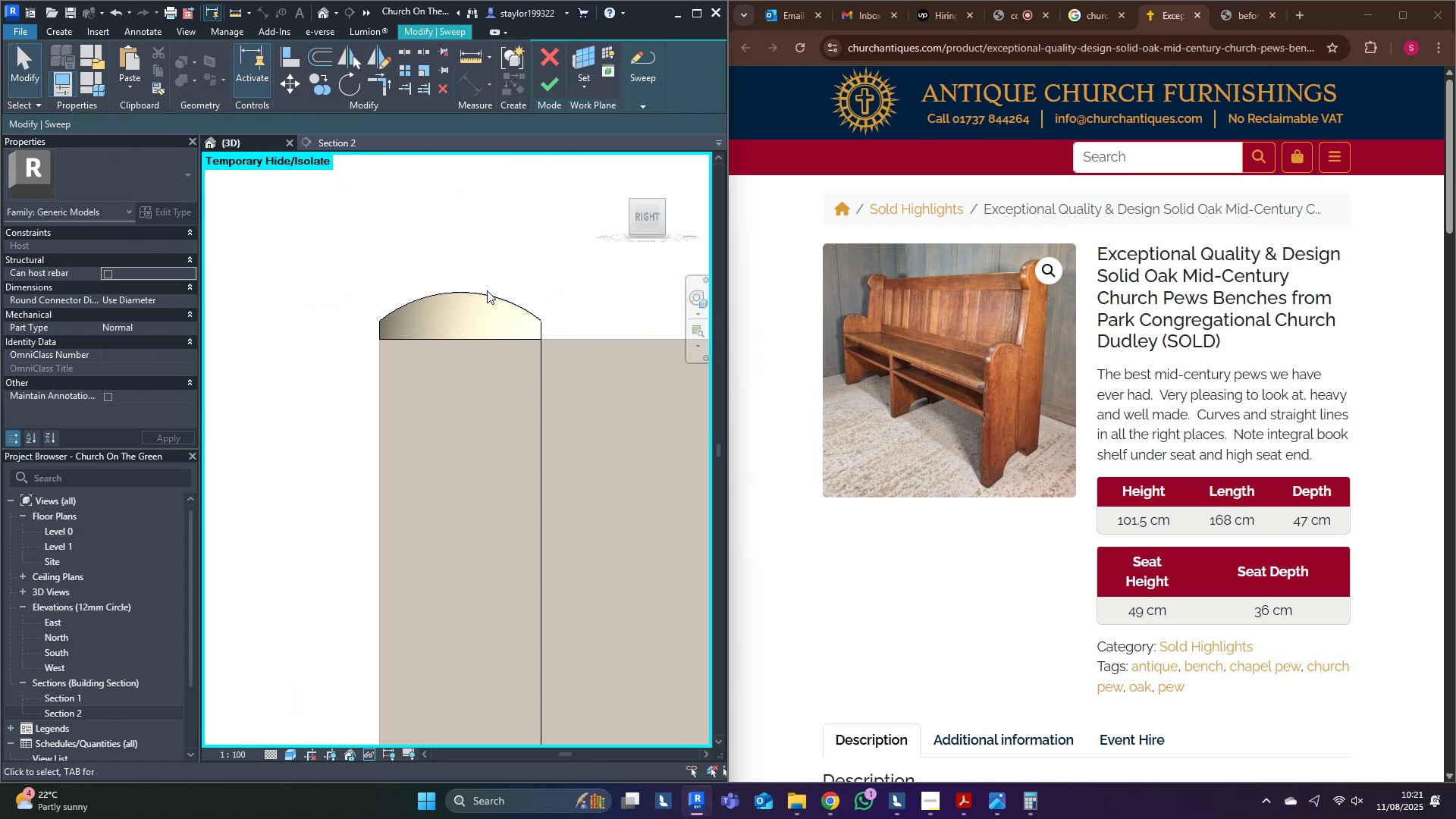 
double_click([488, 300])
 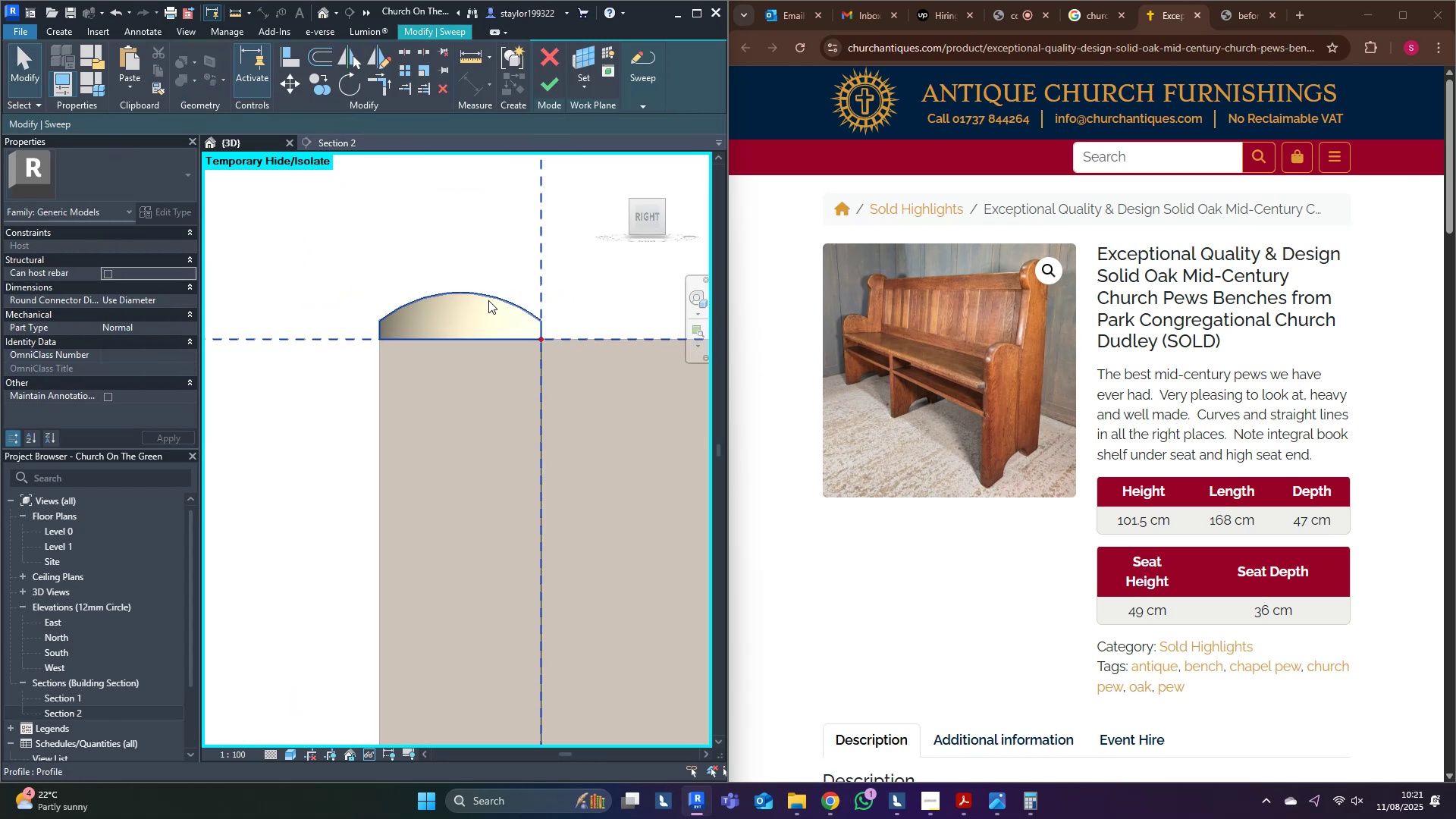 
triple_click([488, 300])
 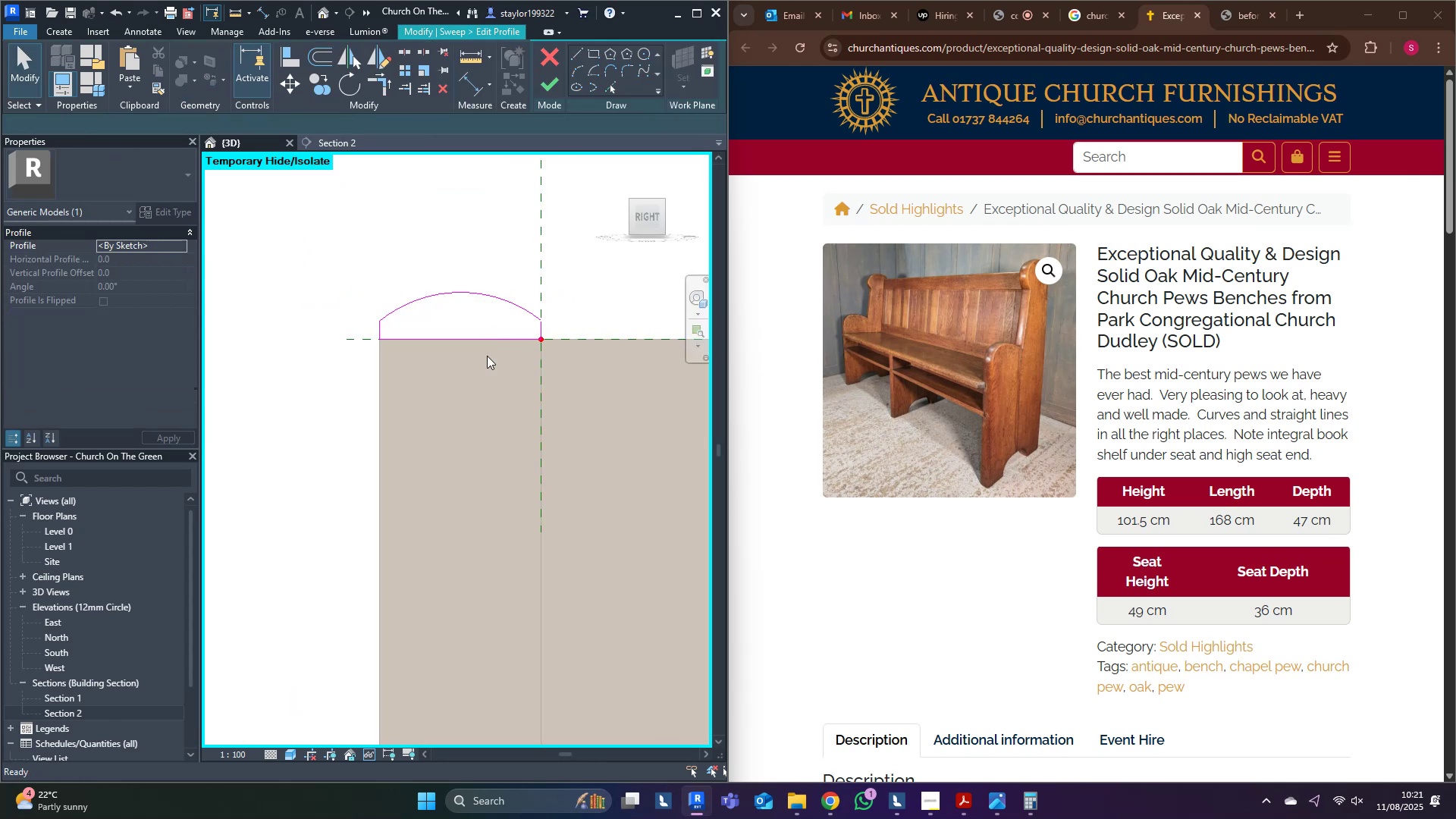 
scroll: coordinate [486, 385], scroll_direction: down, amount: 5.0
 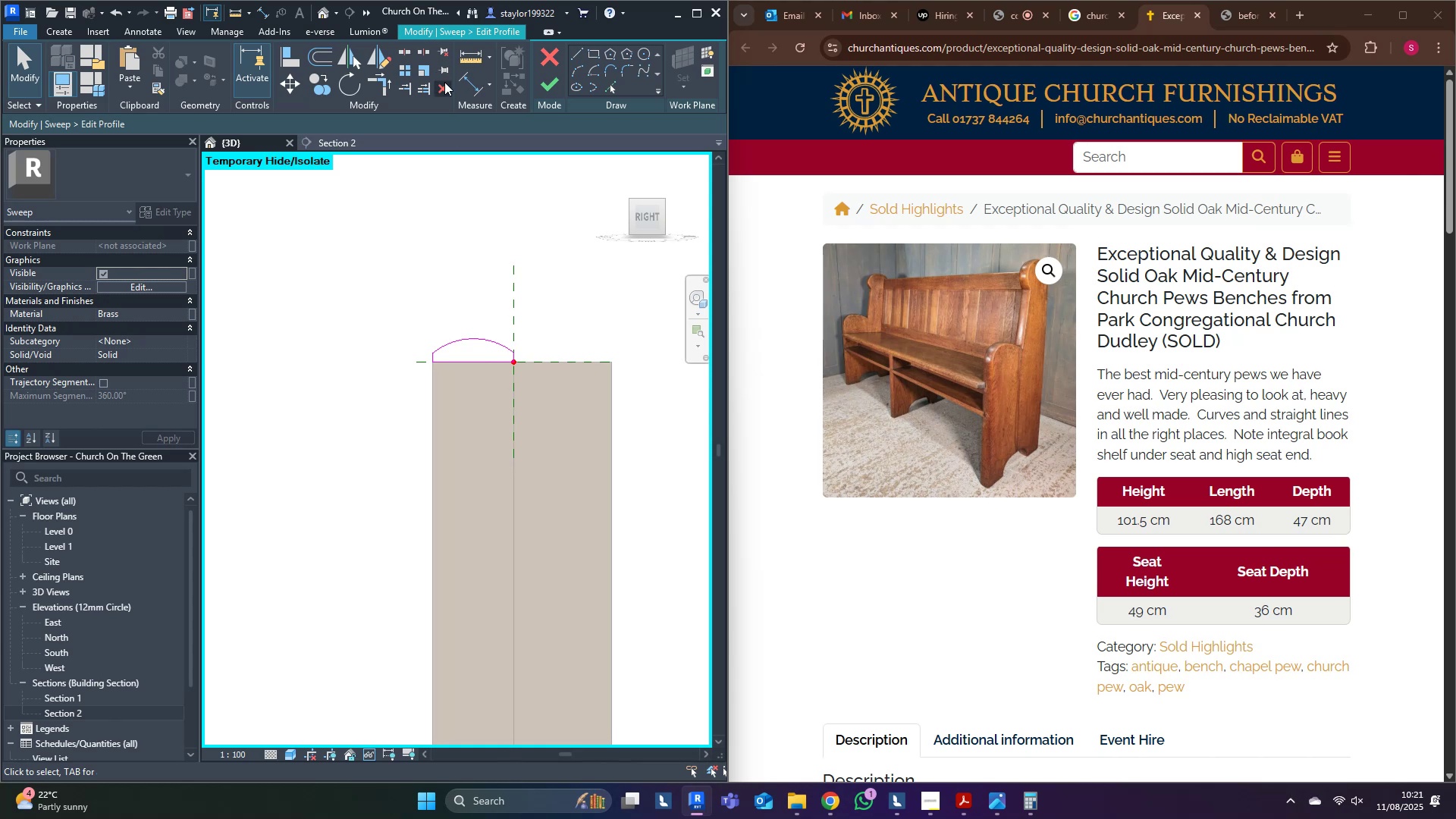 
left_click([561, 90])
 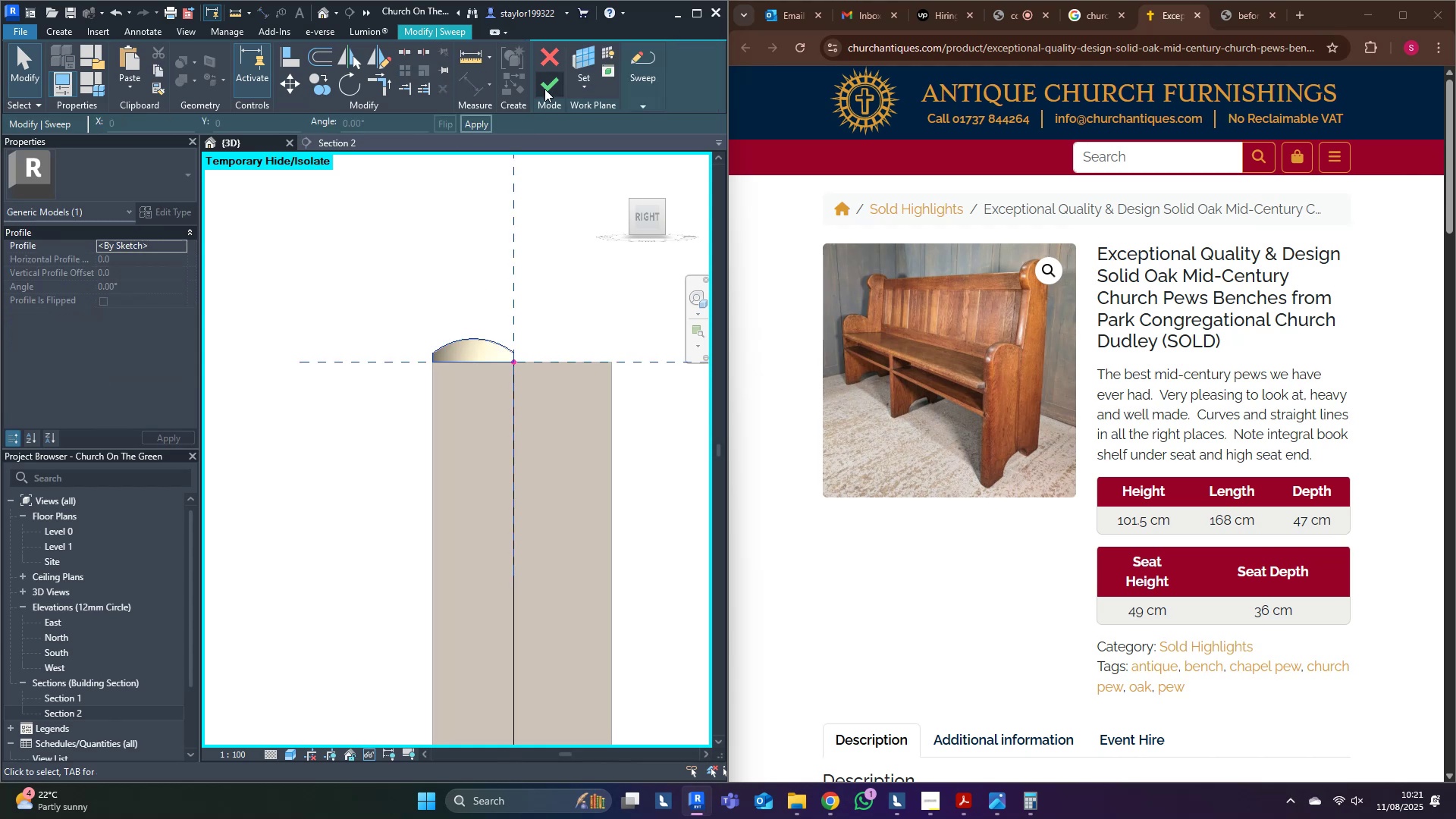 
left_click([557, 78])
 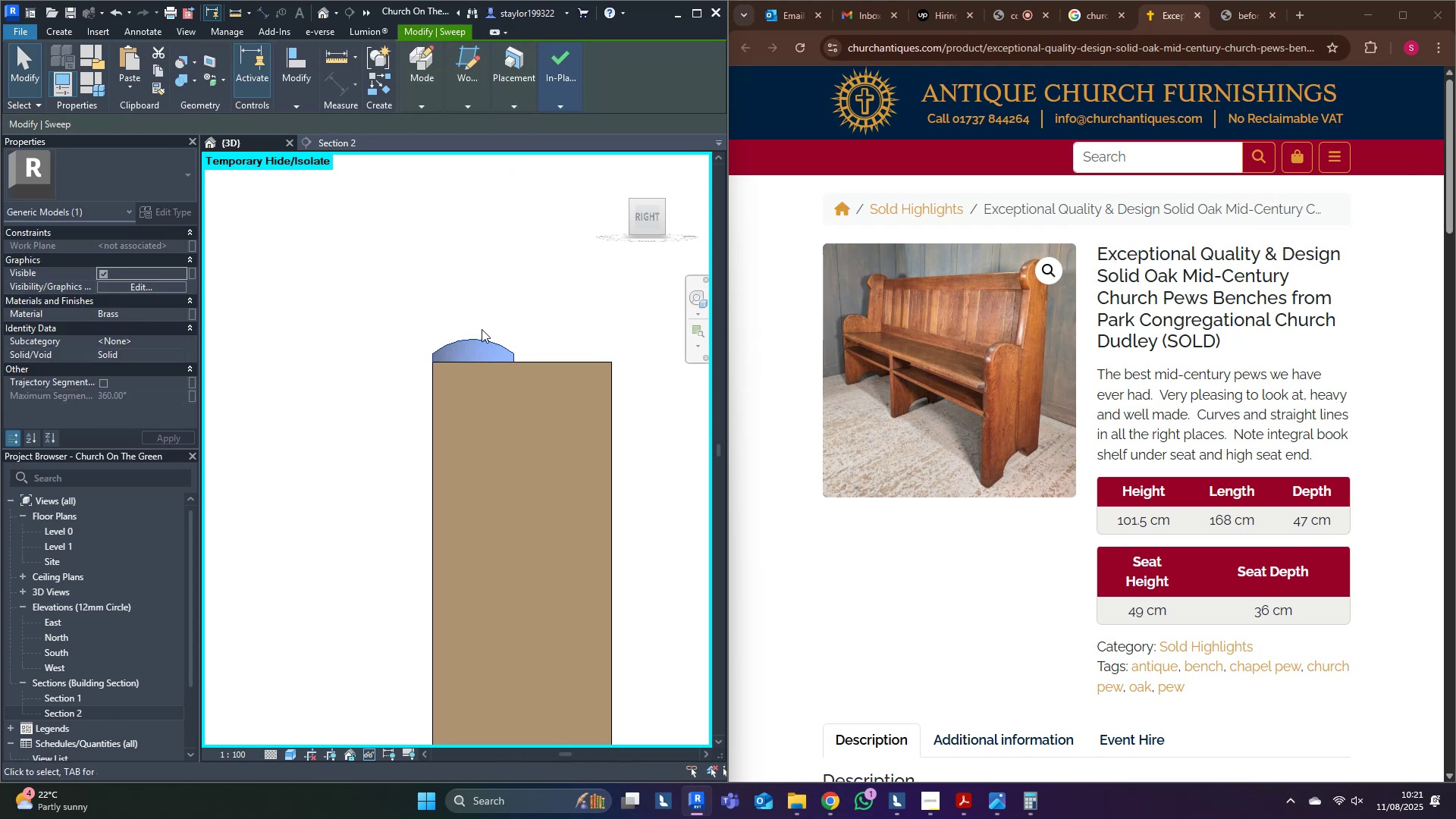 
middle_click([482, 329])
 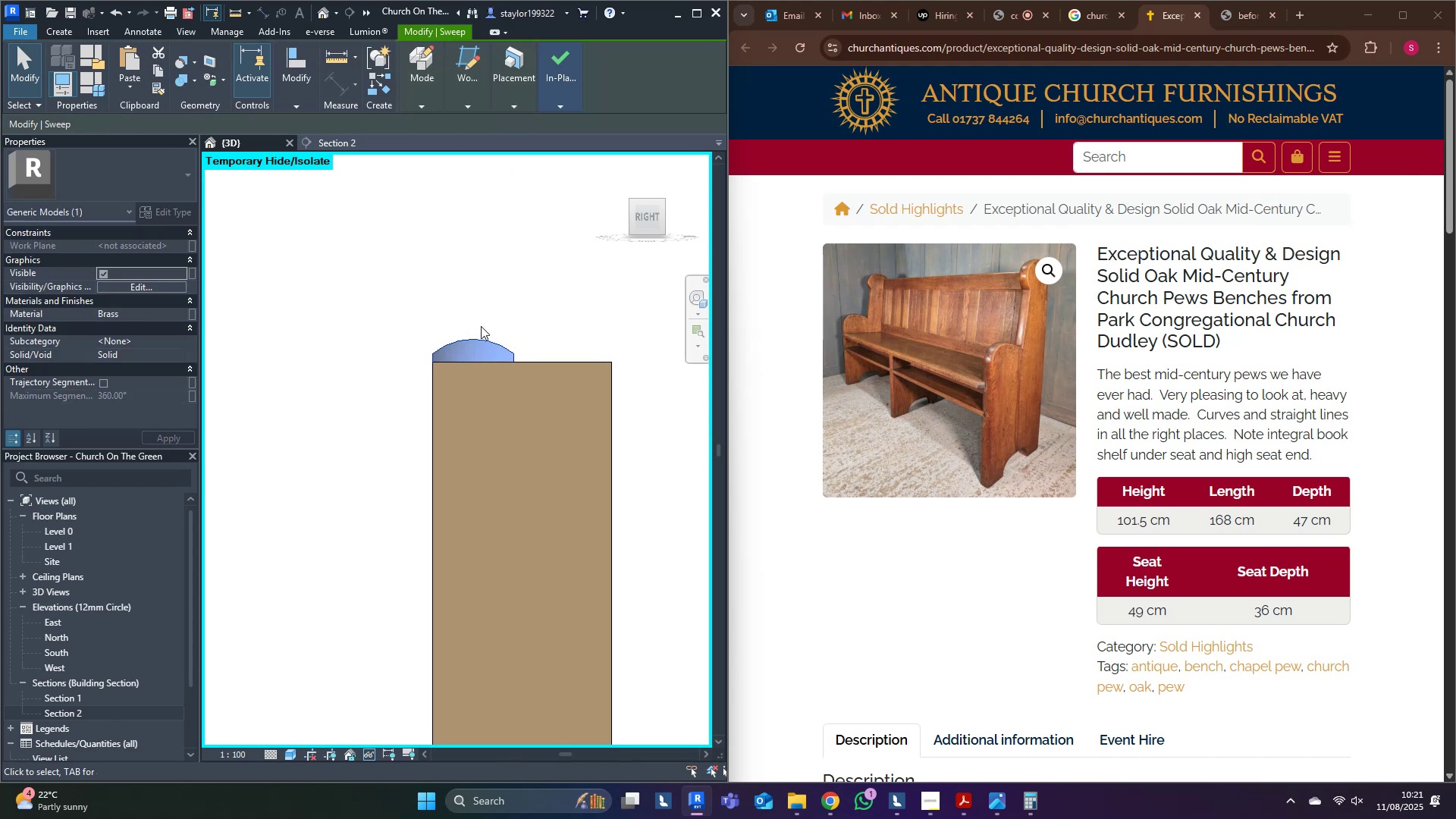 
type(mv)
 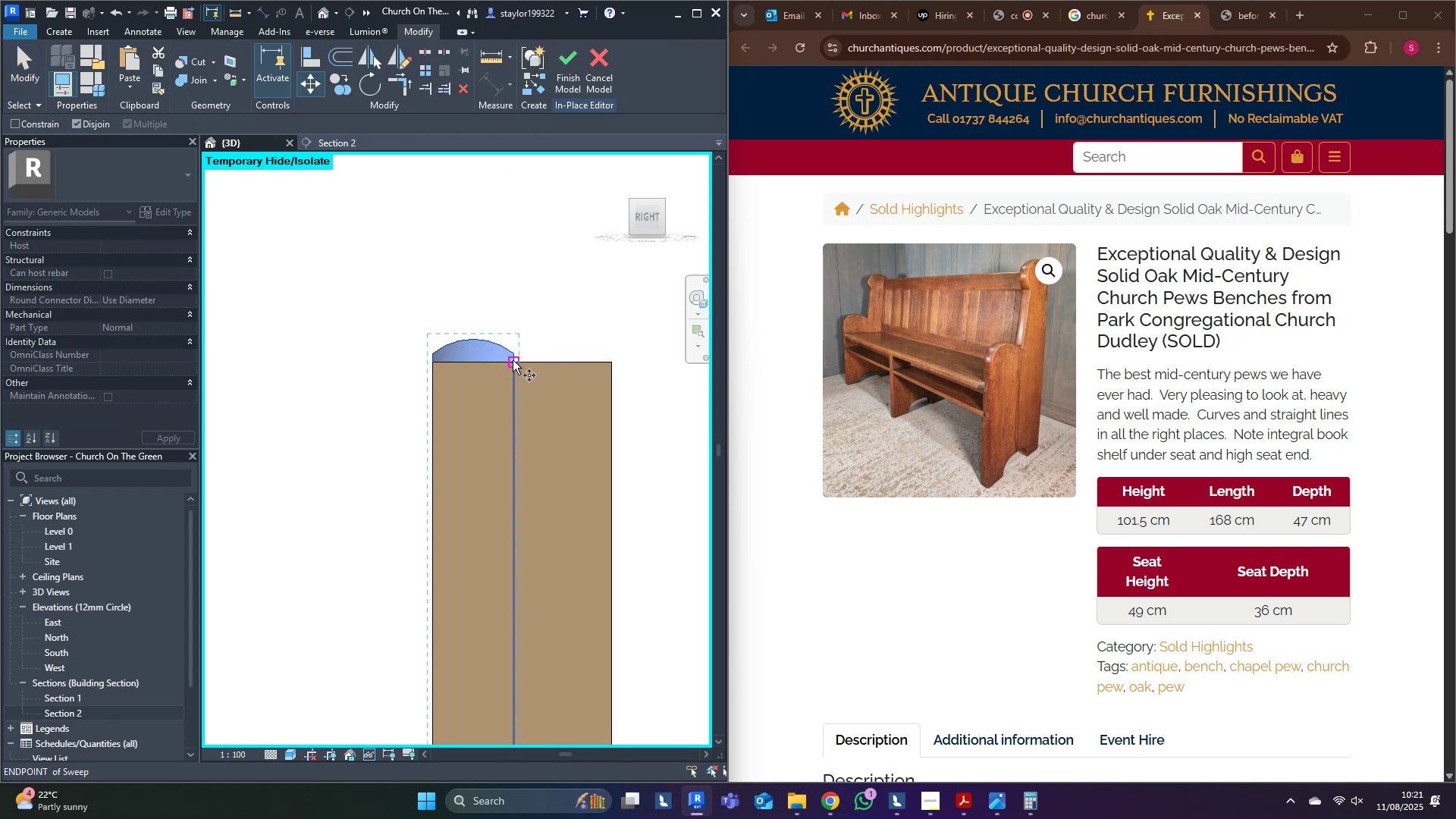 
left_click([513, 360])
 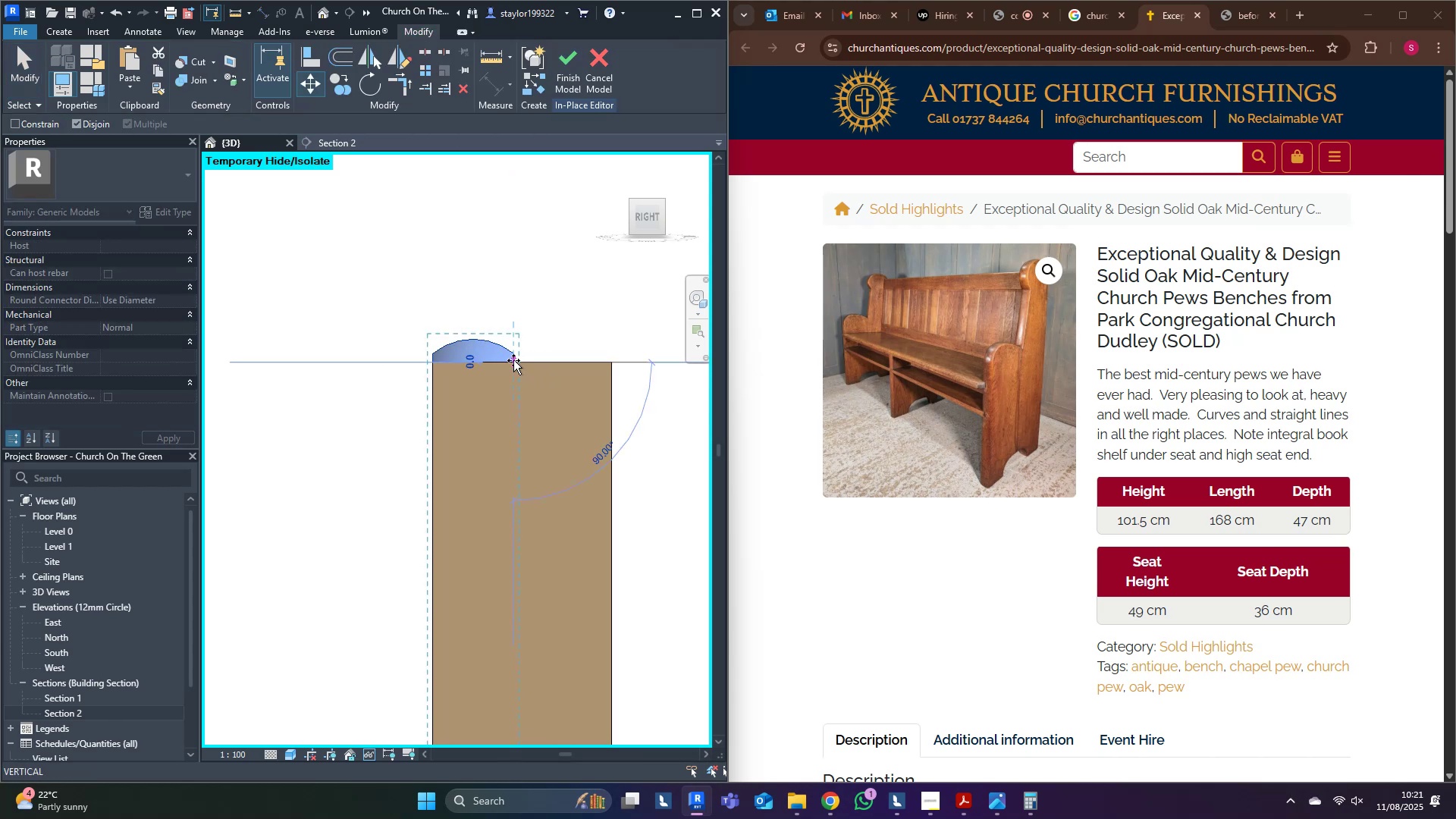 
hold_key(key=ShiftLeft, duration=0.85)
left_click([609, 362])
 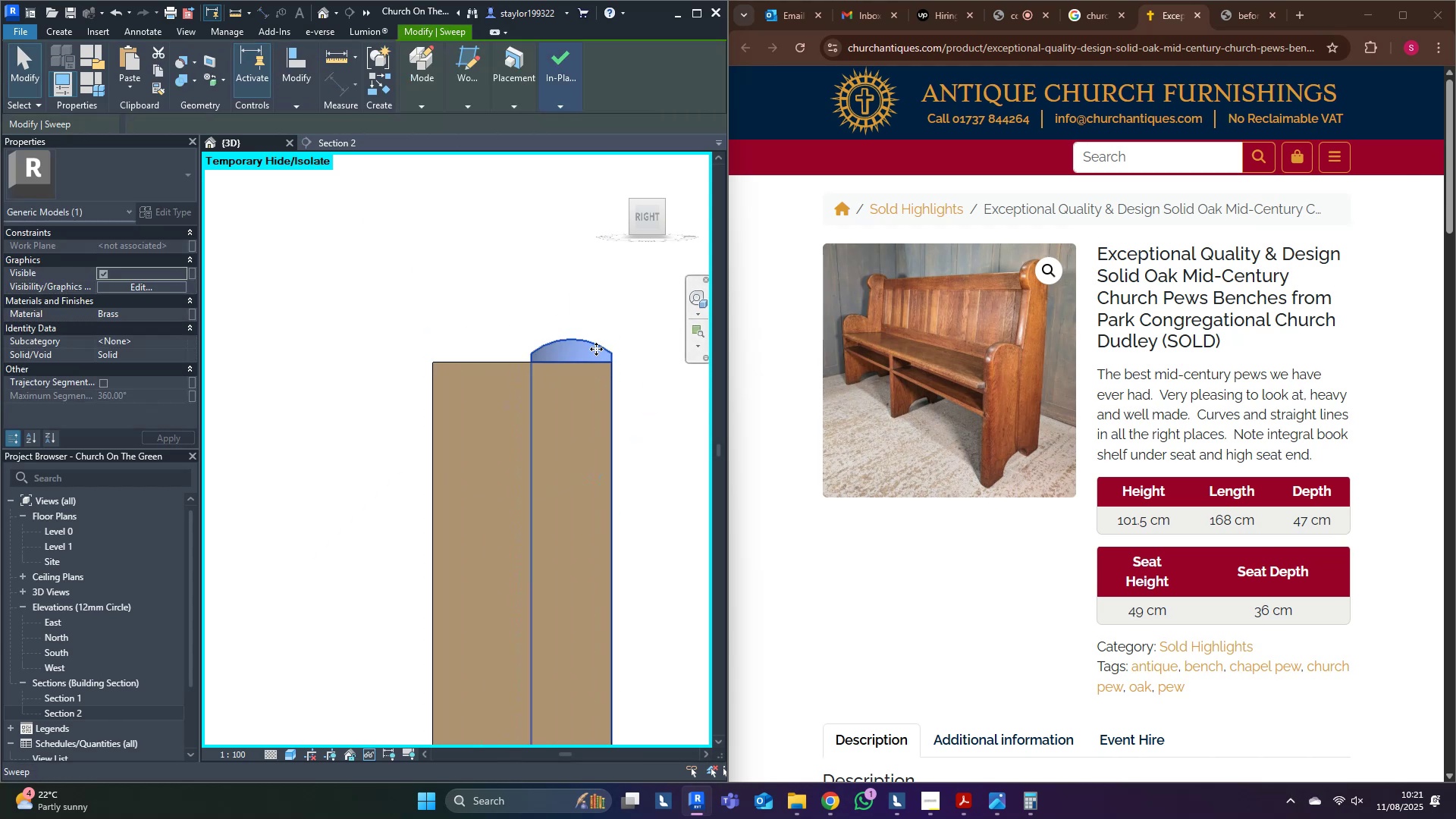 
double_click([590, 344])
 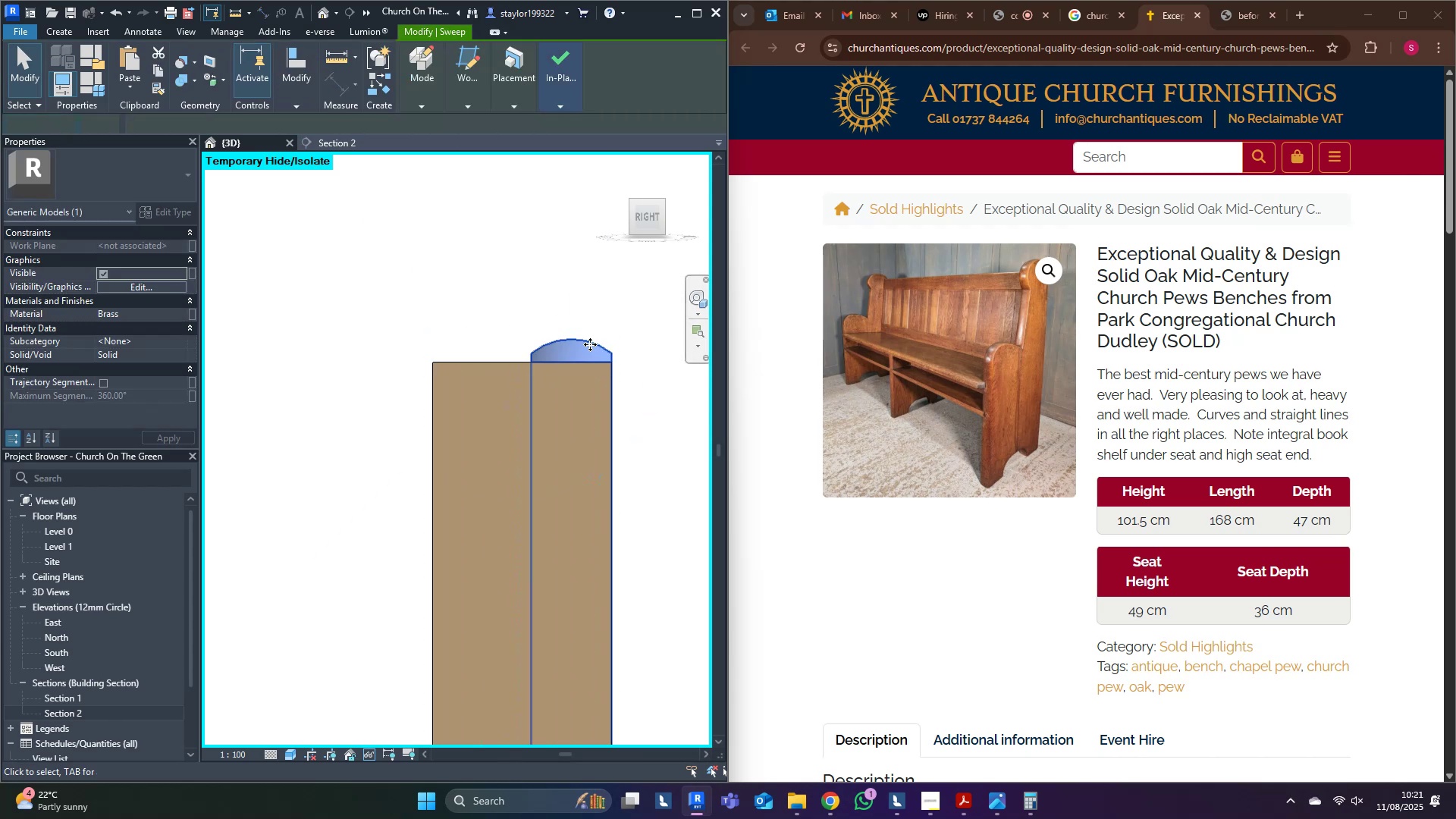 
triple_click([590, 344])
 